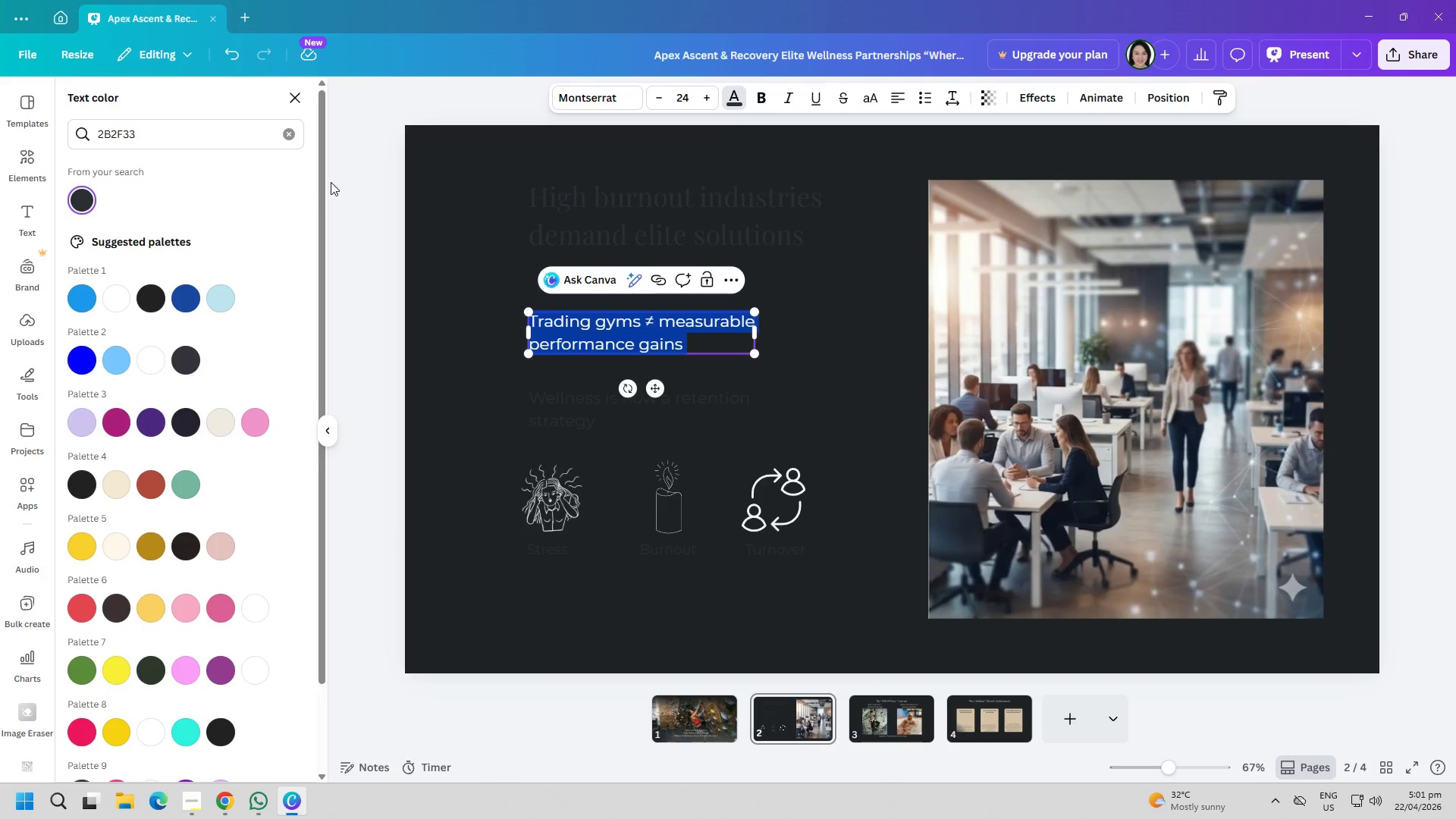 
left_click([293, 127])
 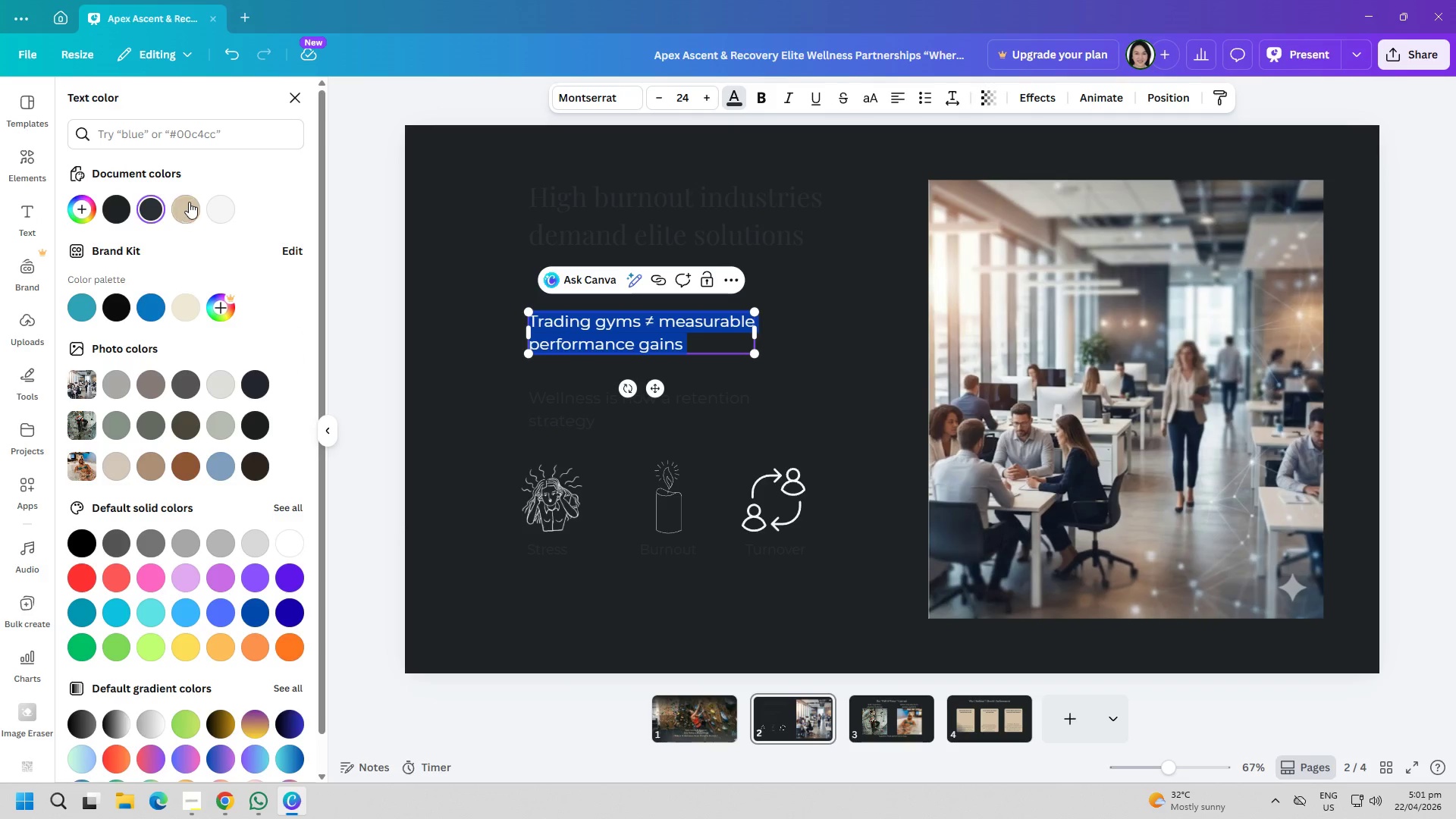 
left_click([211, 204])
 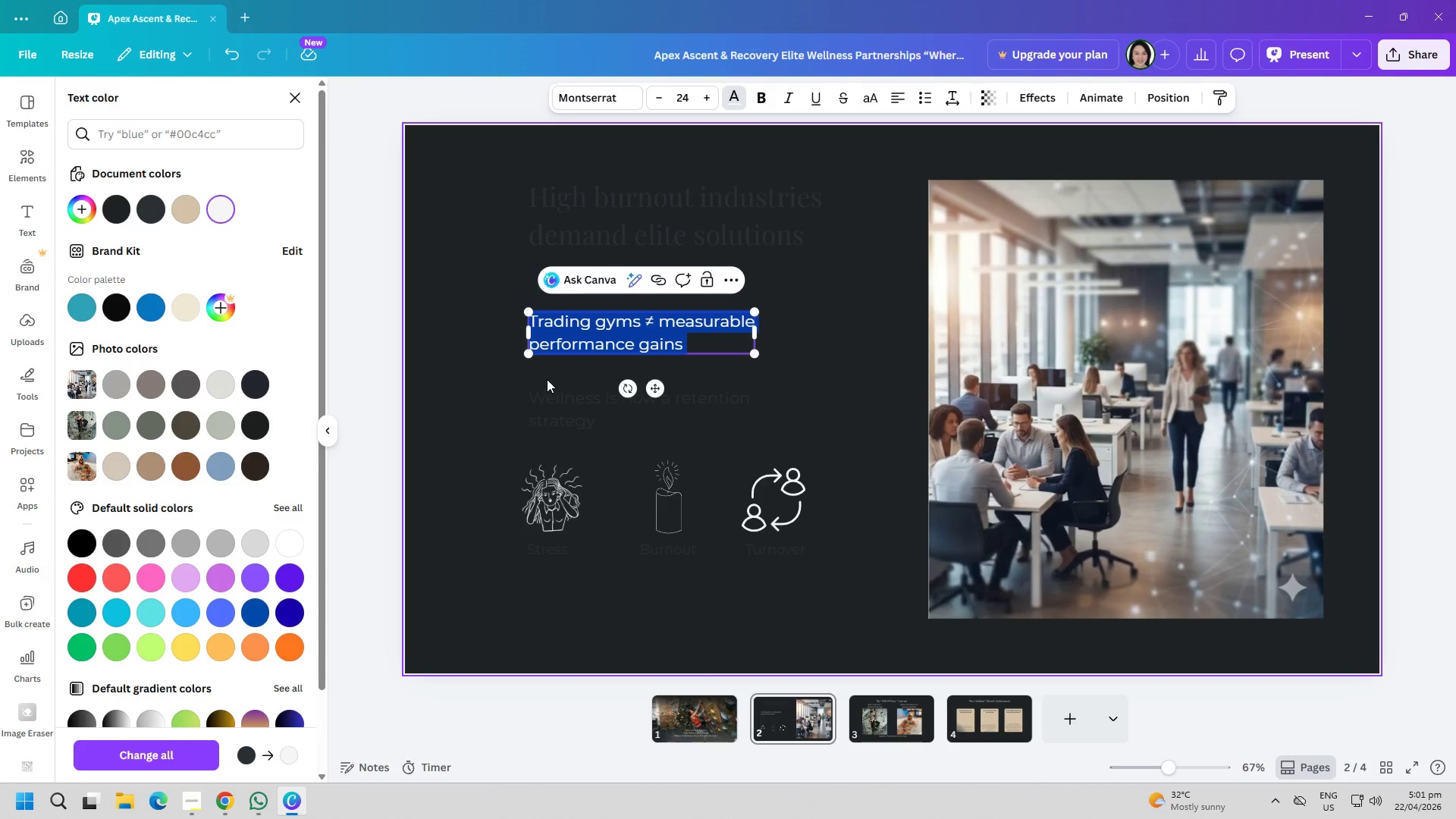 
double_click([564, 416])
 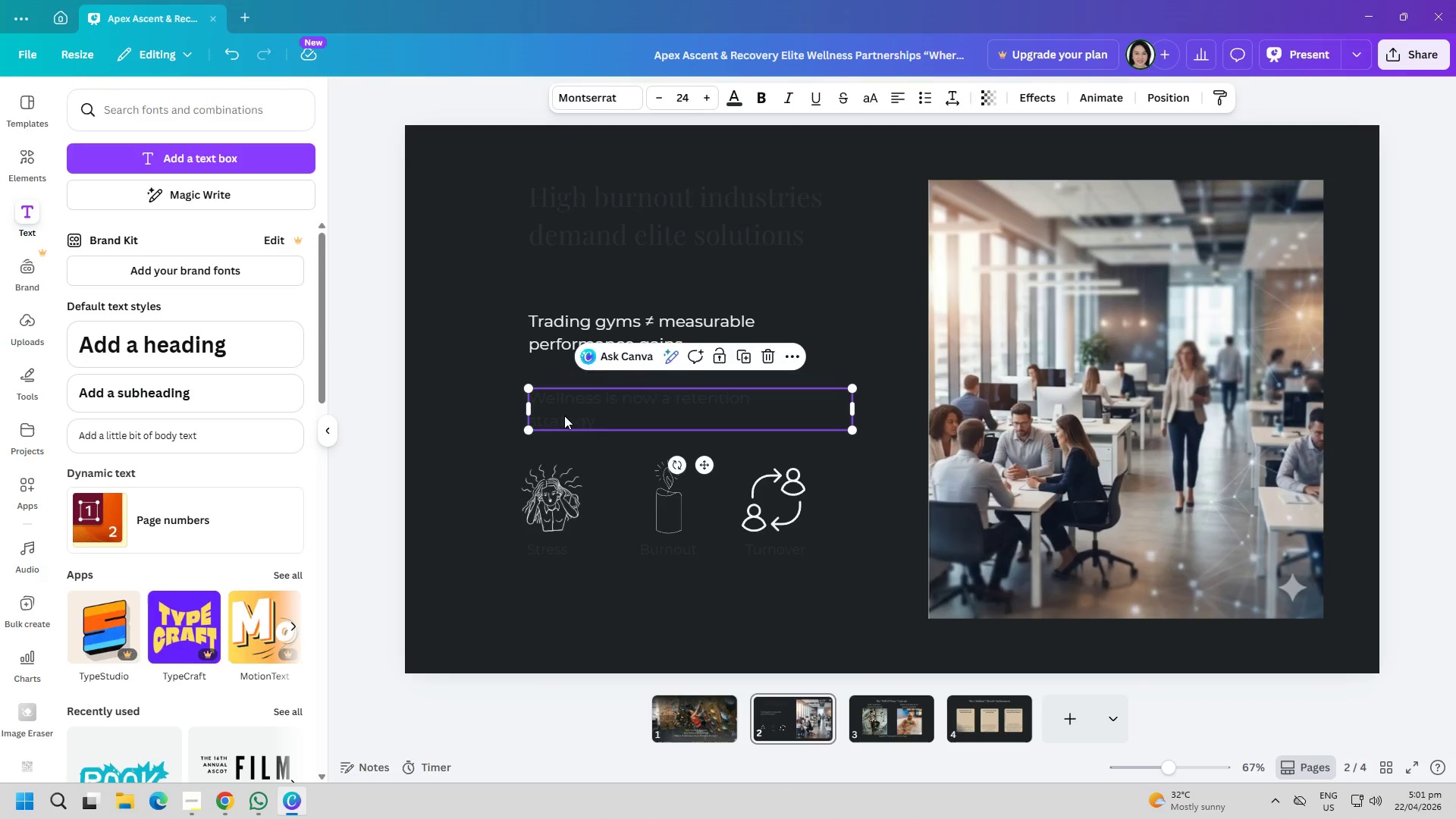 
triple_click([564, 416])
 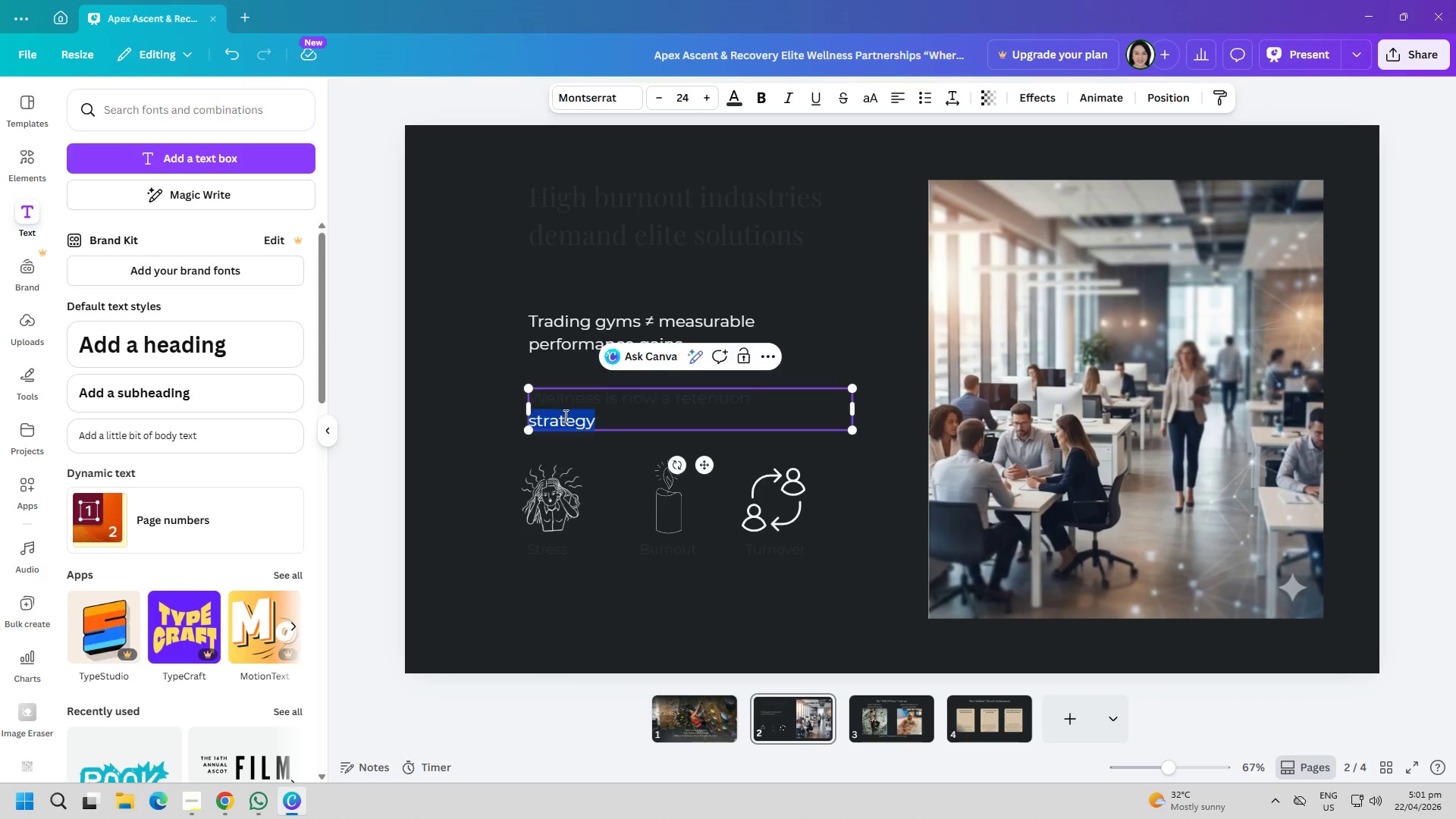 
triple_click([564, 416])
 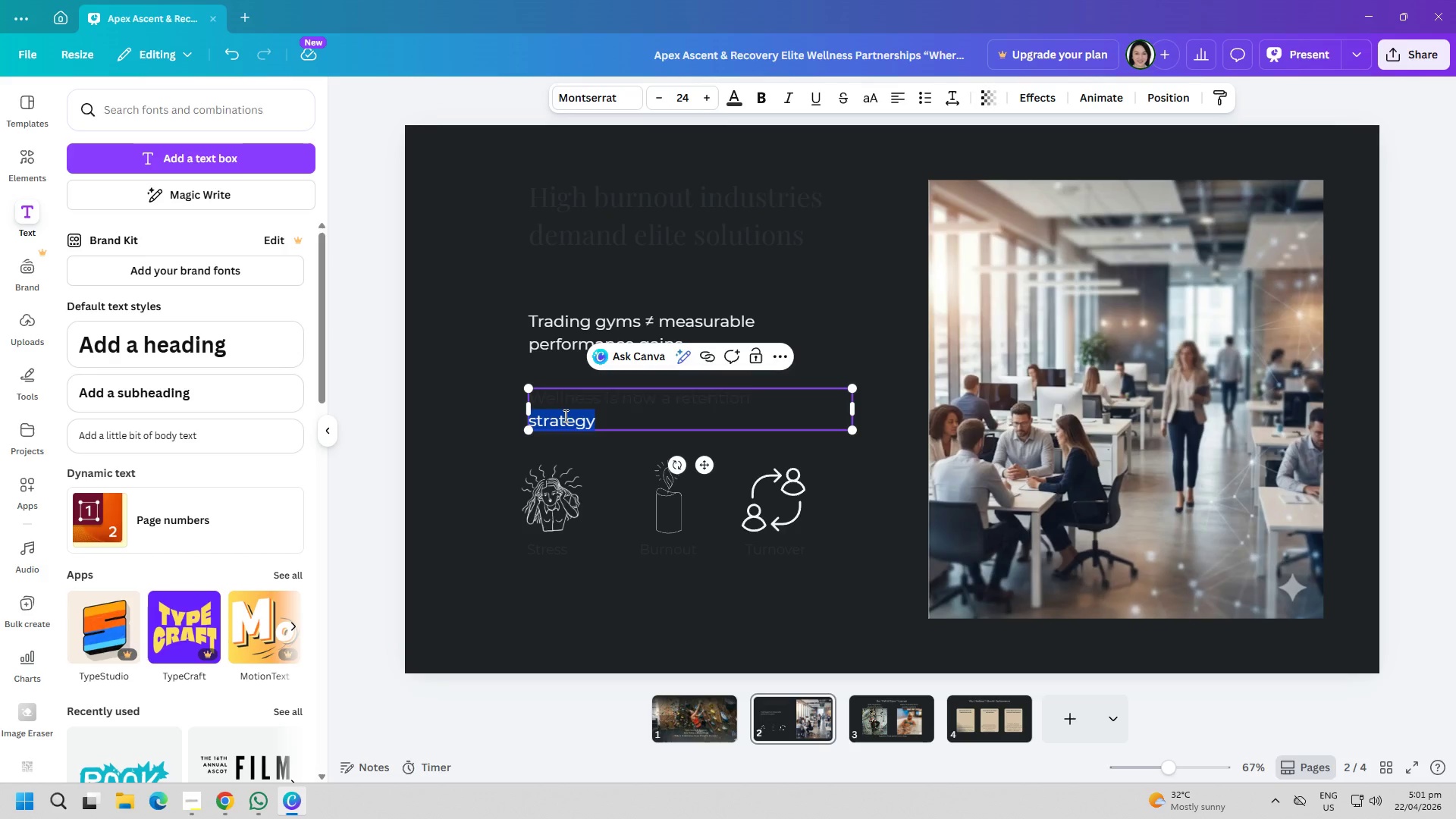 
key(Control+ControlLeft)
 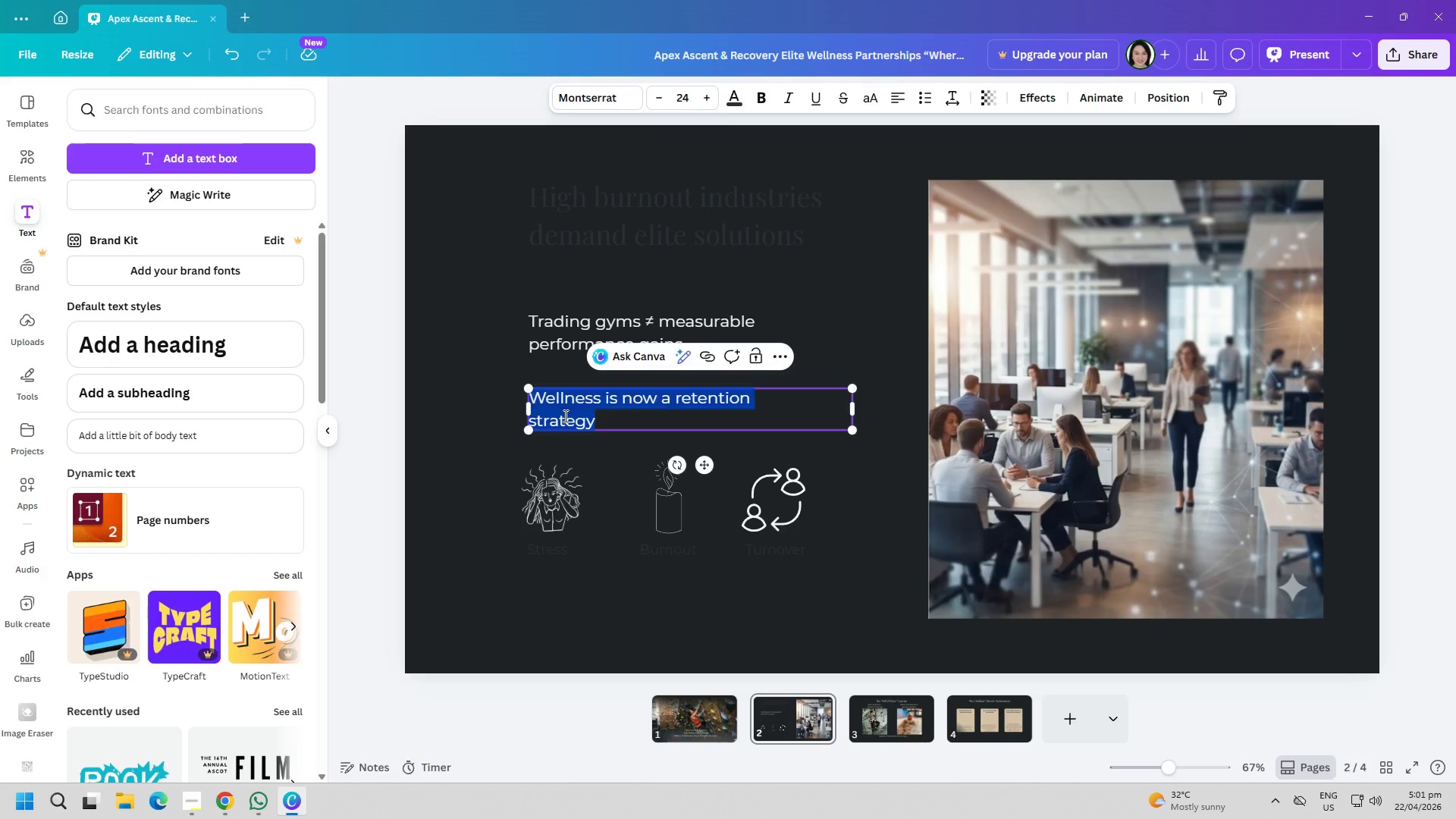 
key(Control+A)
 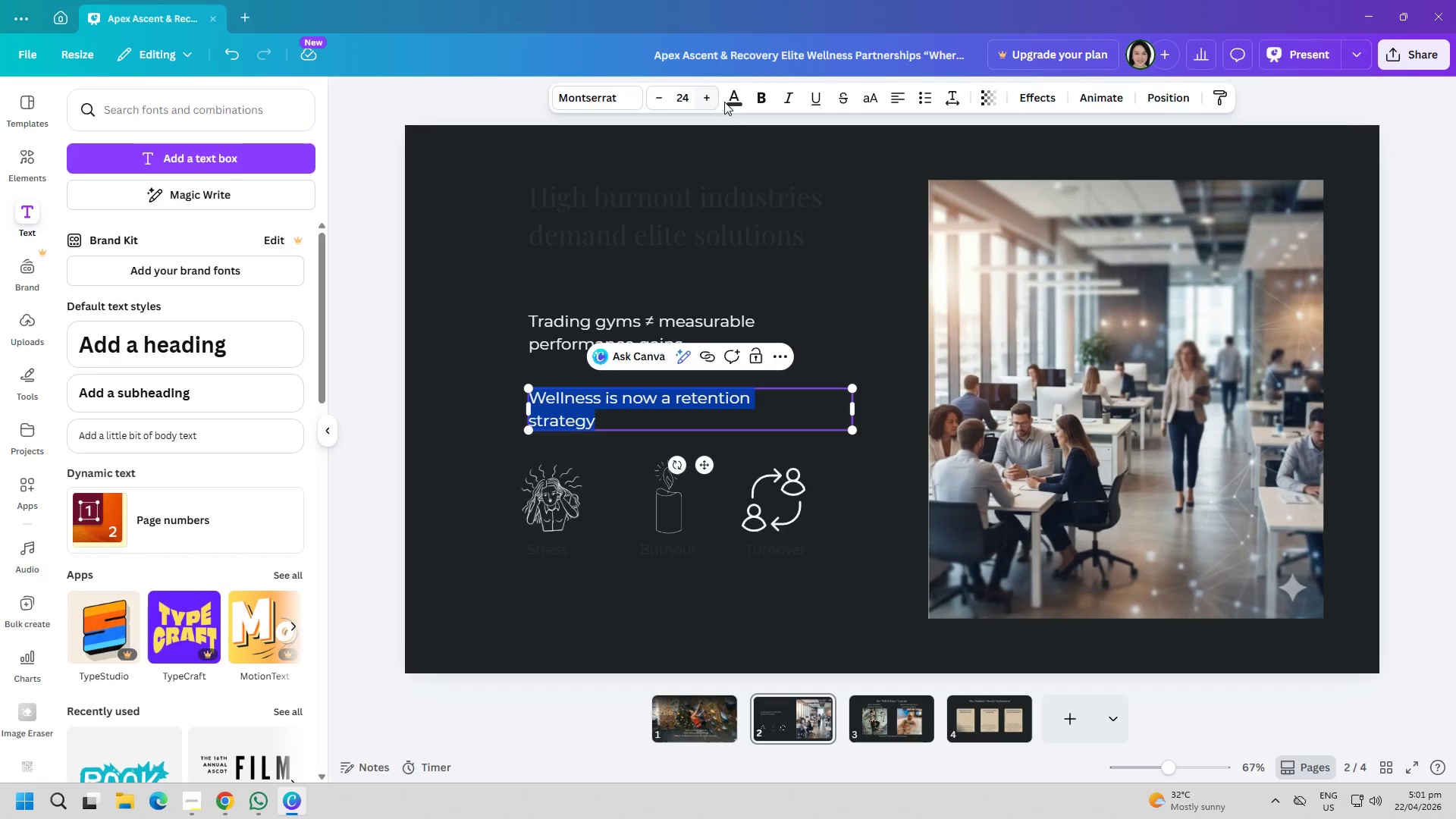 
left_click([736, 99])
 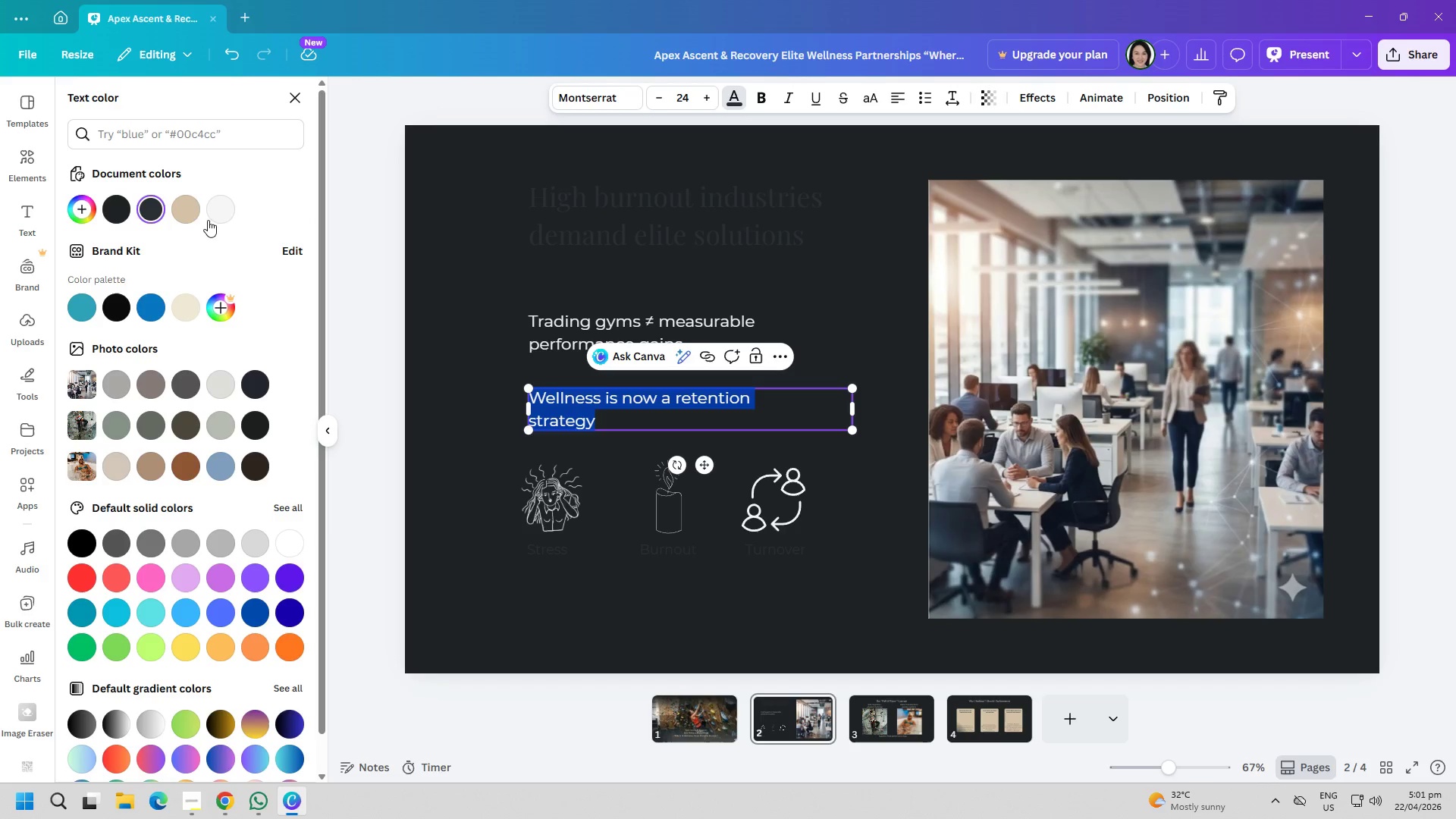 
left_click([214, 208])
 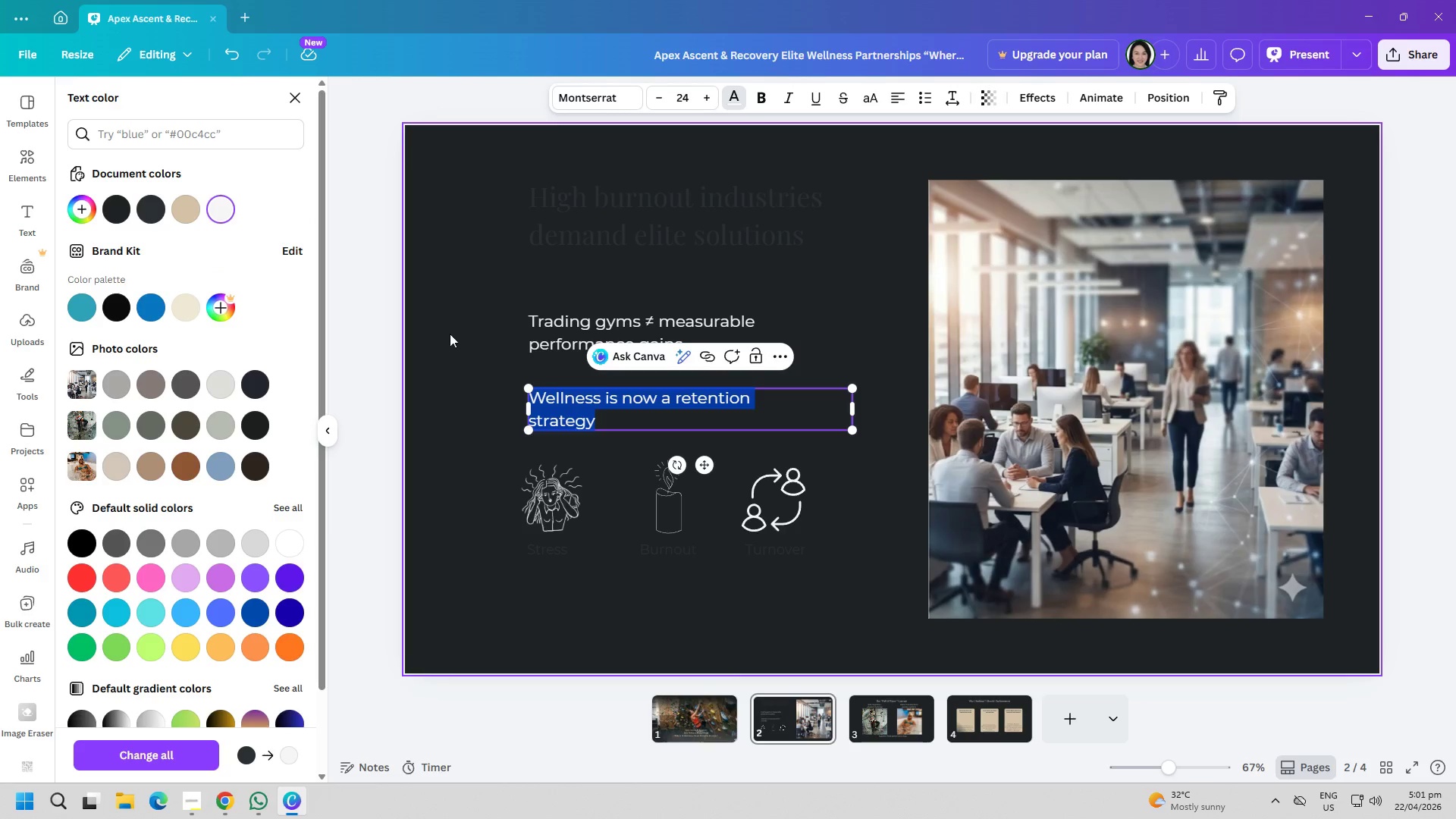 
left_click([451, 334])
 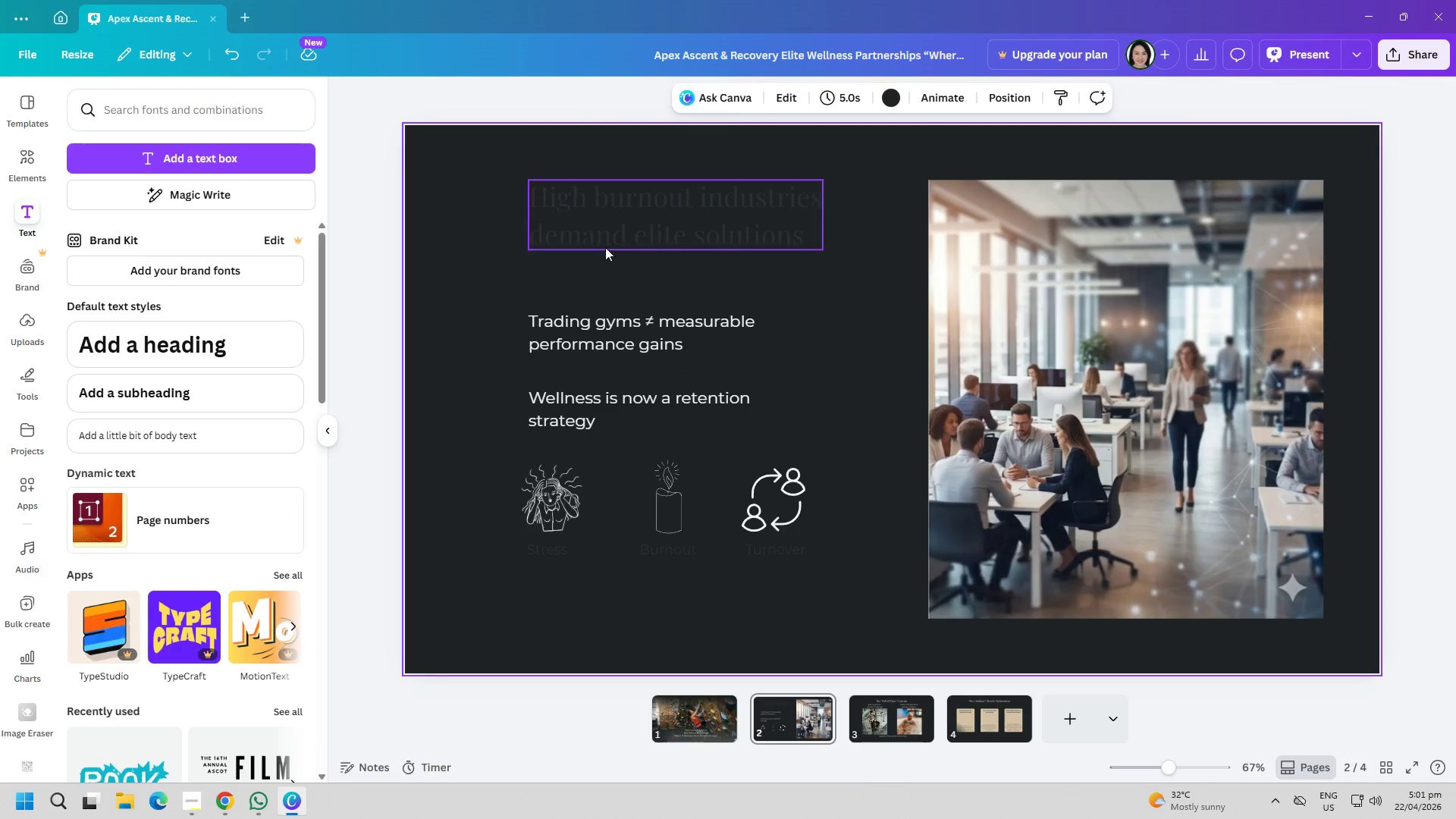 
double_click([605, 240])
 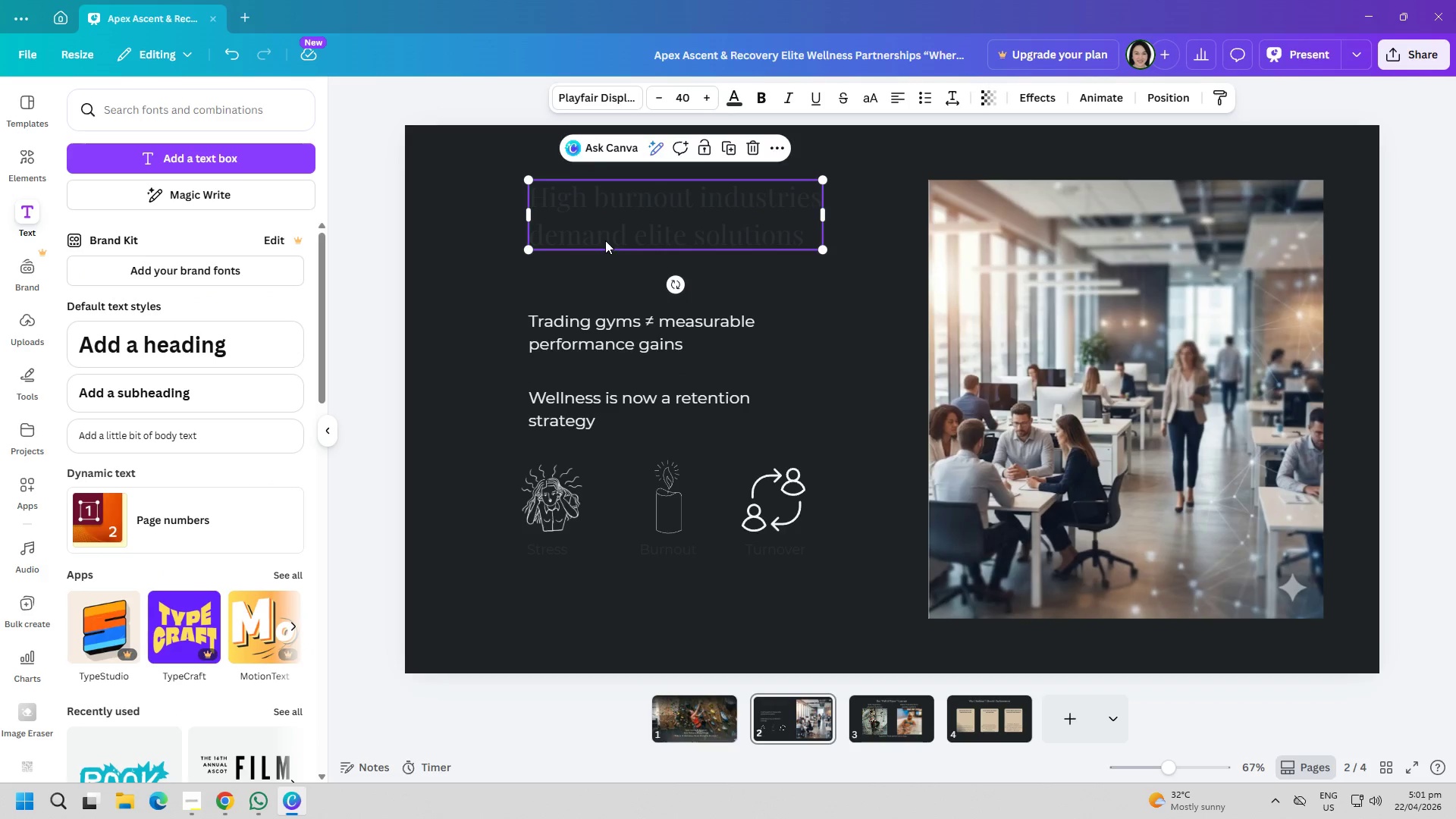 
key(Control+ControlLeft)
 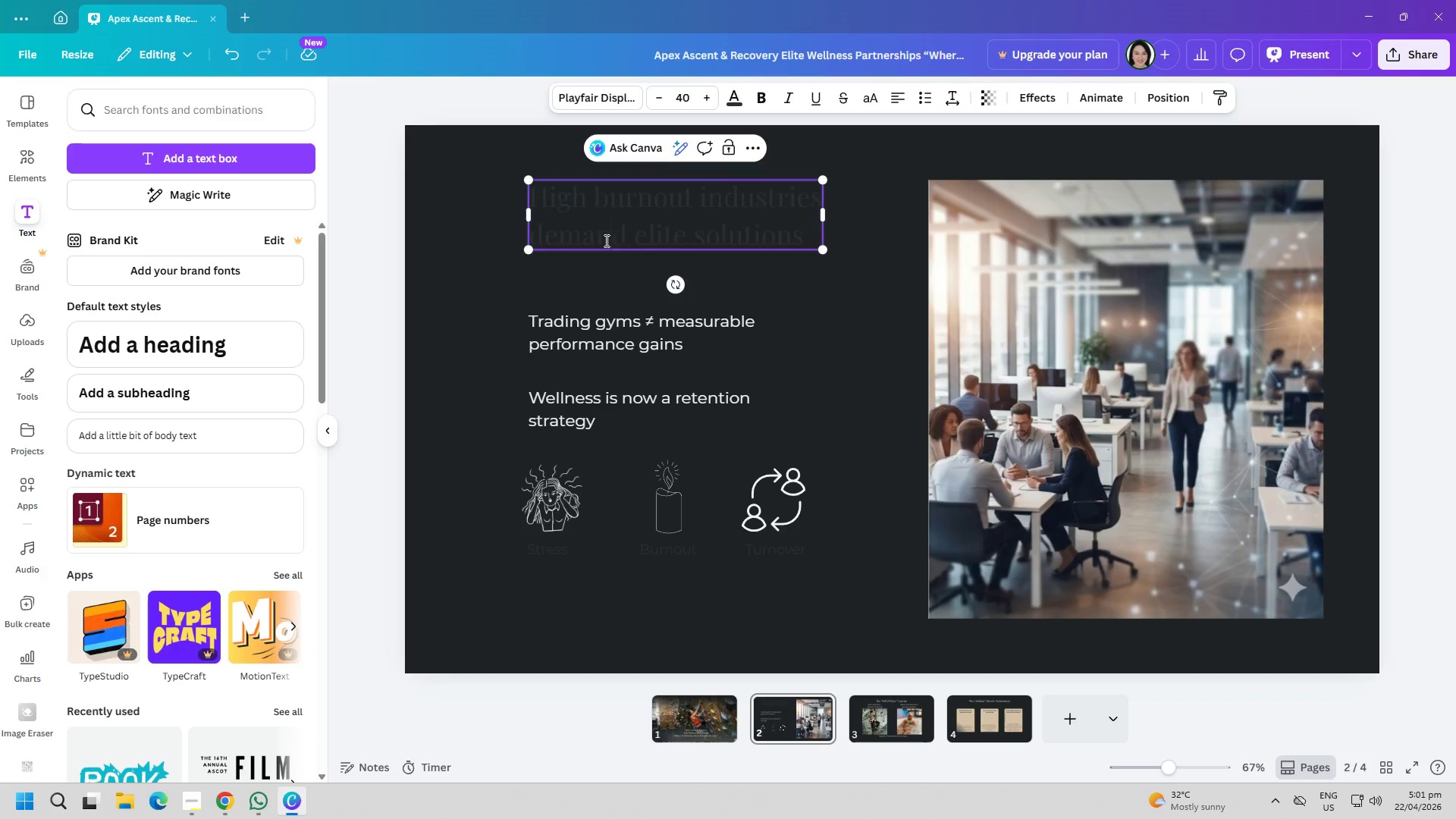 
key(Control+A)
 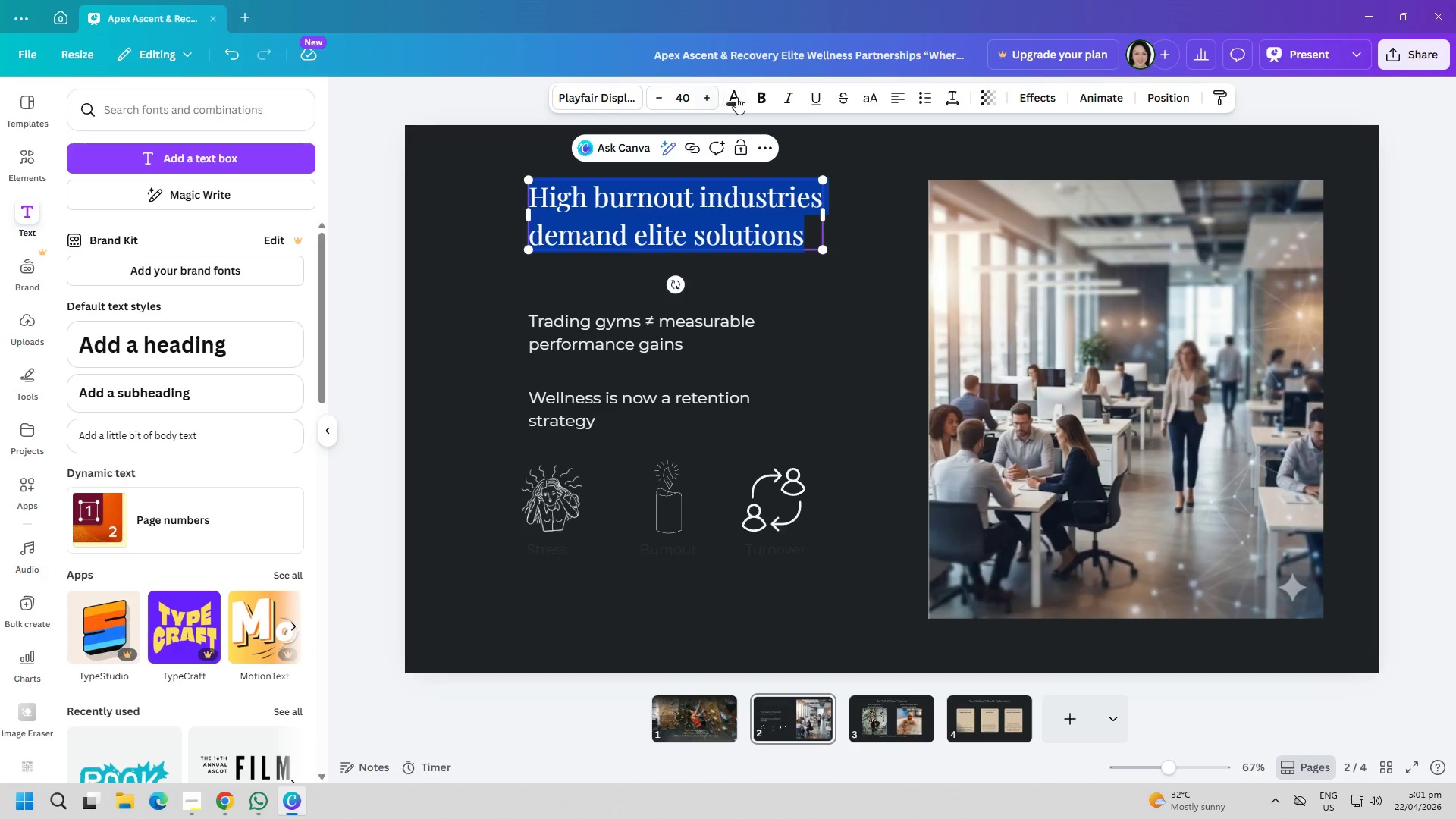 
left_click([739, 97])
 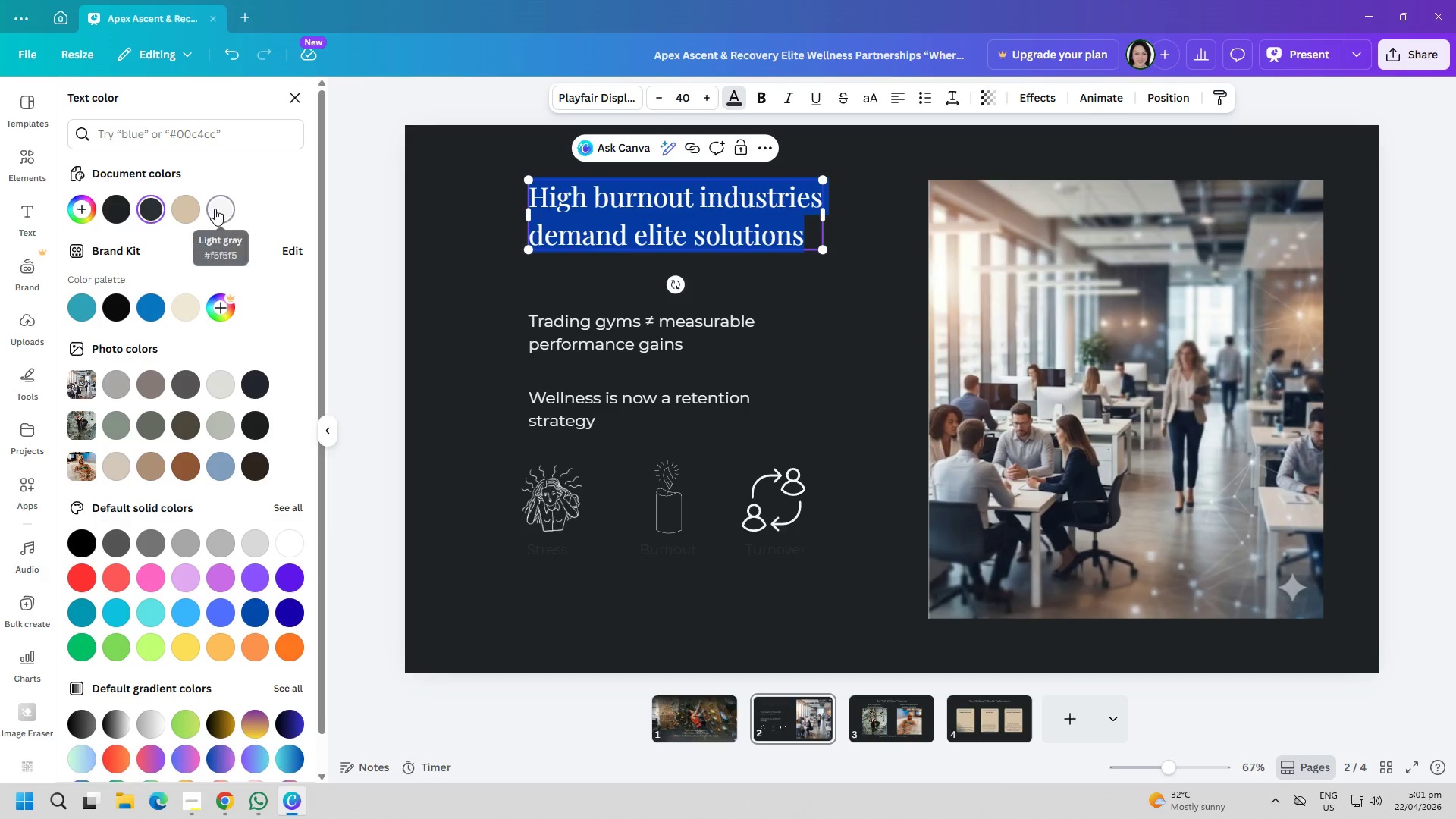 
double_click([421, 279])
 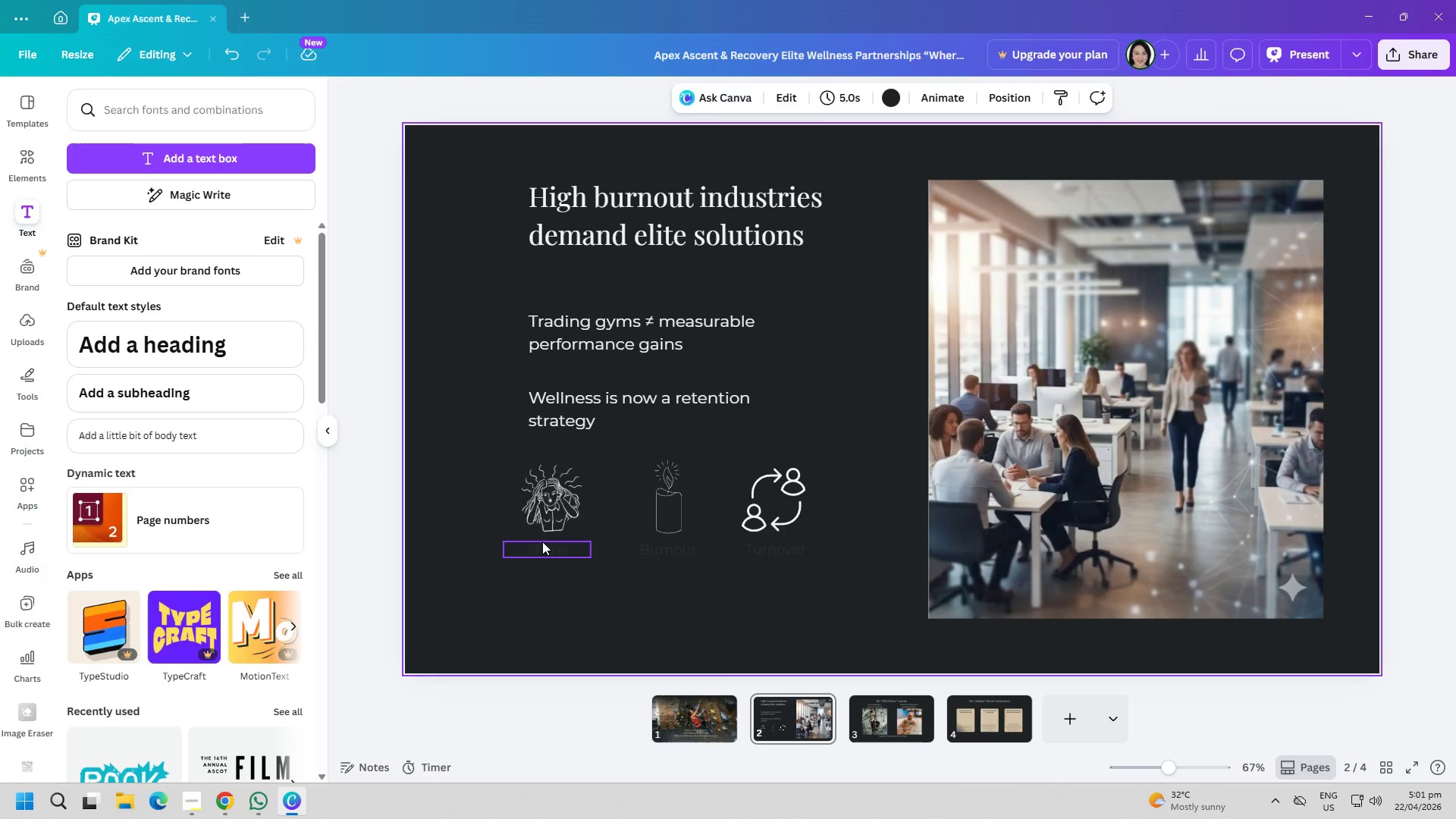 
double_click([542, 541])
 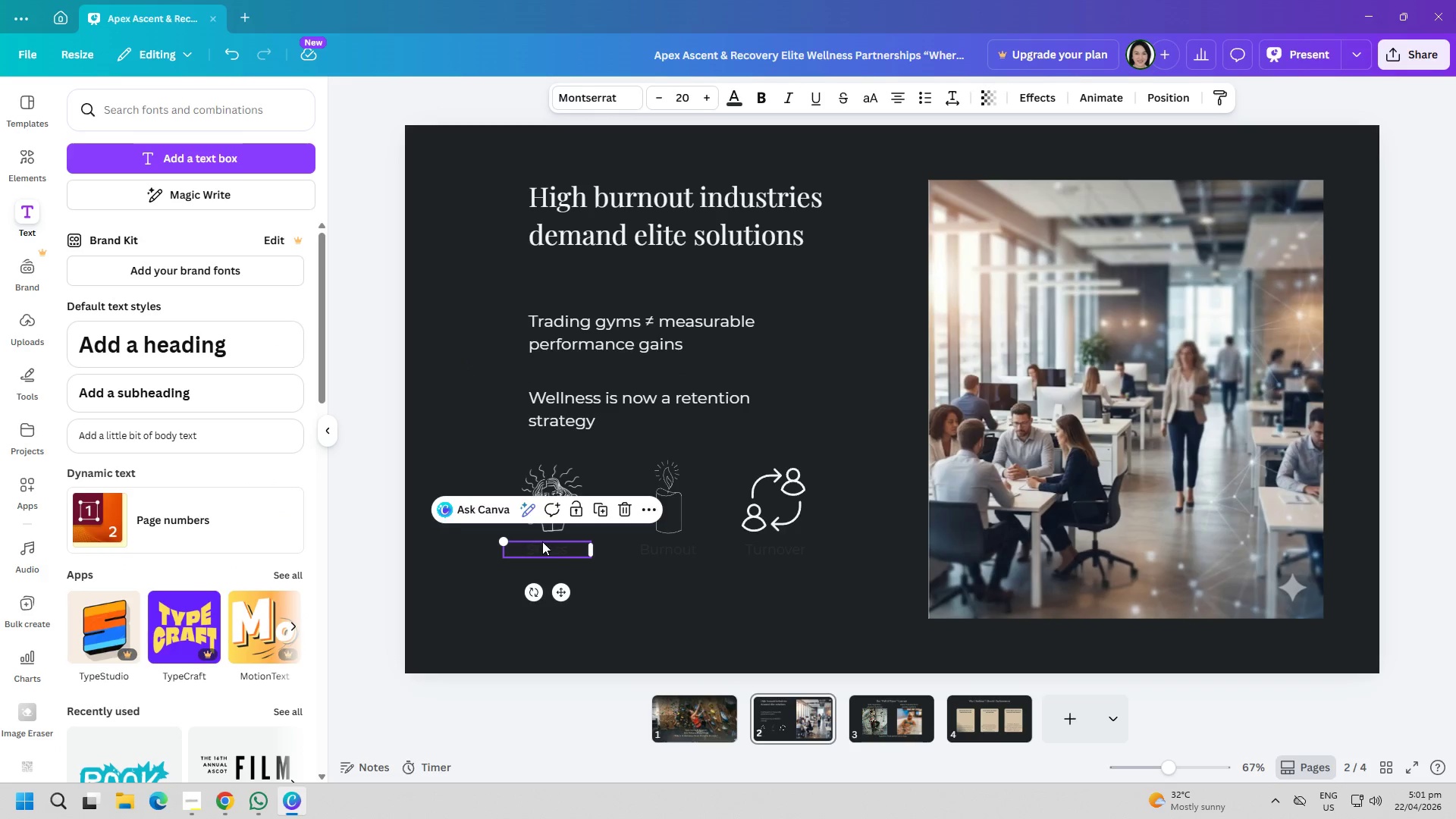 
triple_click([542, 541])
 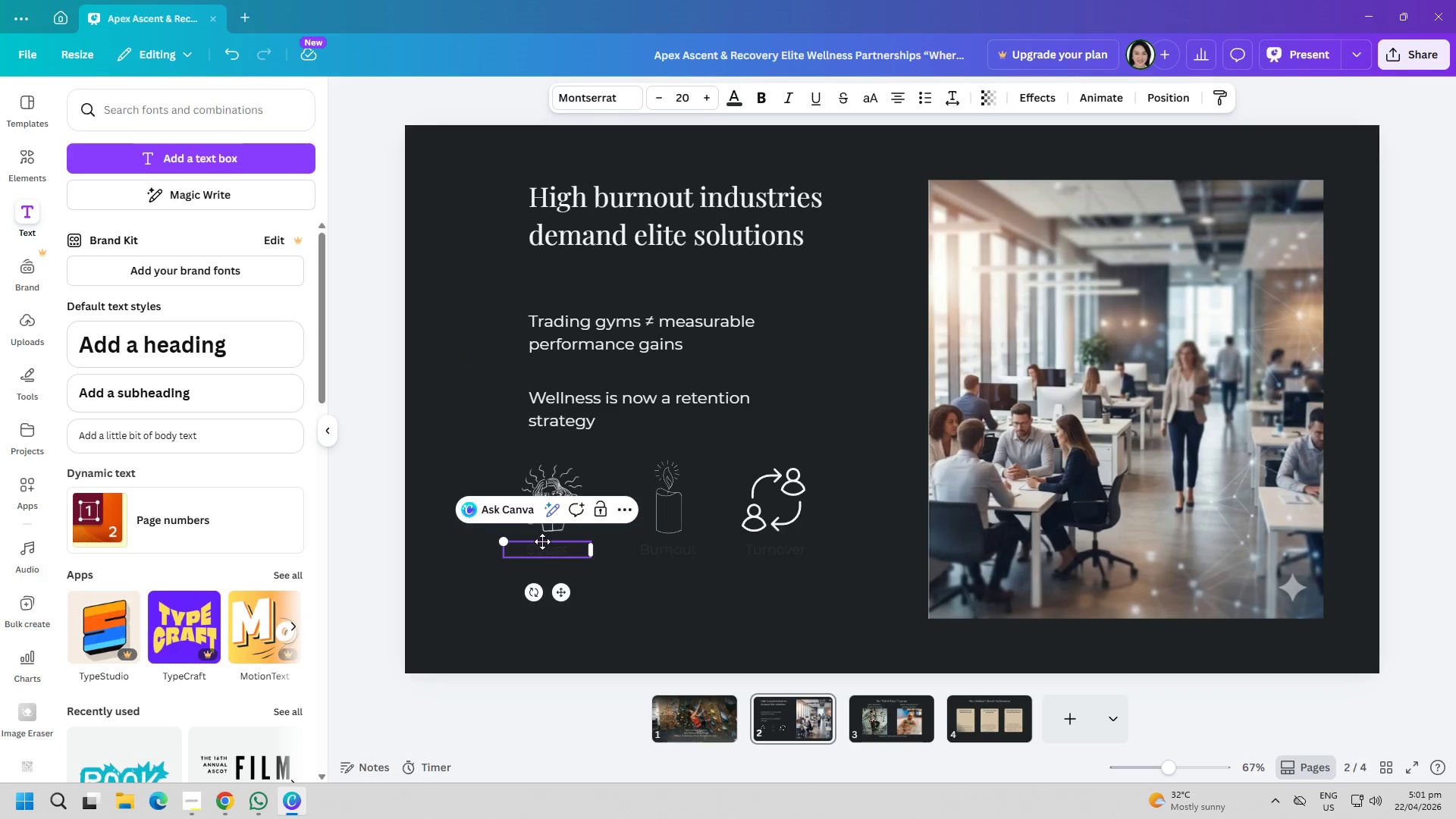 
key(Control+ControlLeft)
 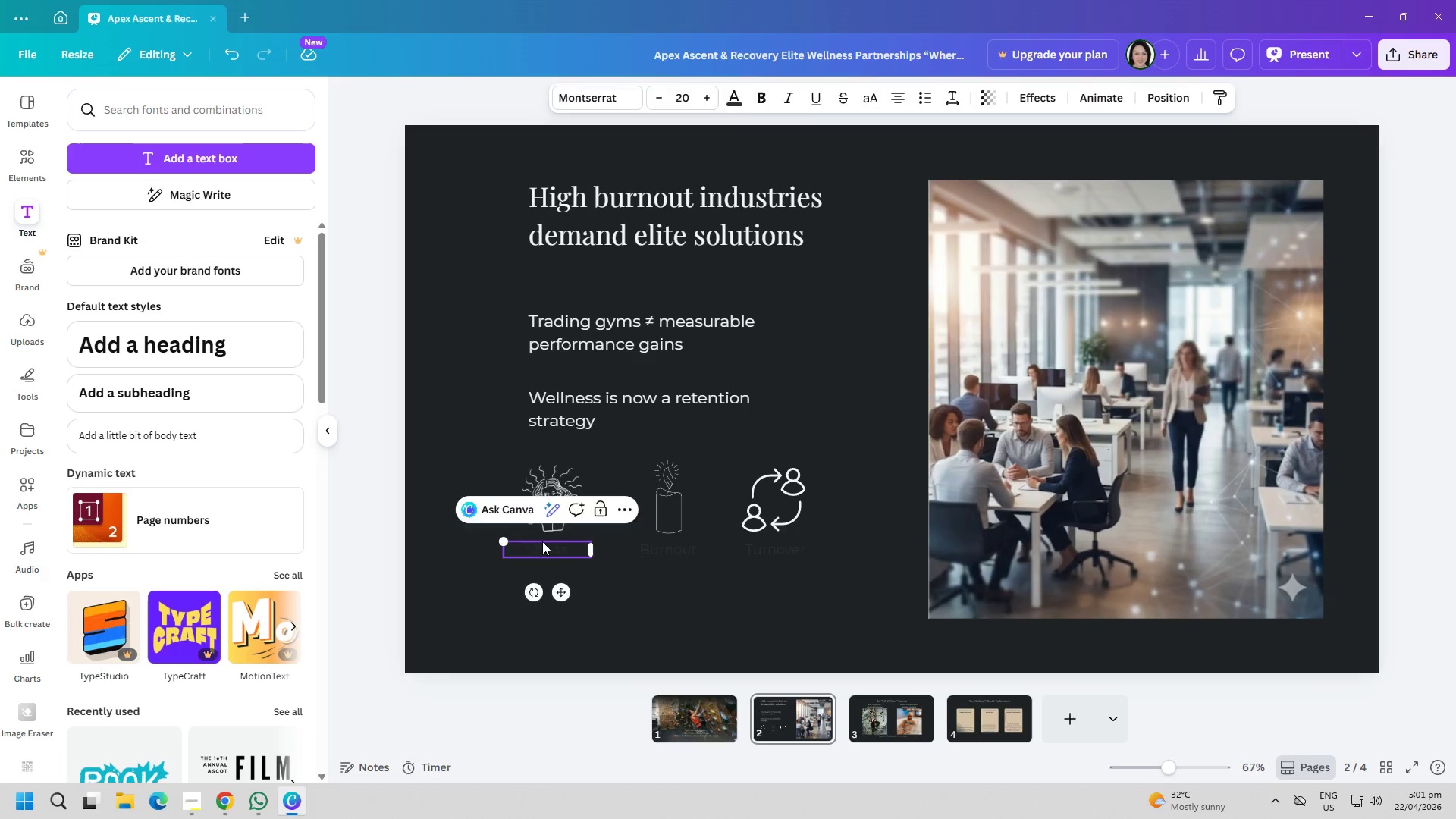 
key(Control+A)
 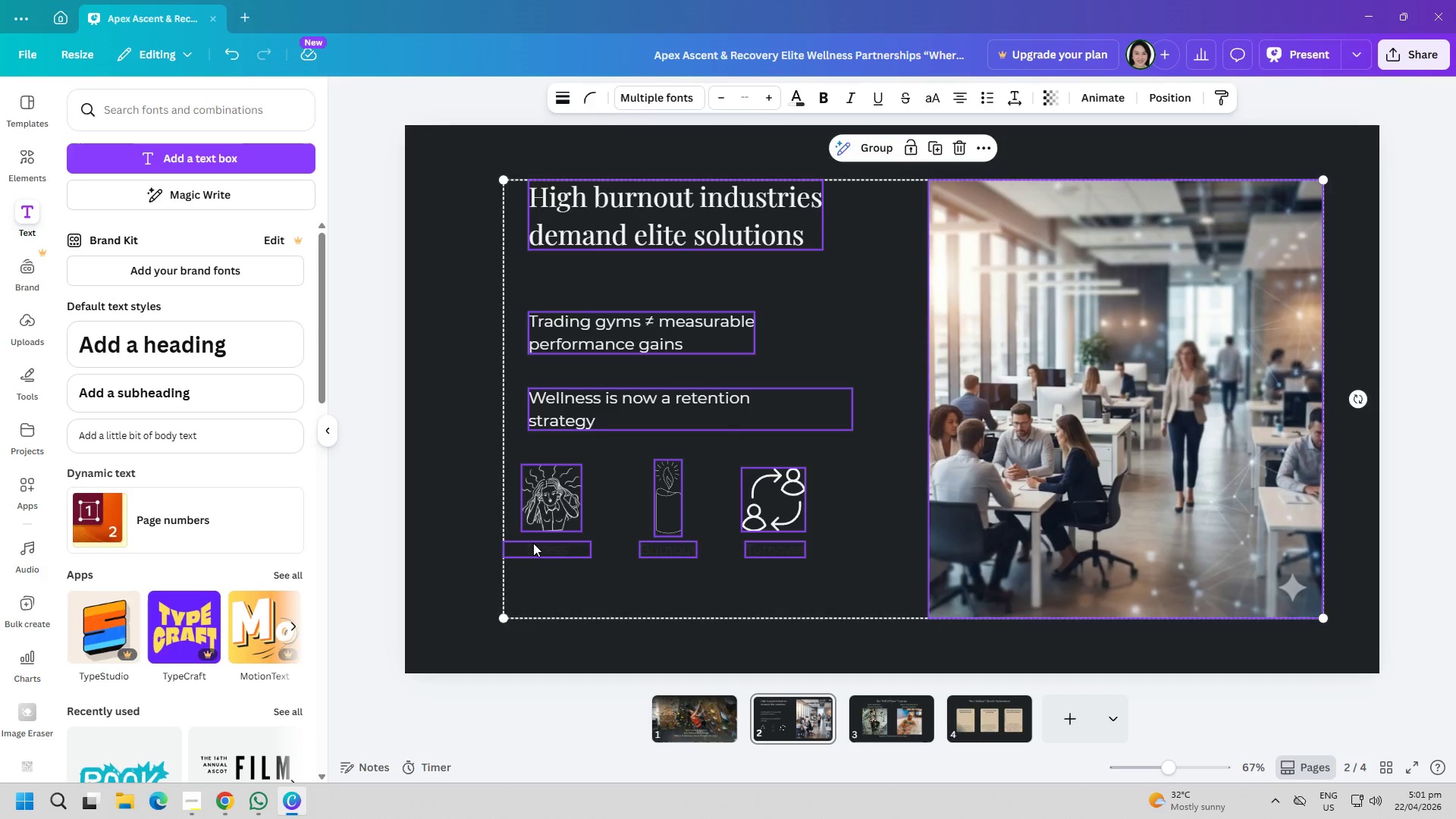 
double_click([537, 543])
 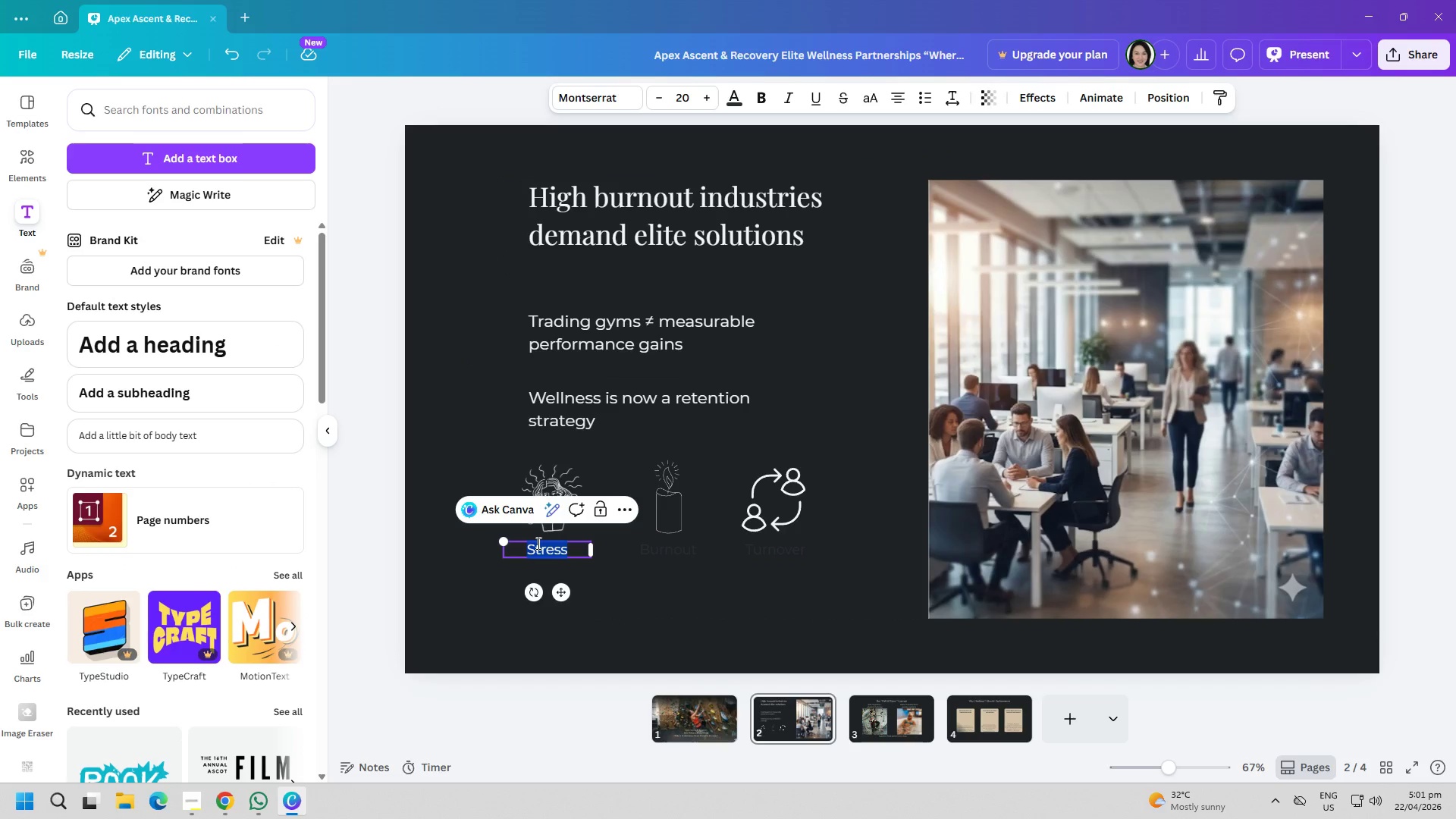 
triple_click([537, 543])
 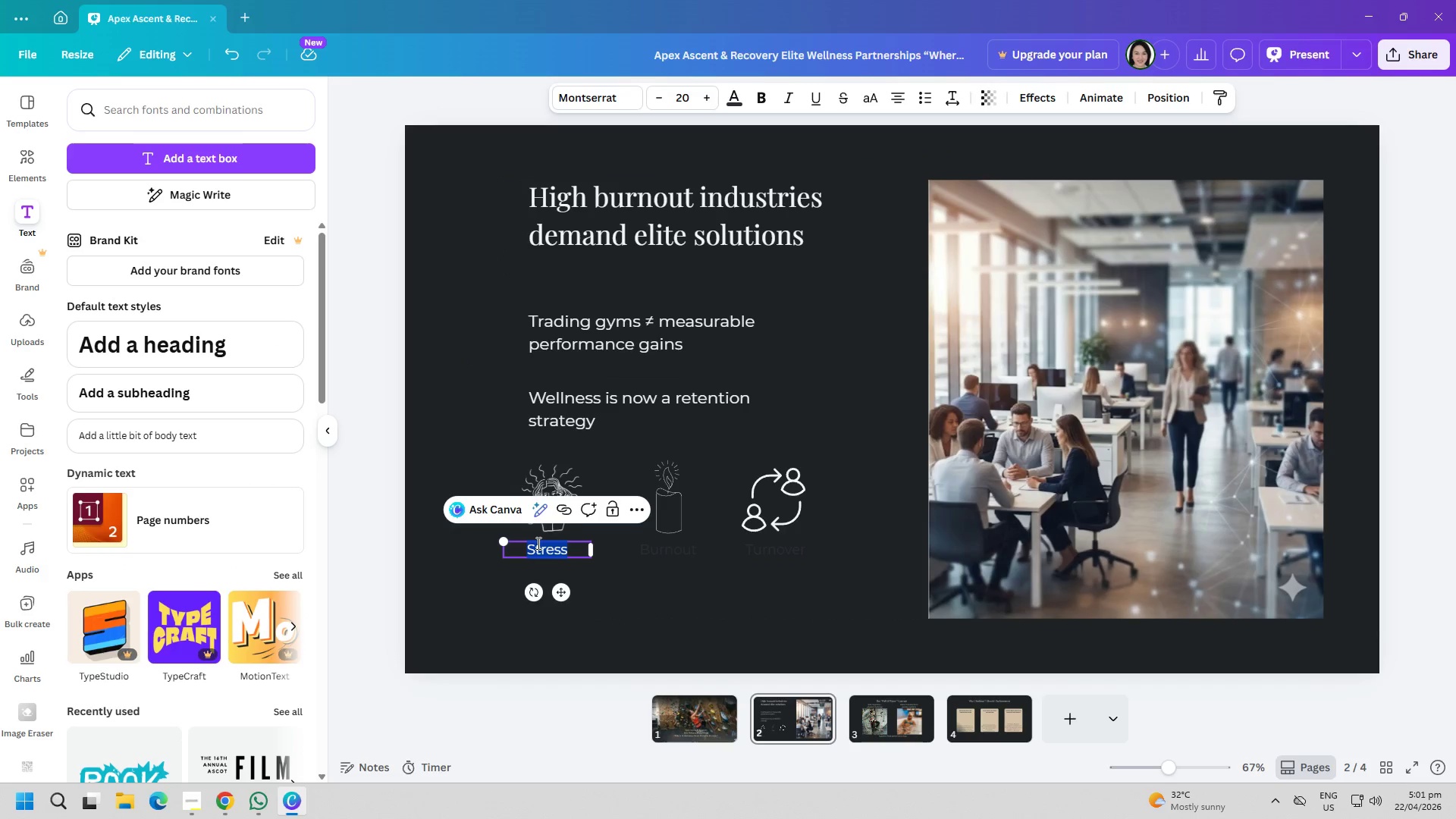 
key(Control+ControlLeft)
 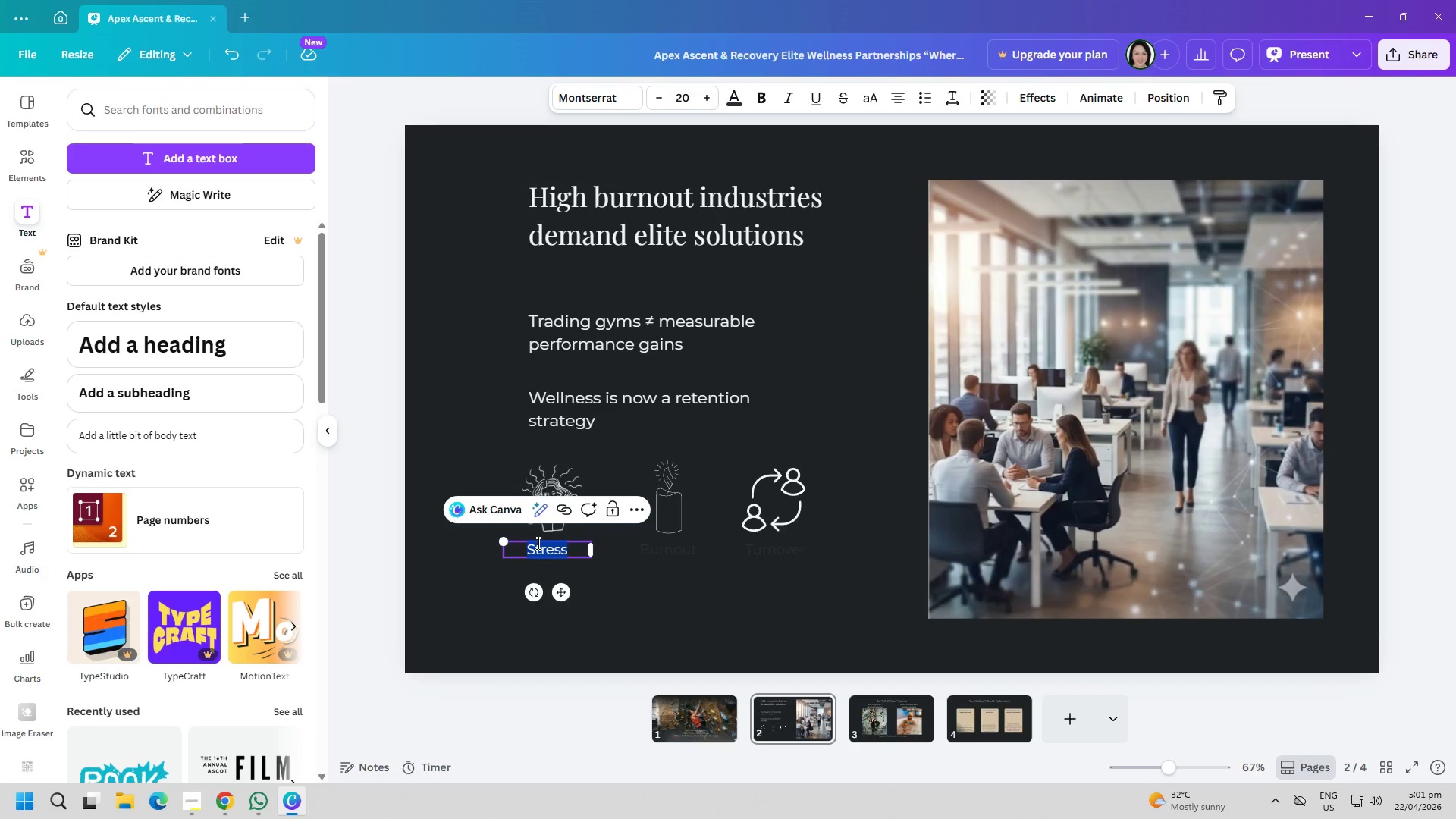 
key(Control+A)
 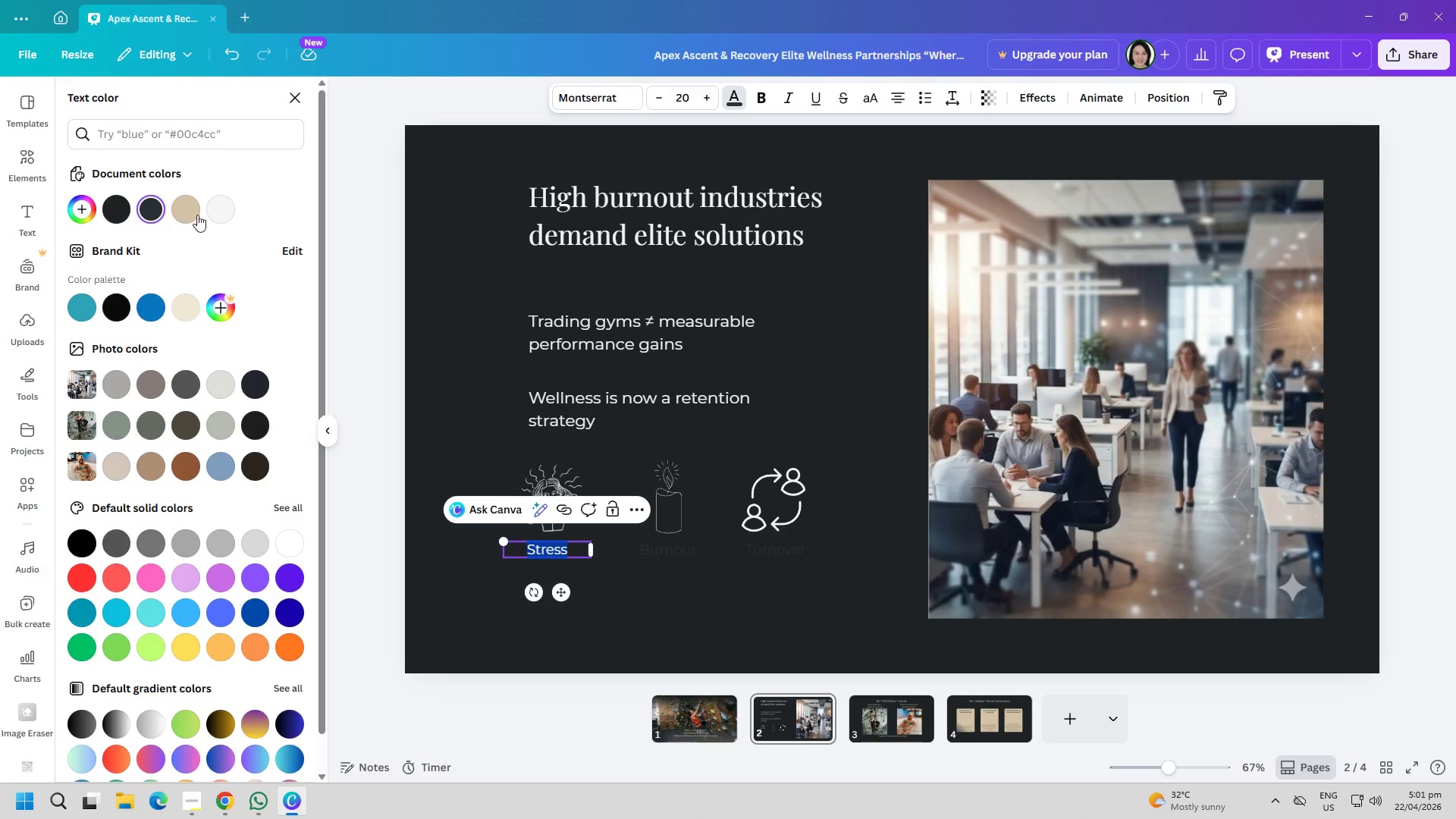 
double_click([405, 327])
 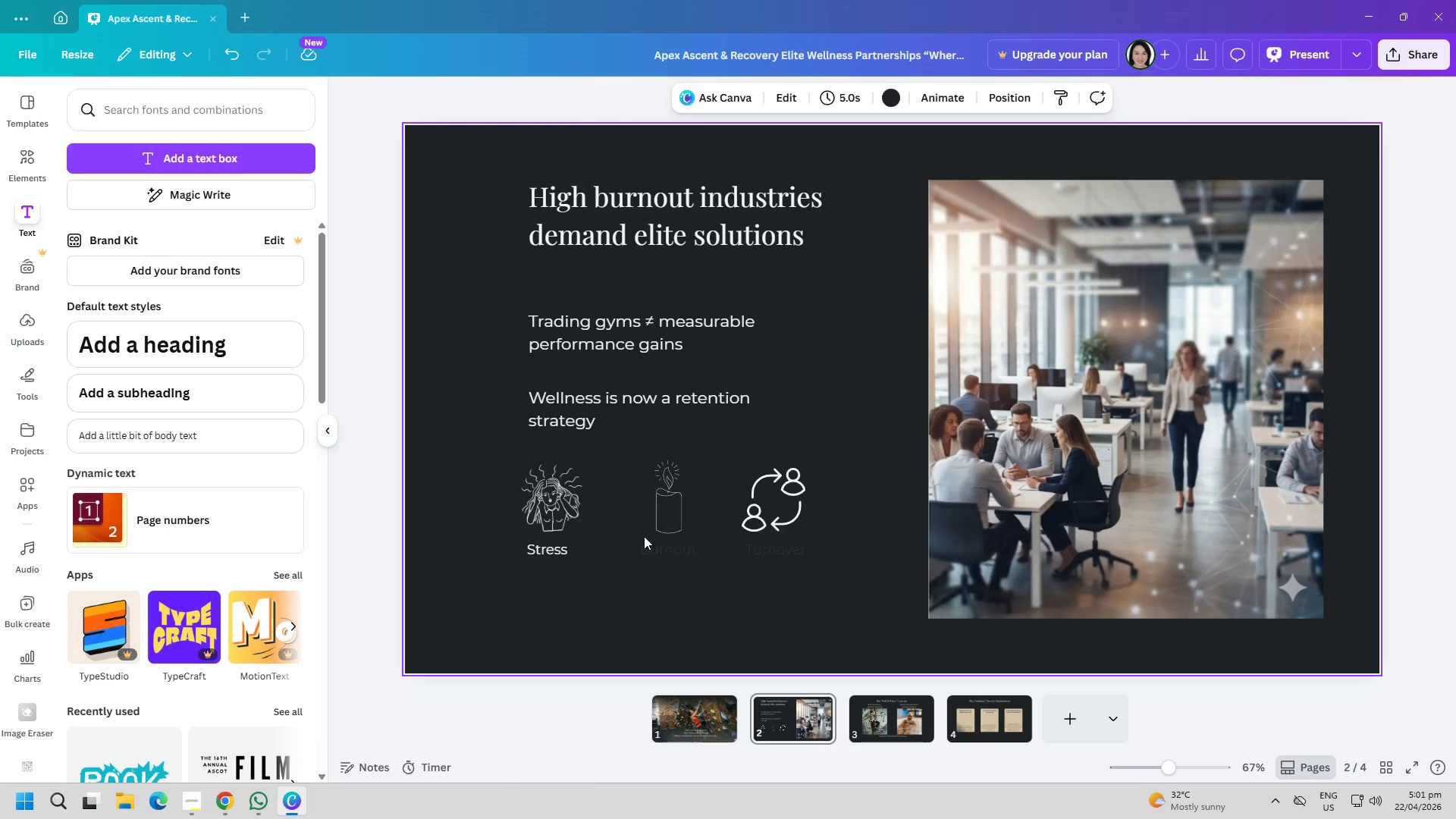 
double_click([670, 541])
 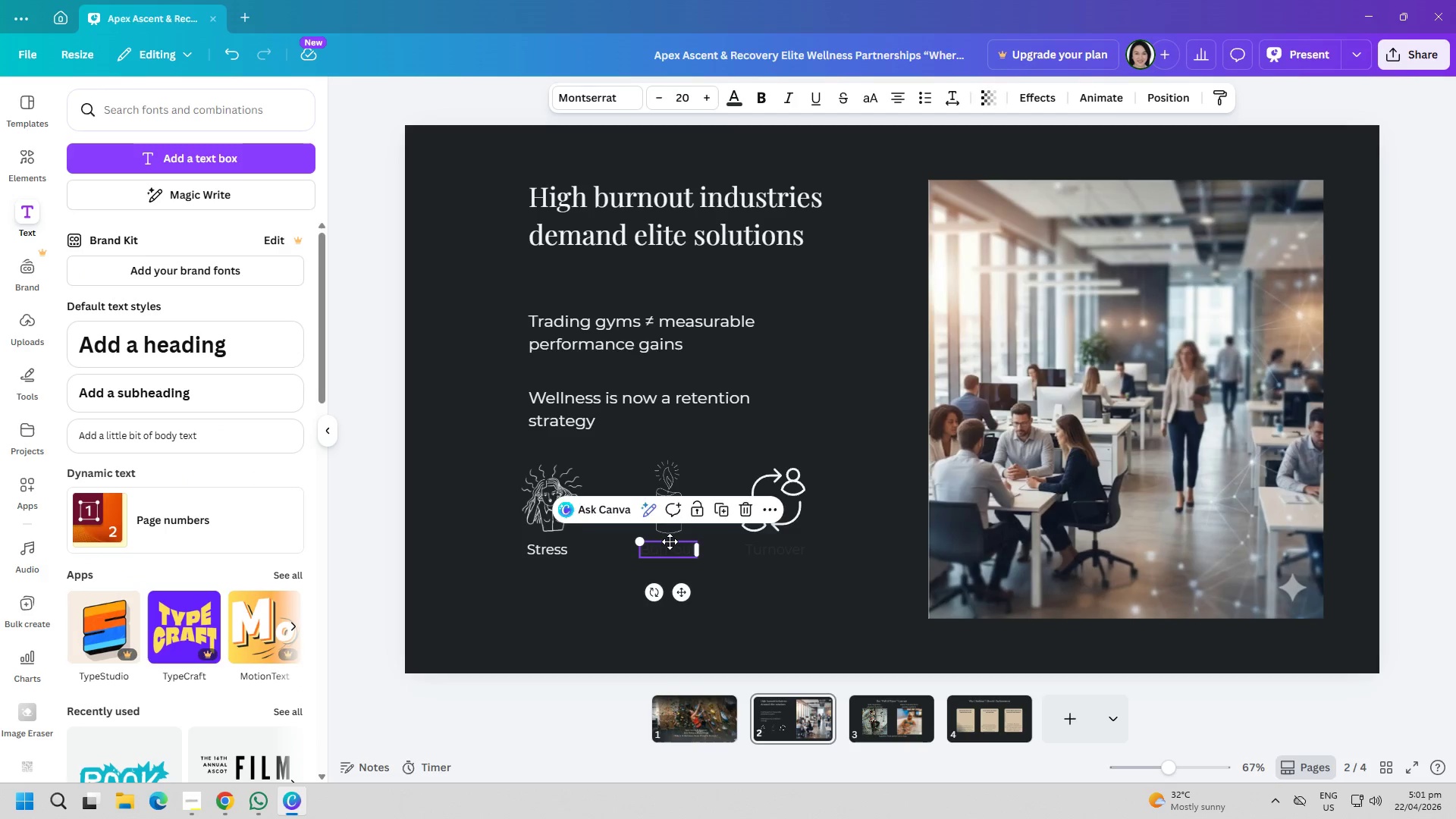 
triple_click([670, 541])
 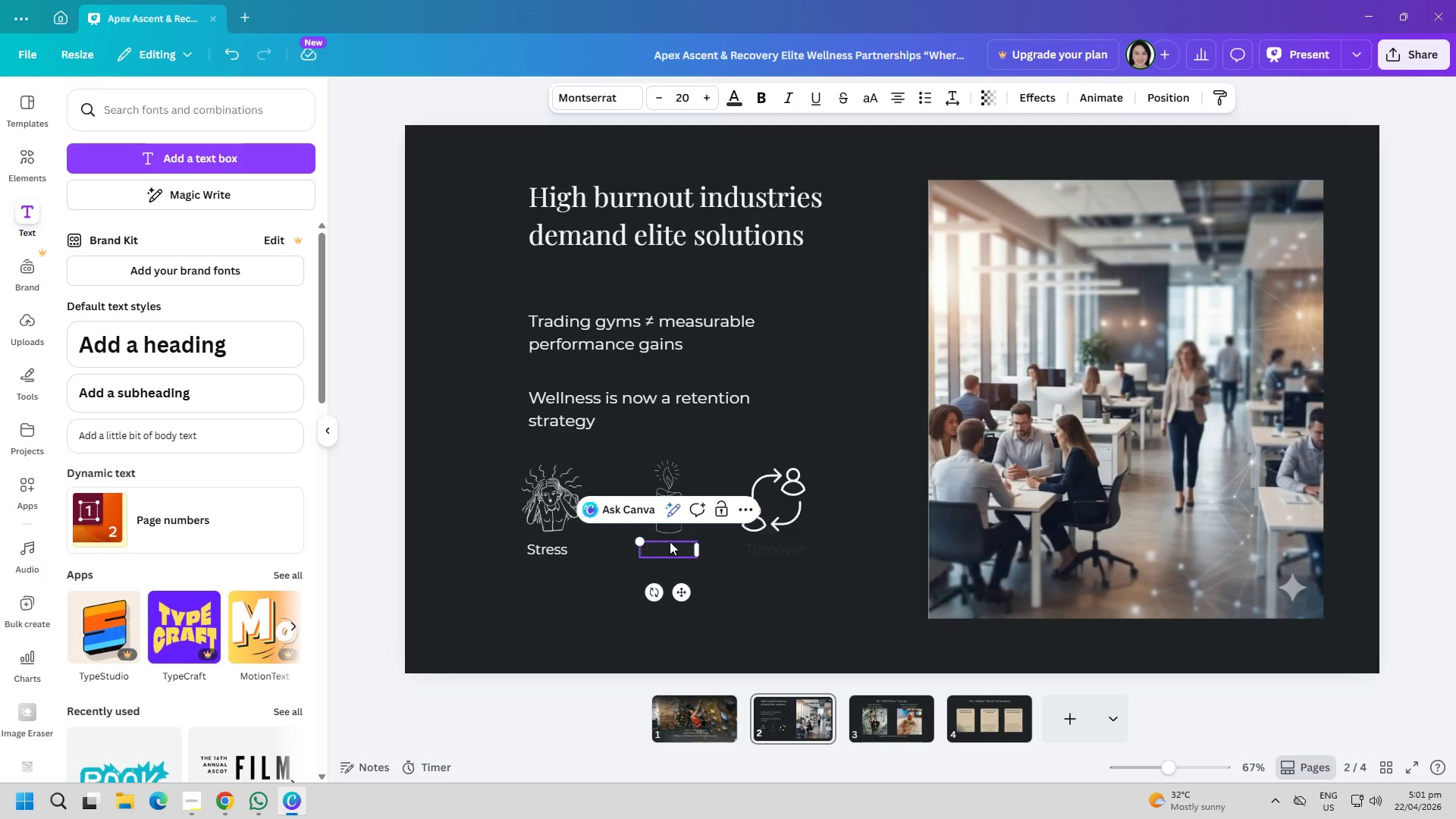 
key(Control+ControlLeft)
 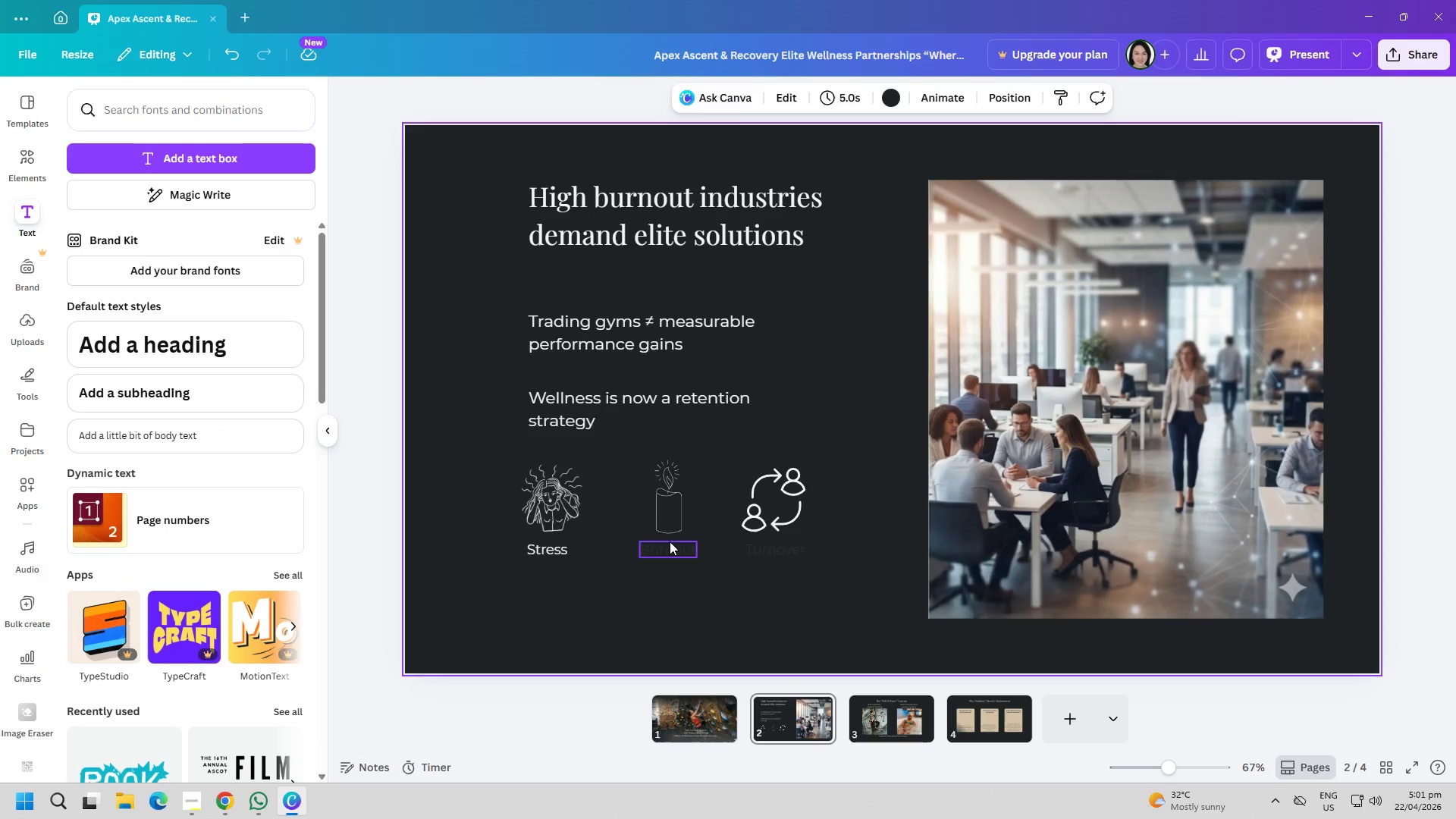 
key(Control+A)
 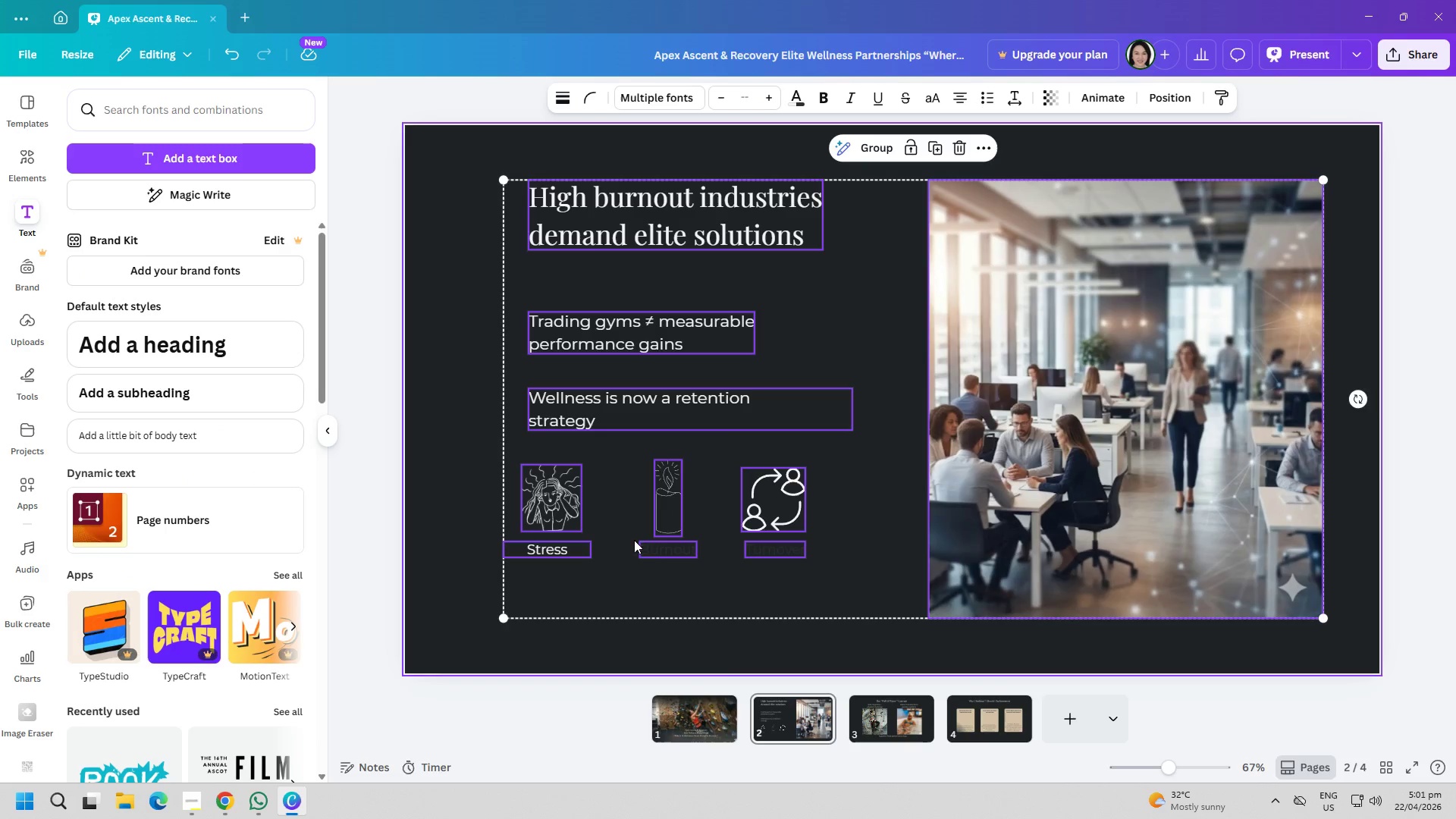 
double_click([654, 550])
 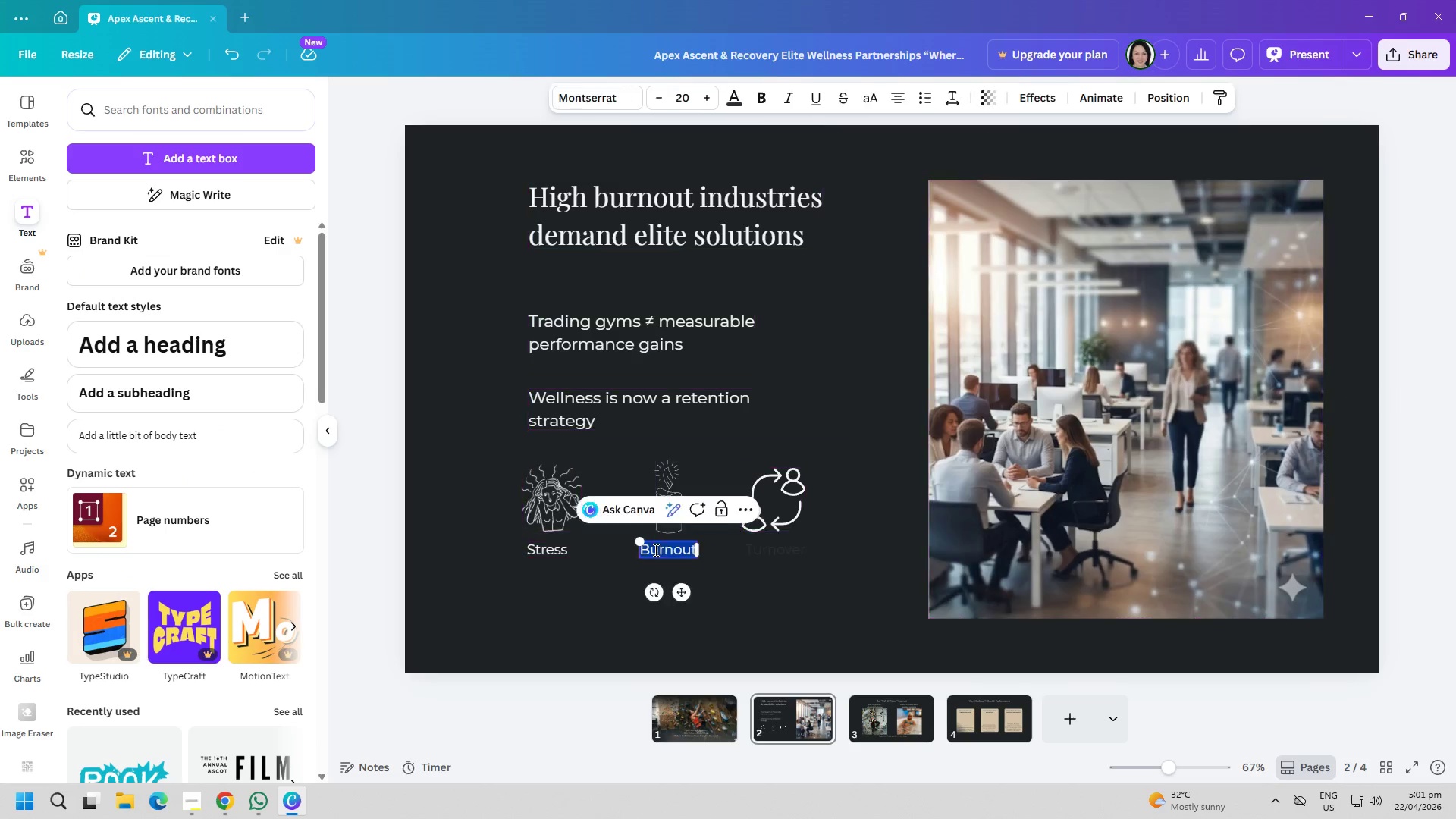 
triple_click([654, 550])
 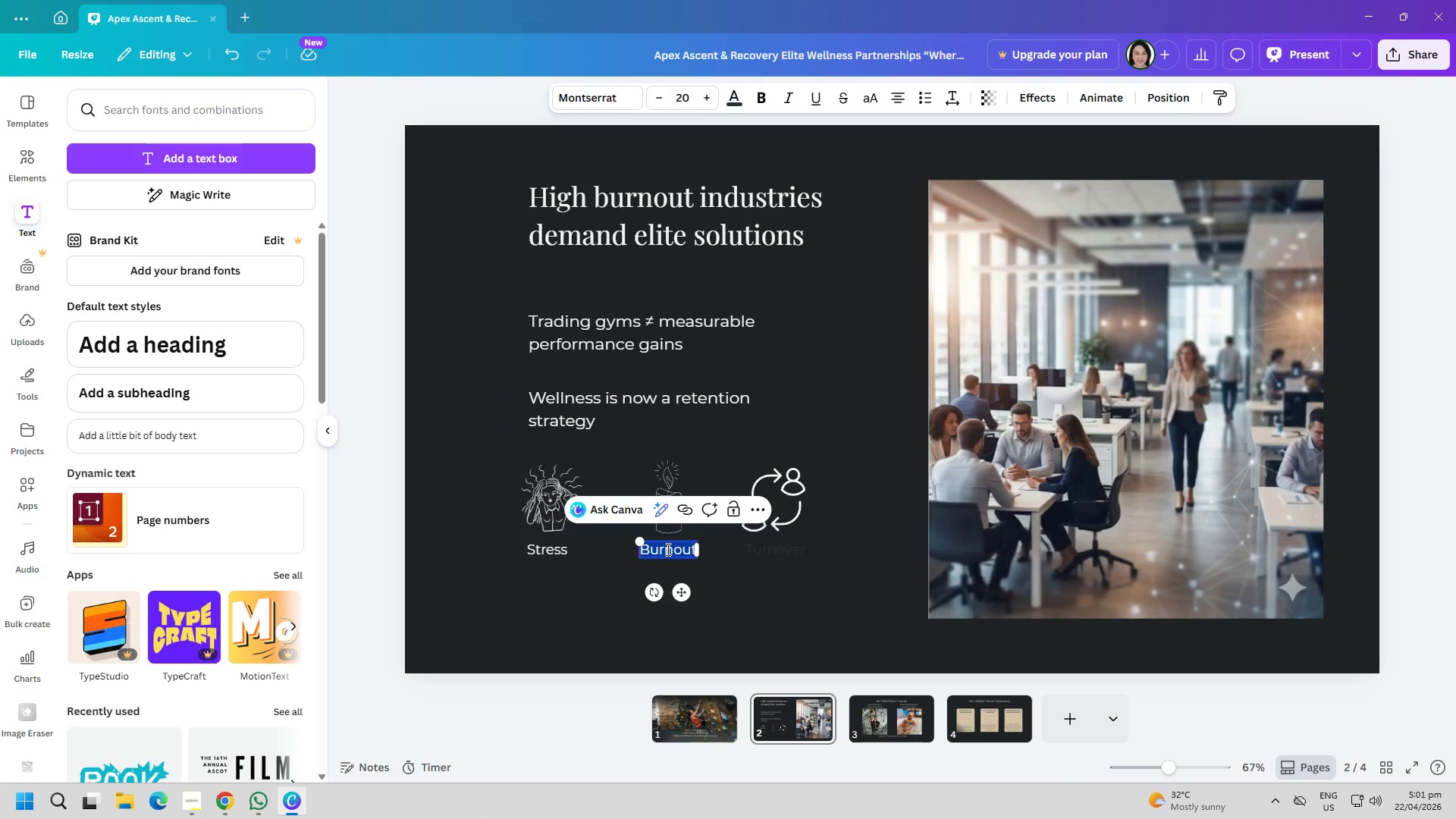 
triple_click([667, 549])
 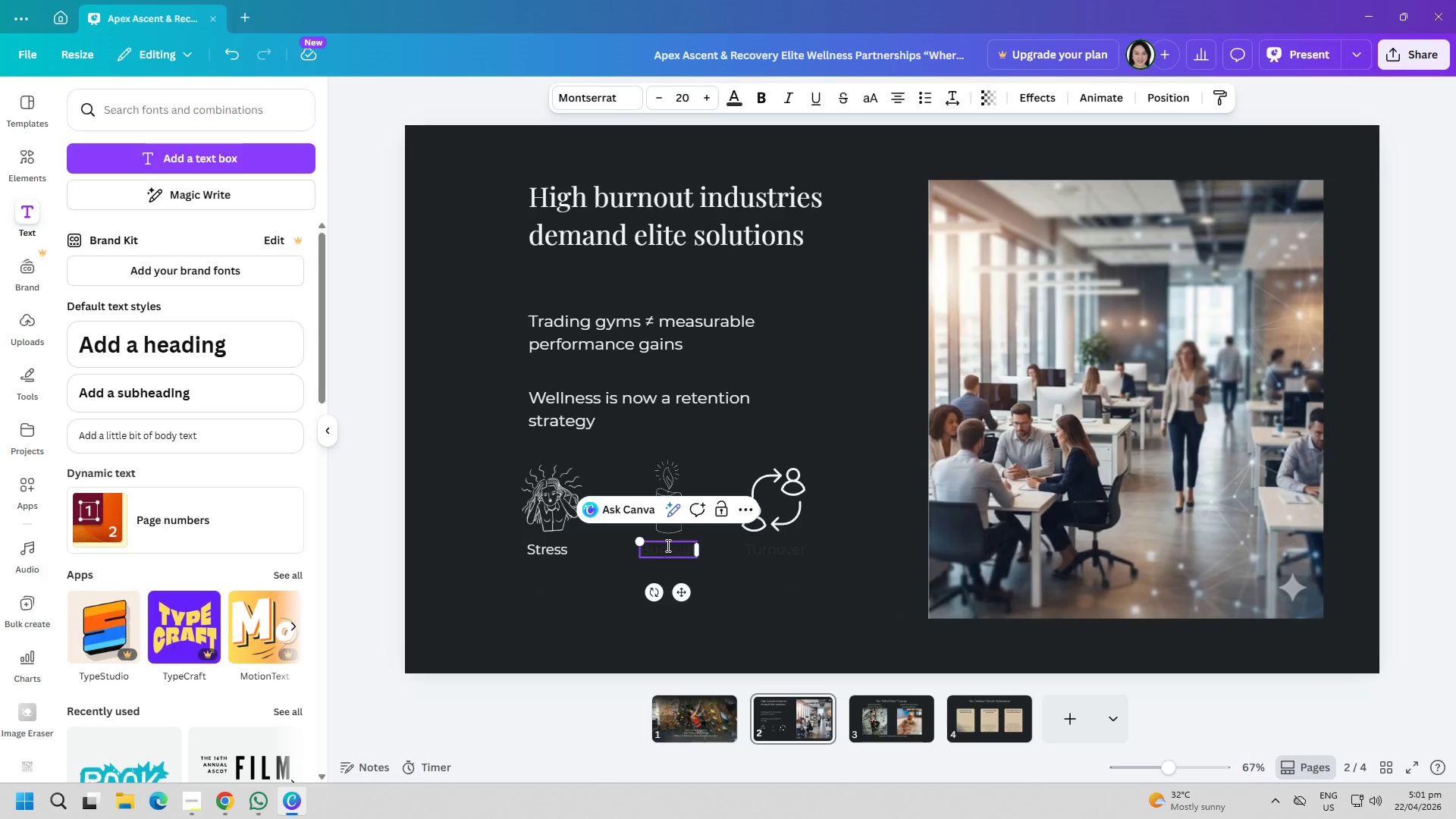 
triple_click([667, 545])
 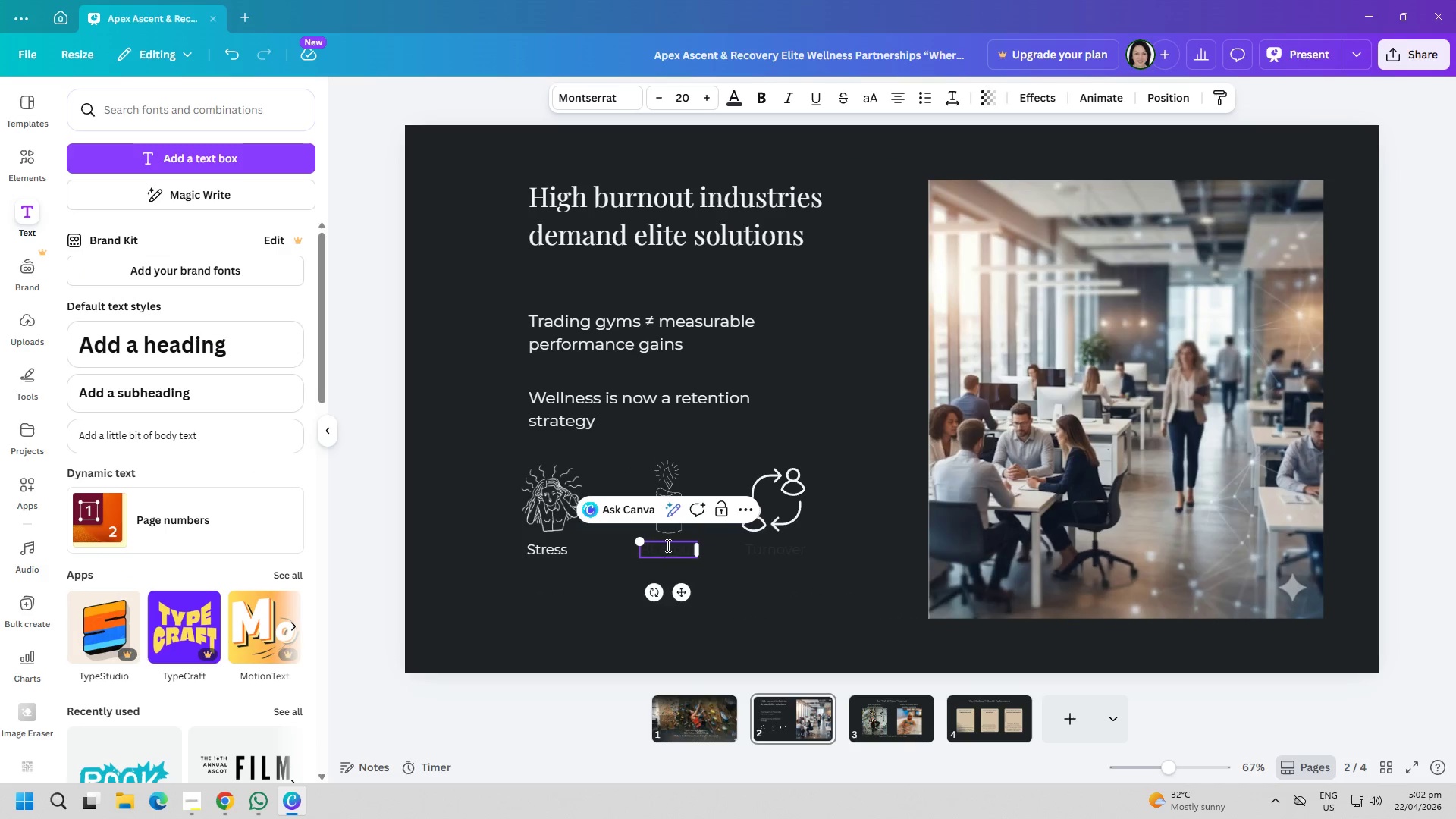 
triple_click([667, 545])
 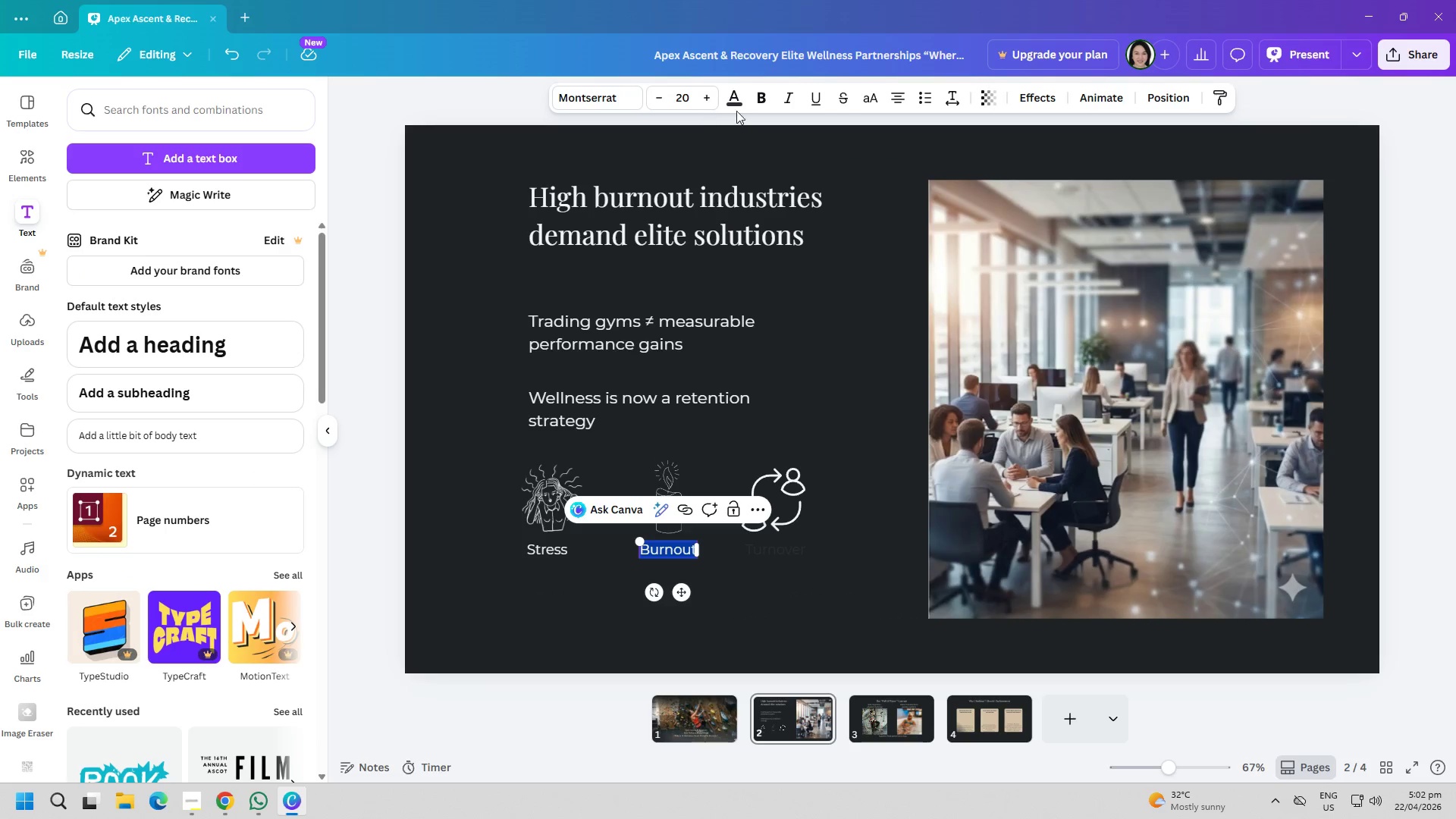 
left_click([739, 99])
 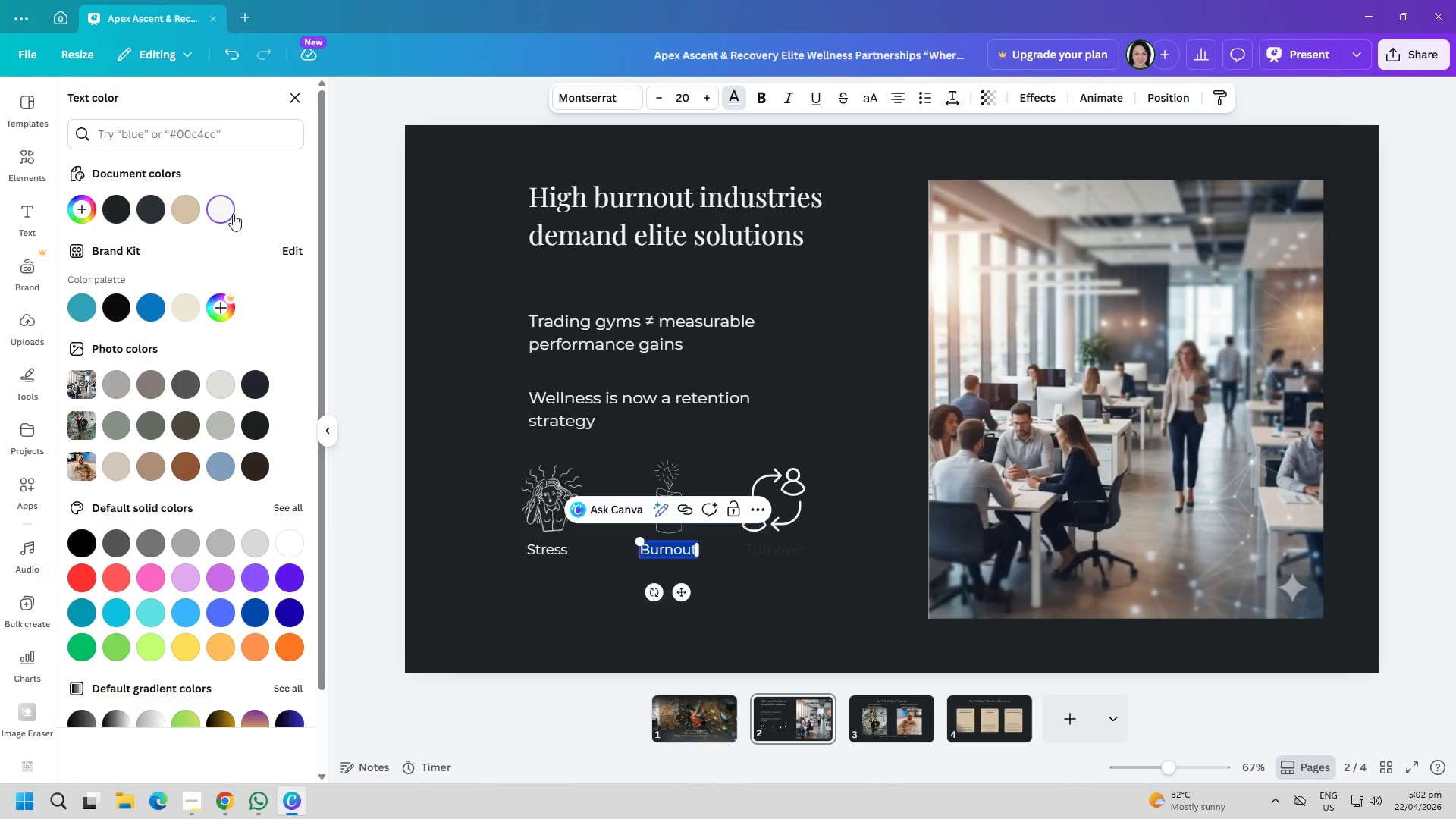 
double_click([694, 613])
 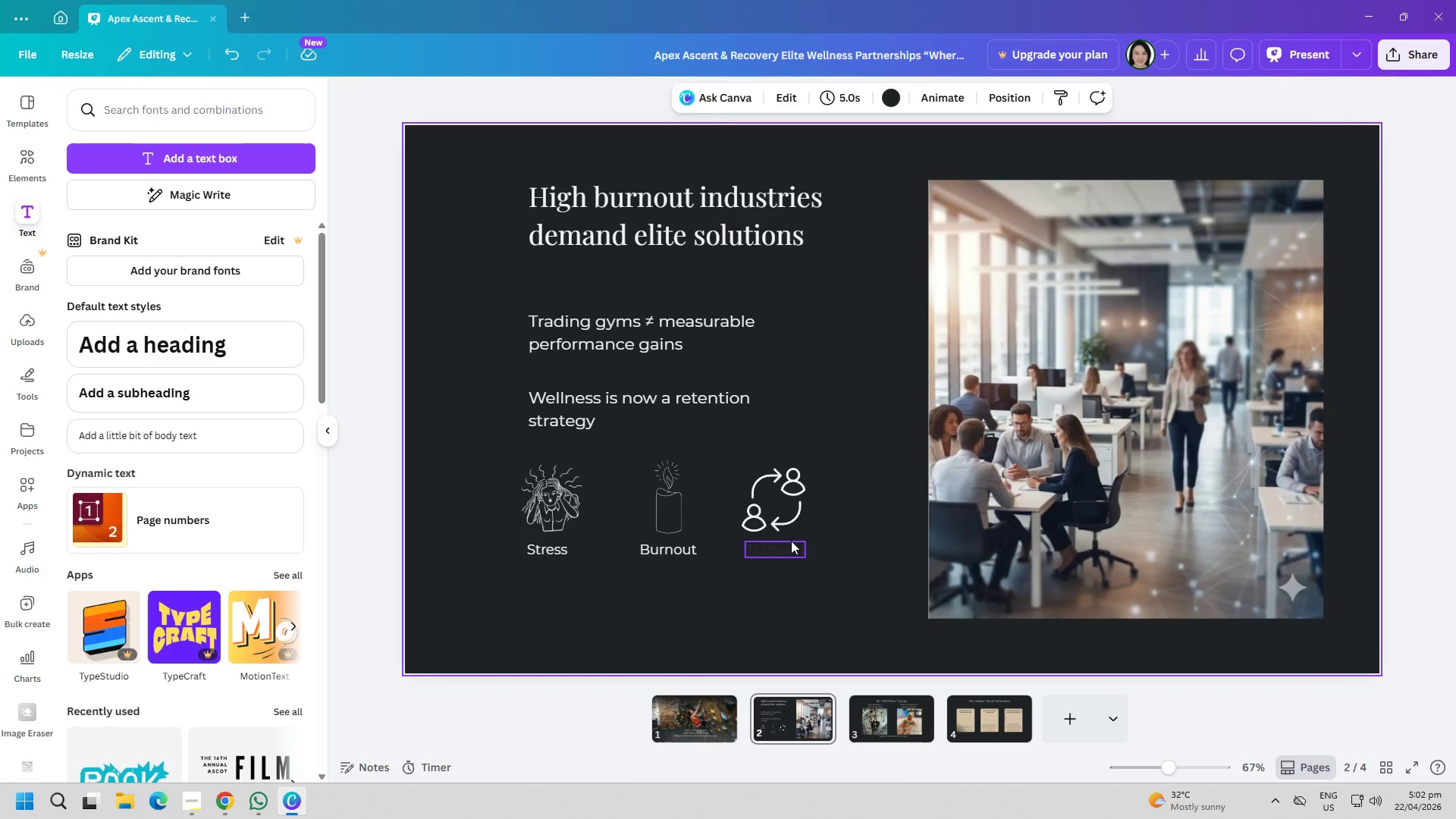 
triple_click([791, 541])
 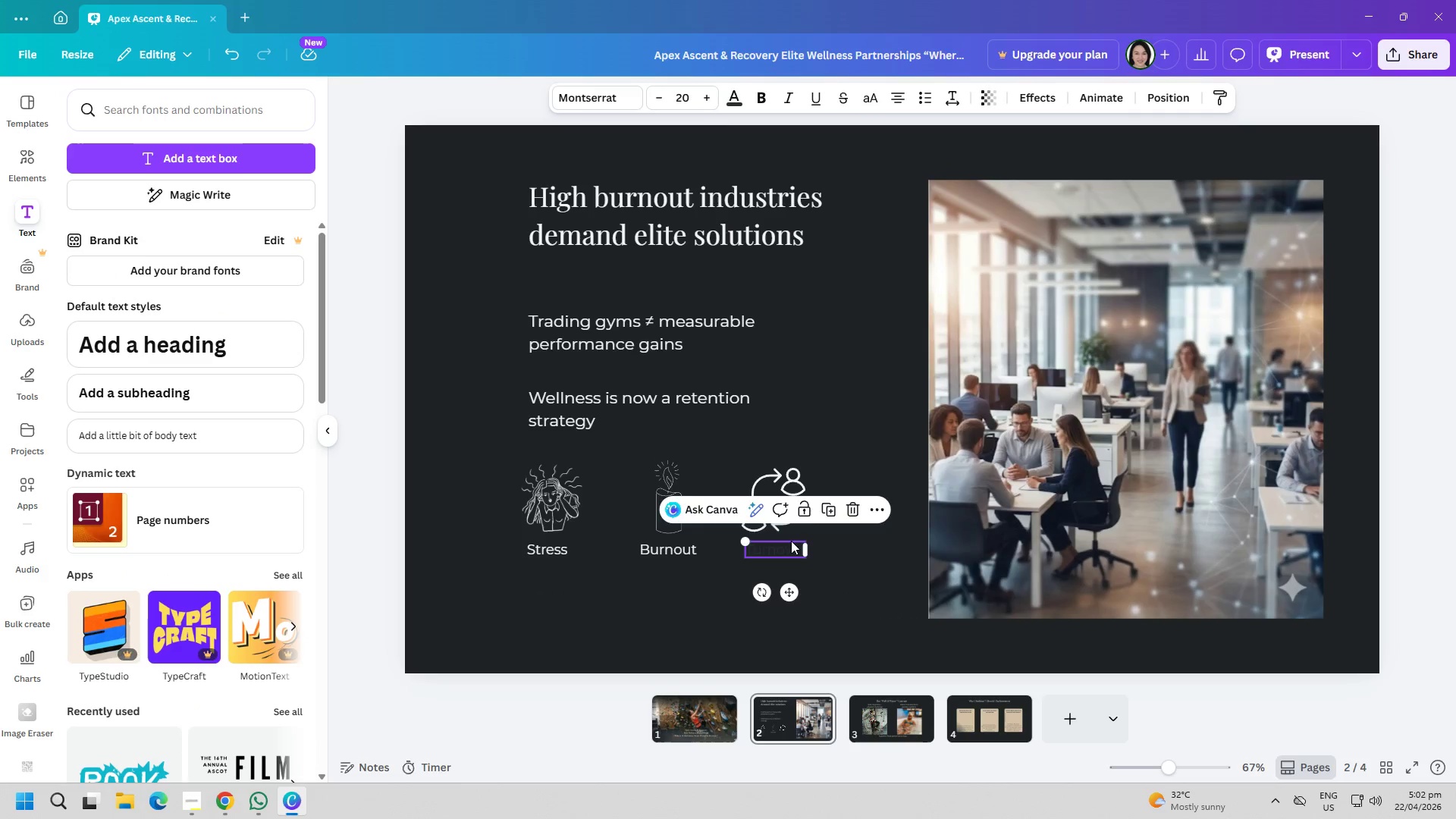 
triple_click([791, 541])
 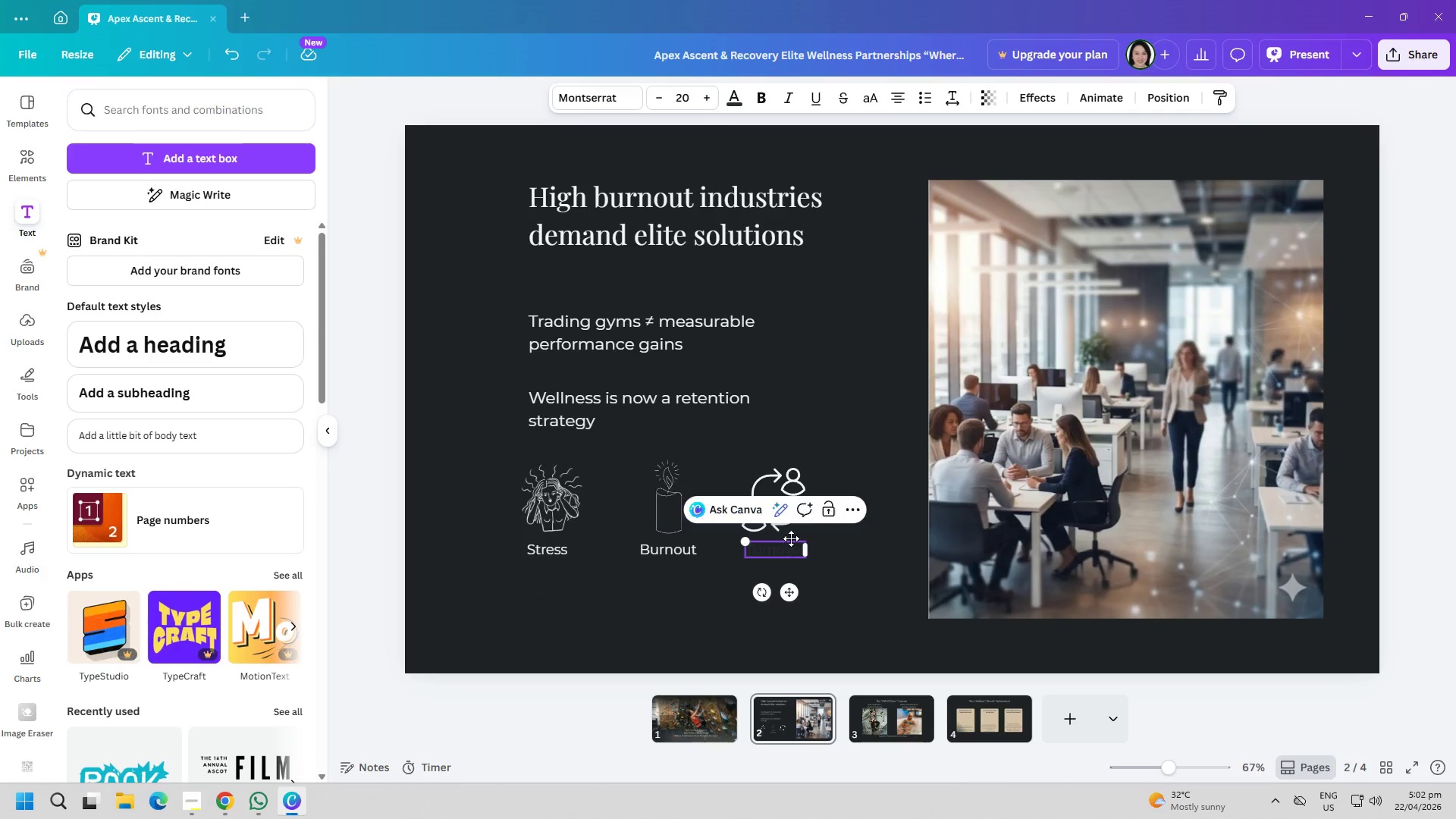 
triple_click([791, 538])
 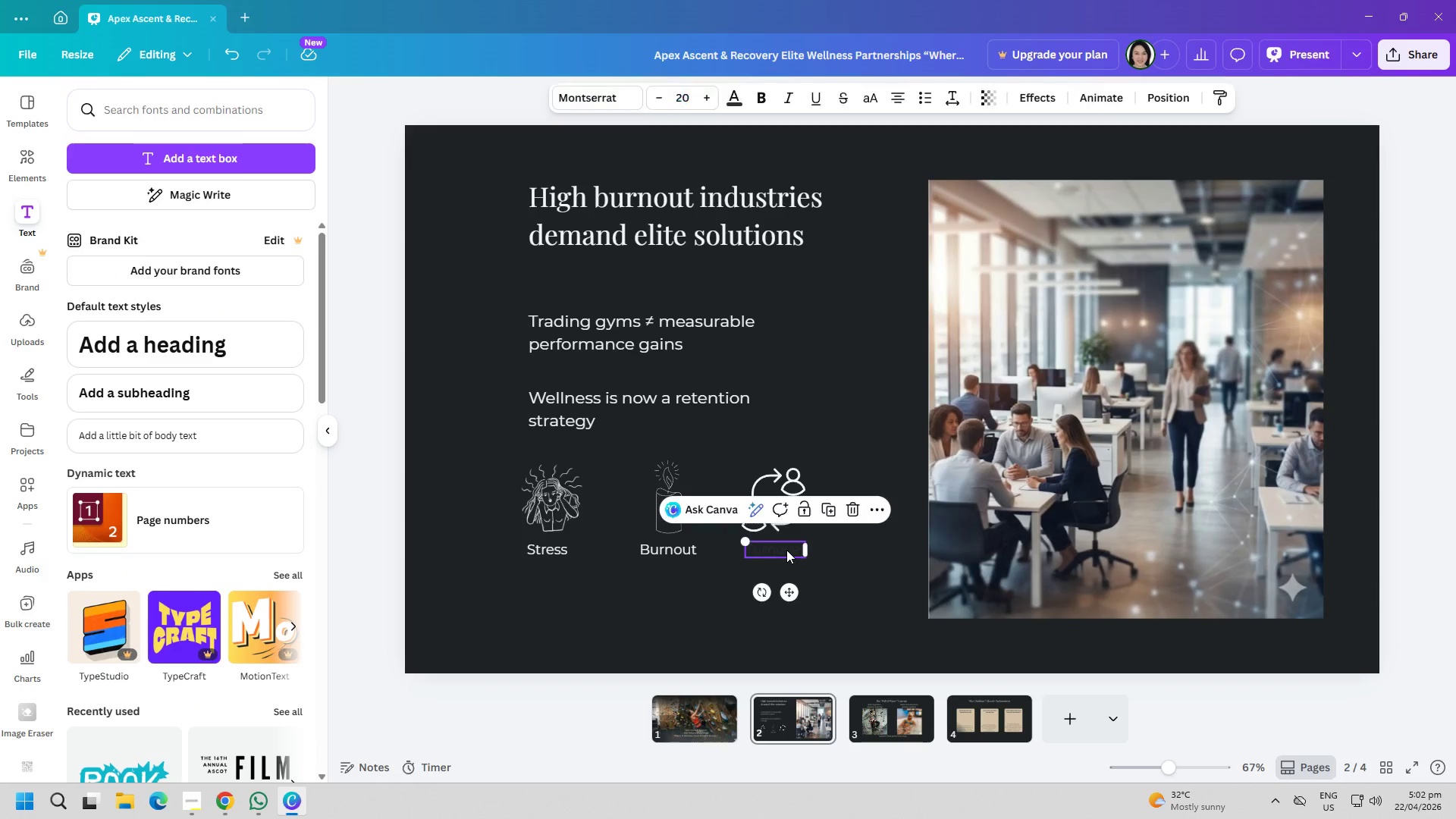 
double_click([786, 550])
 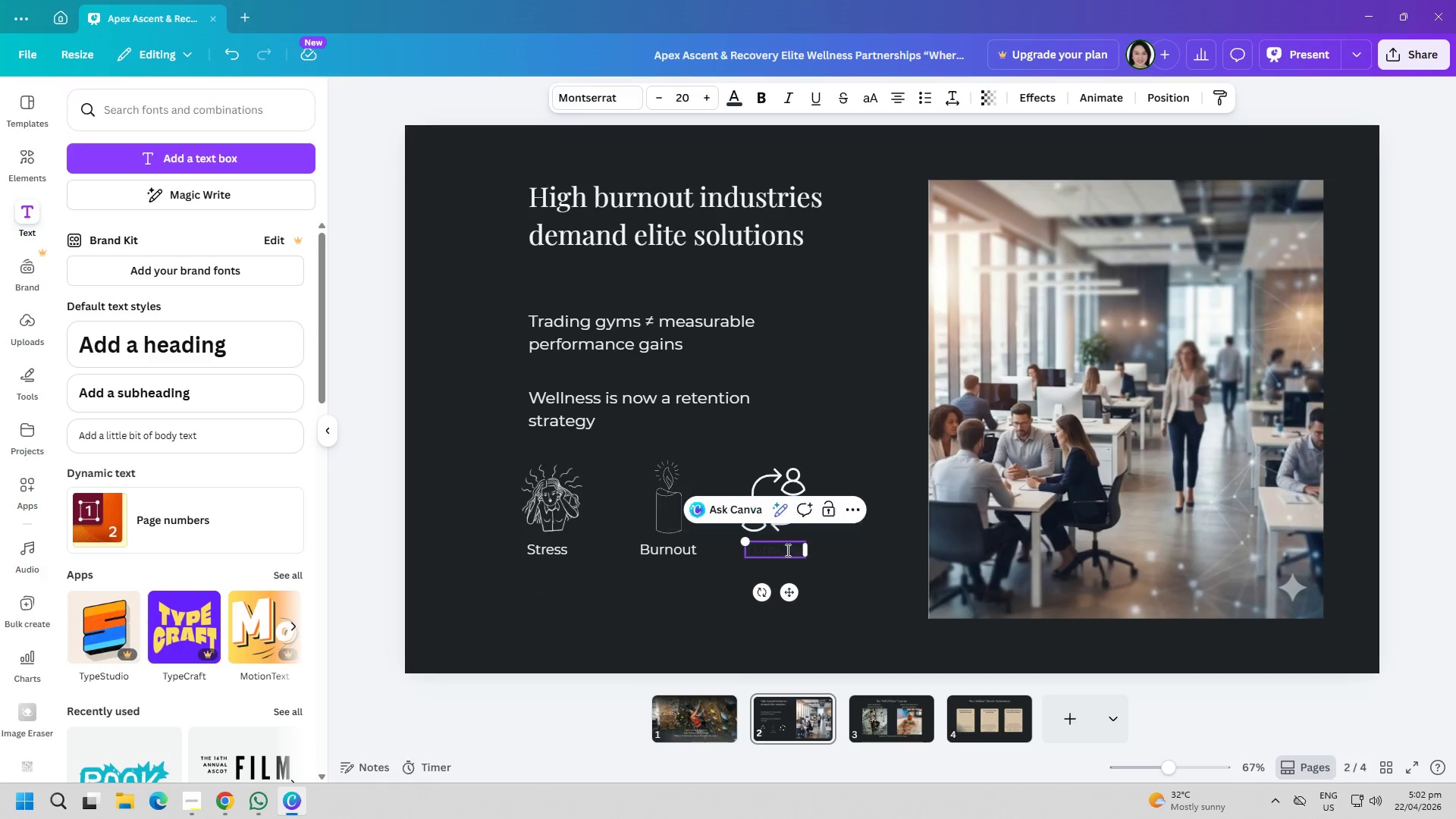 
triple_click([786, 550])
 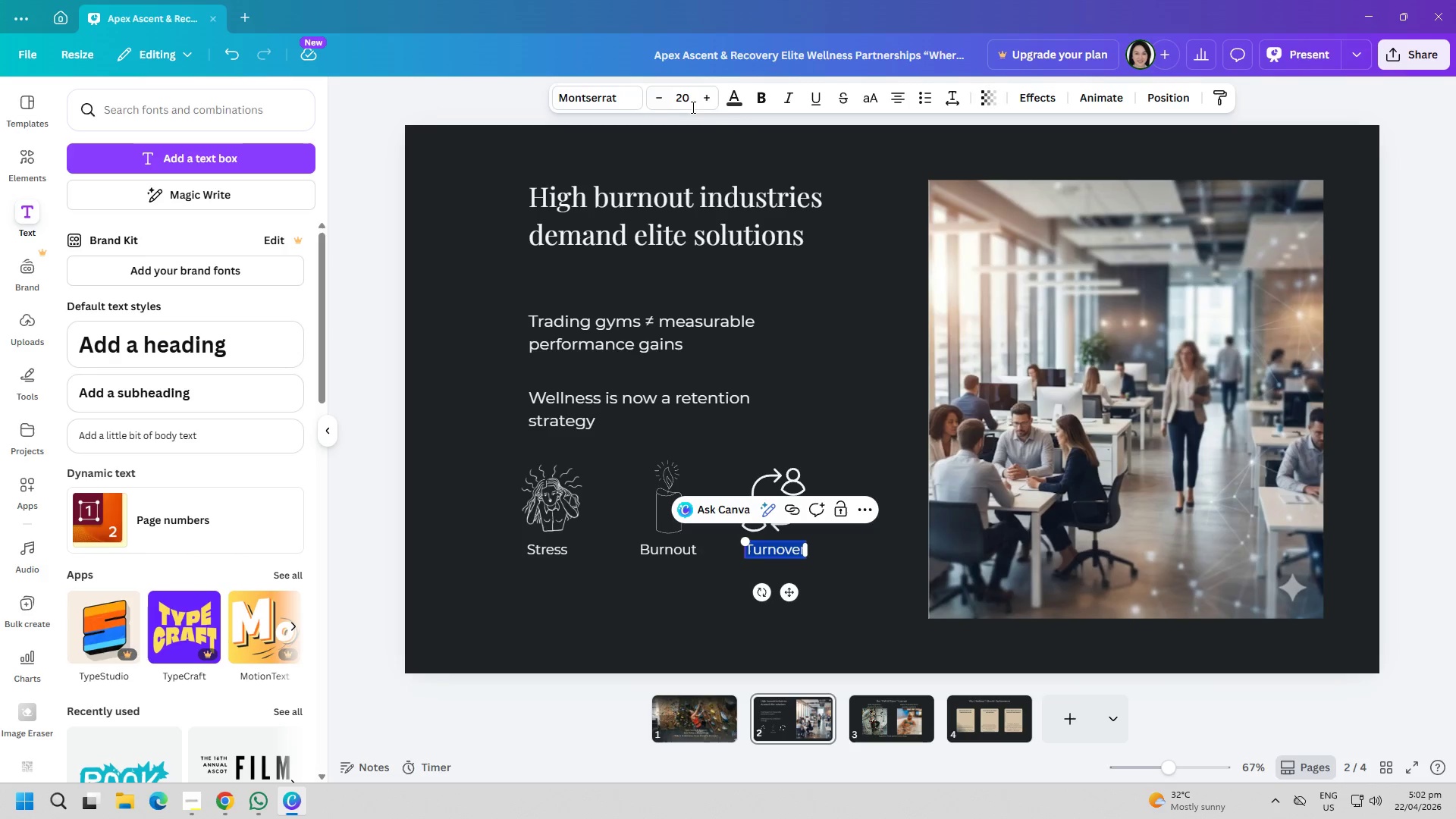 
left_click([735, 105])
 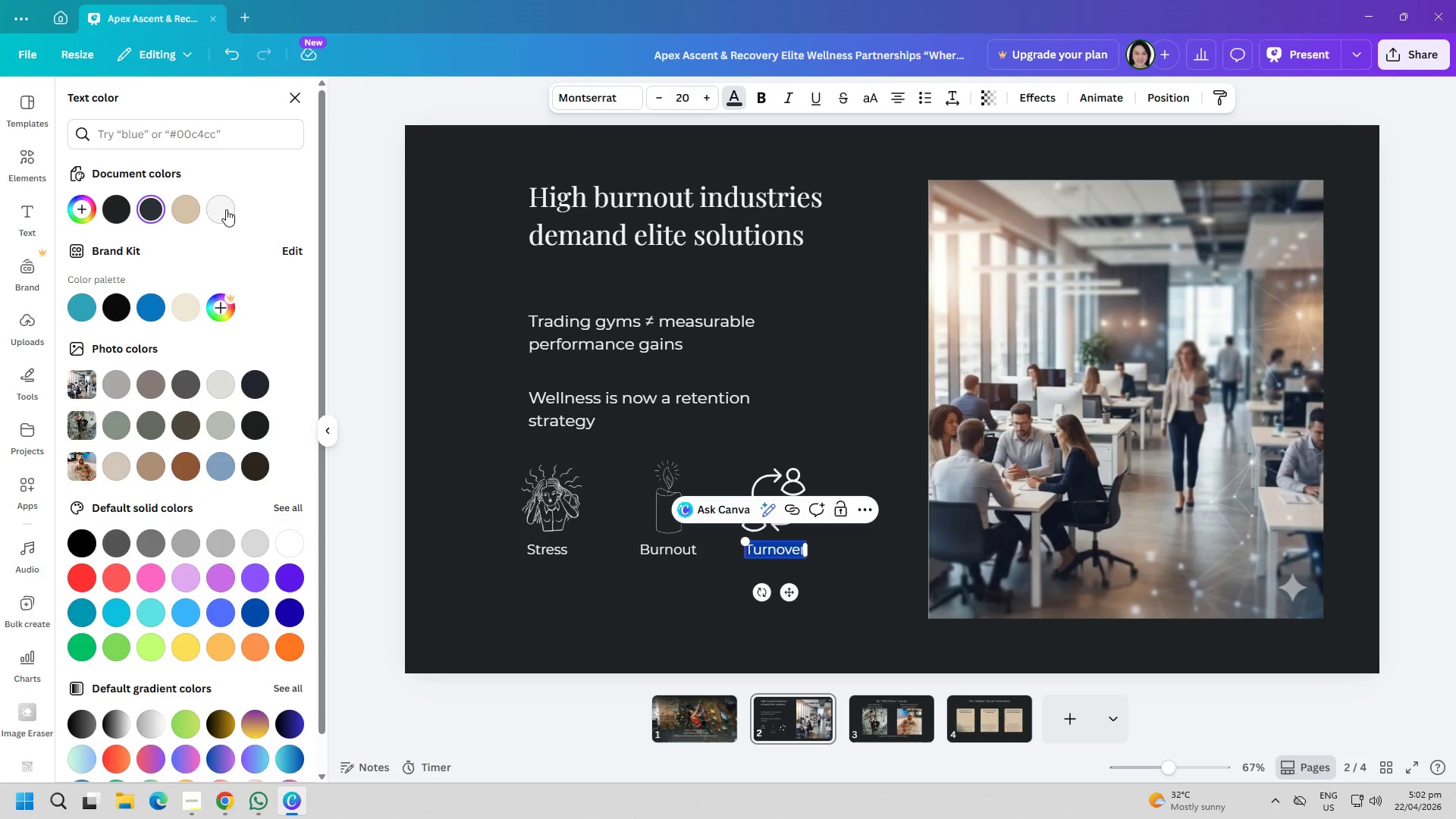 
double_click([443, 372])
 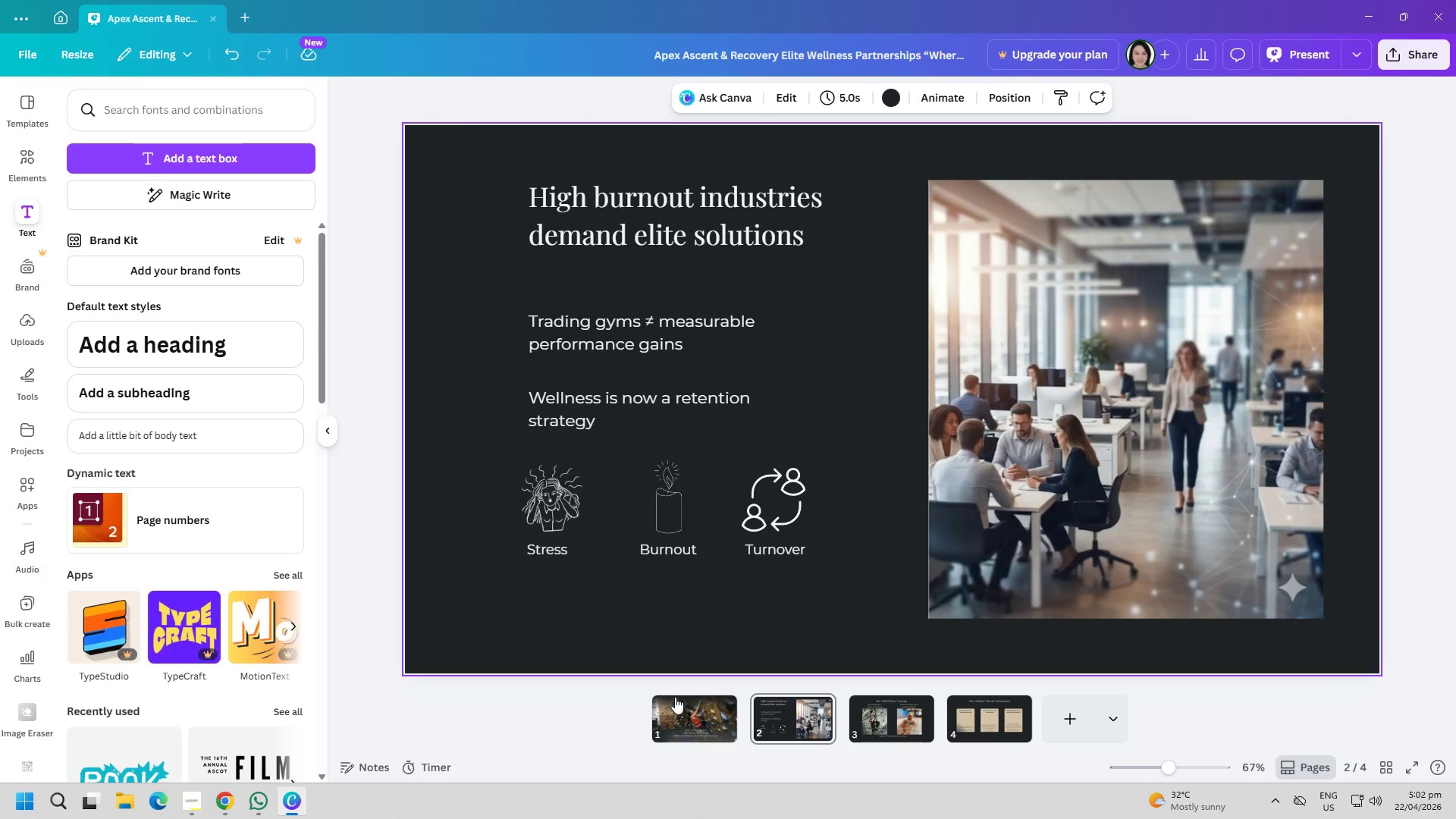 
left_click([690, 723])
 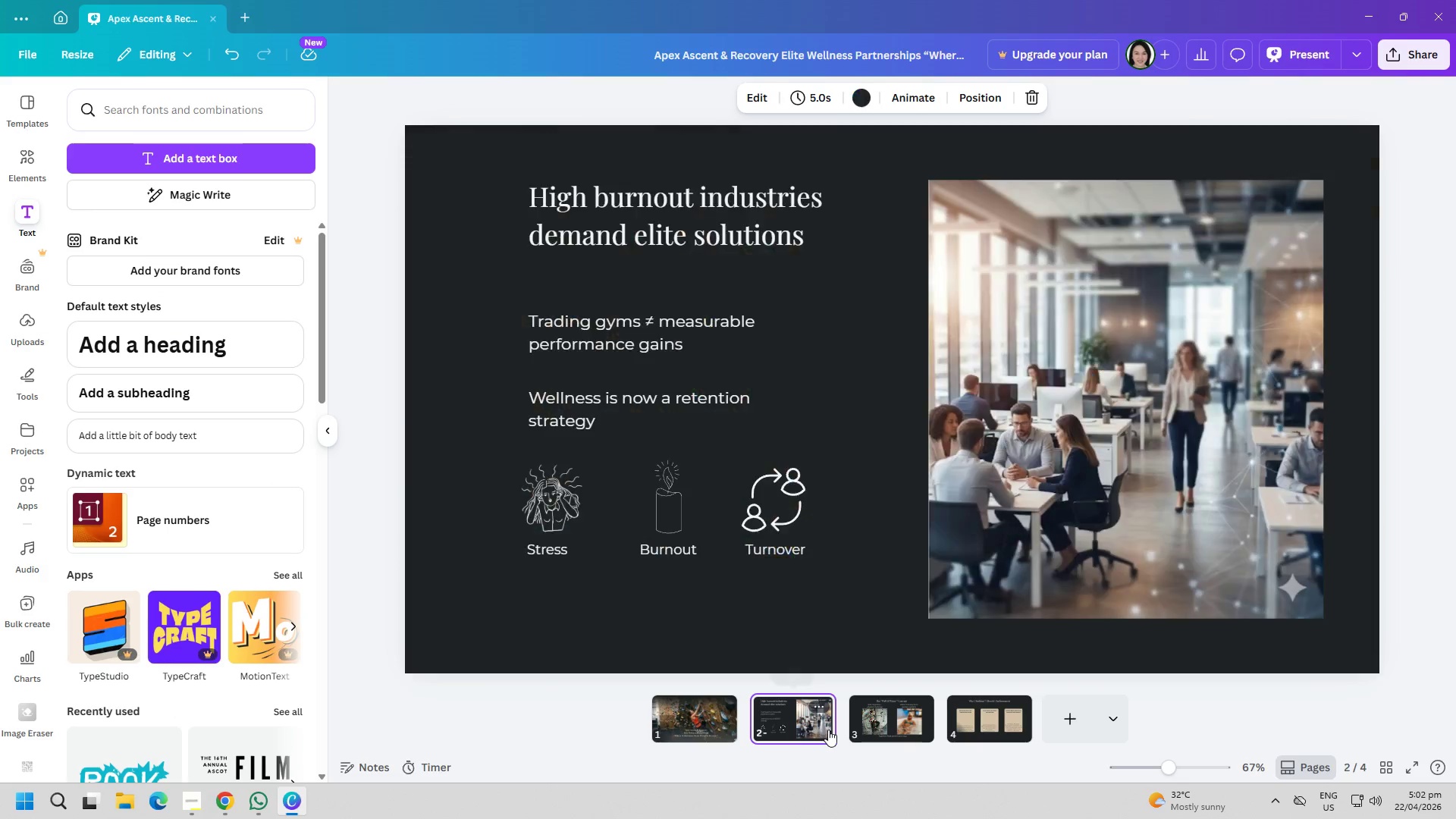 
double_click([888, 716])
 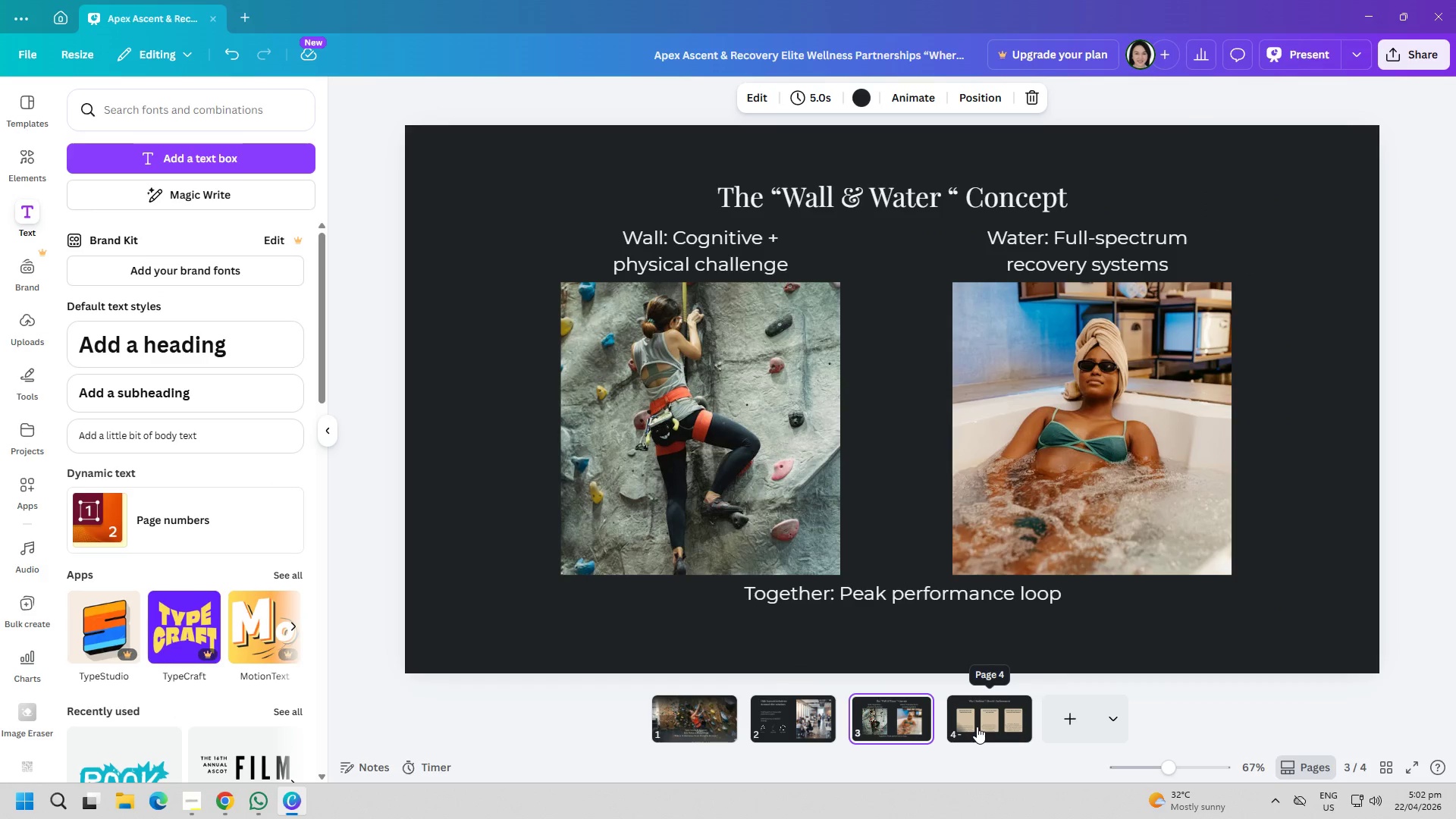 
left_click([978, 725])
 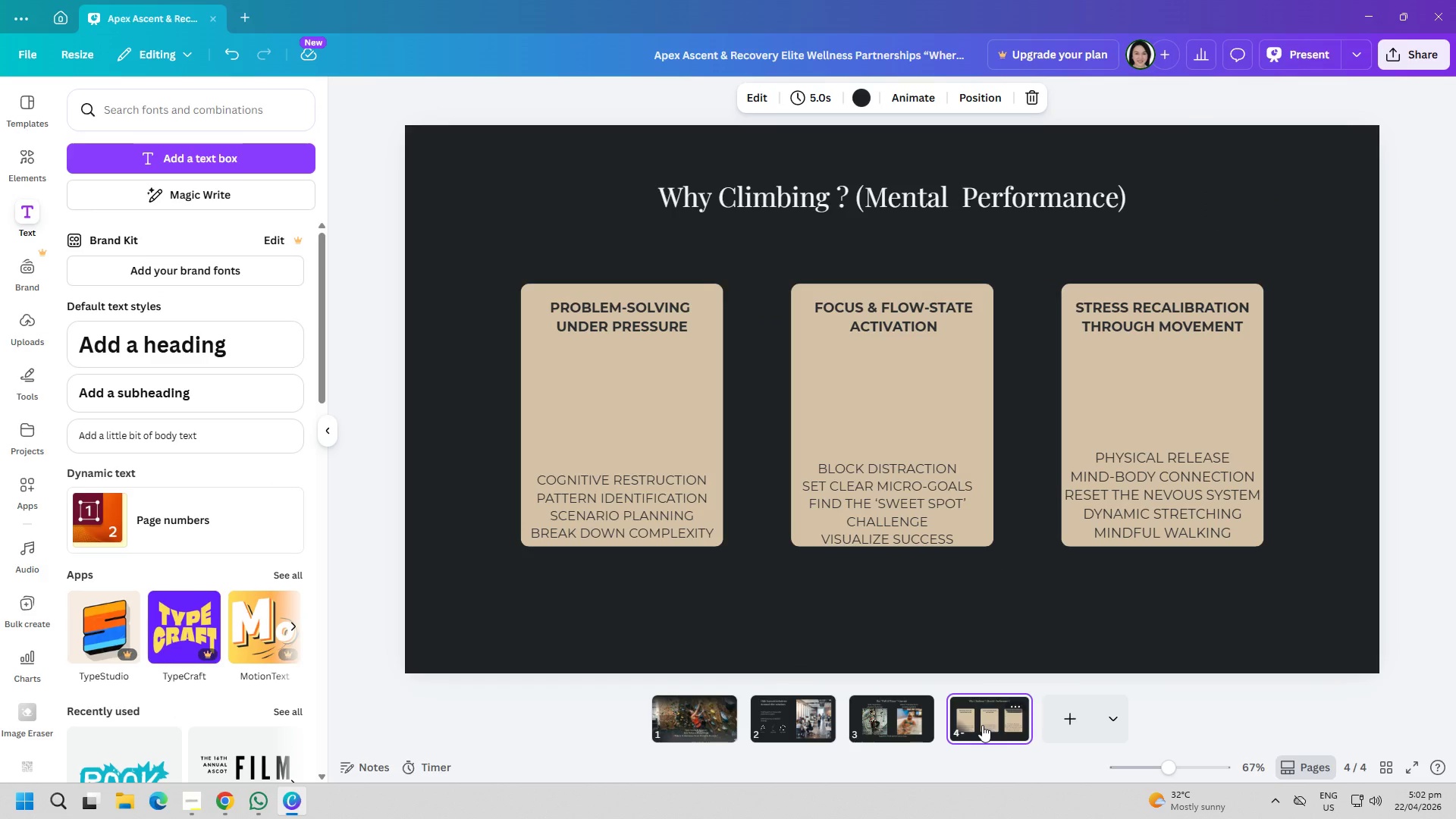 
left_click([1071, 723])
 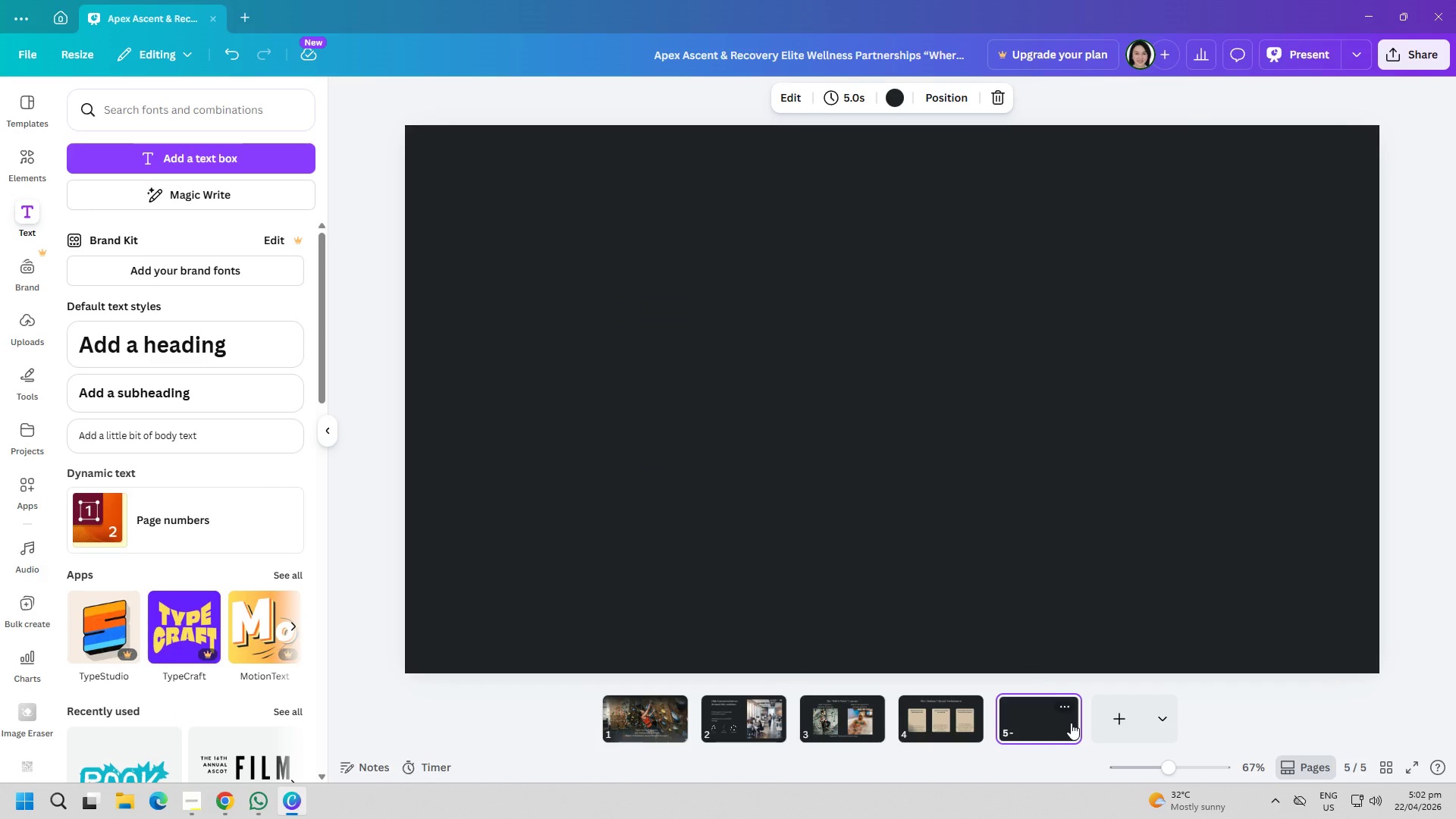 
wait(23.47)
 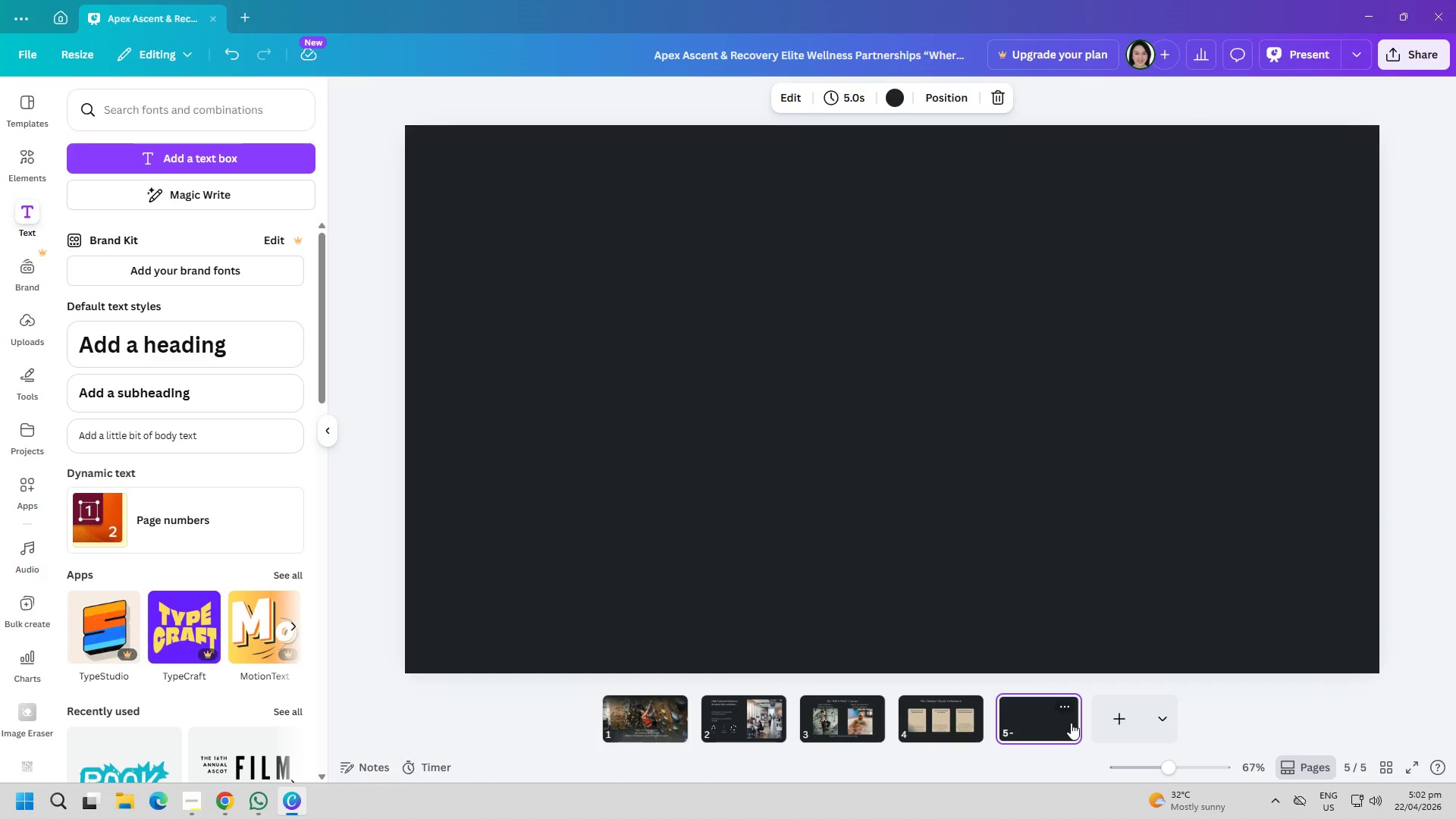 
left_click([940, 717])
 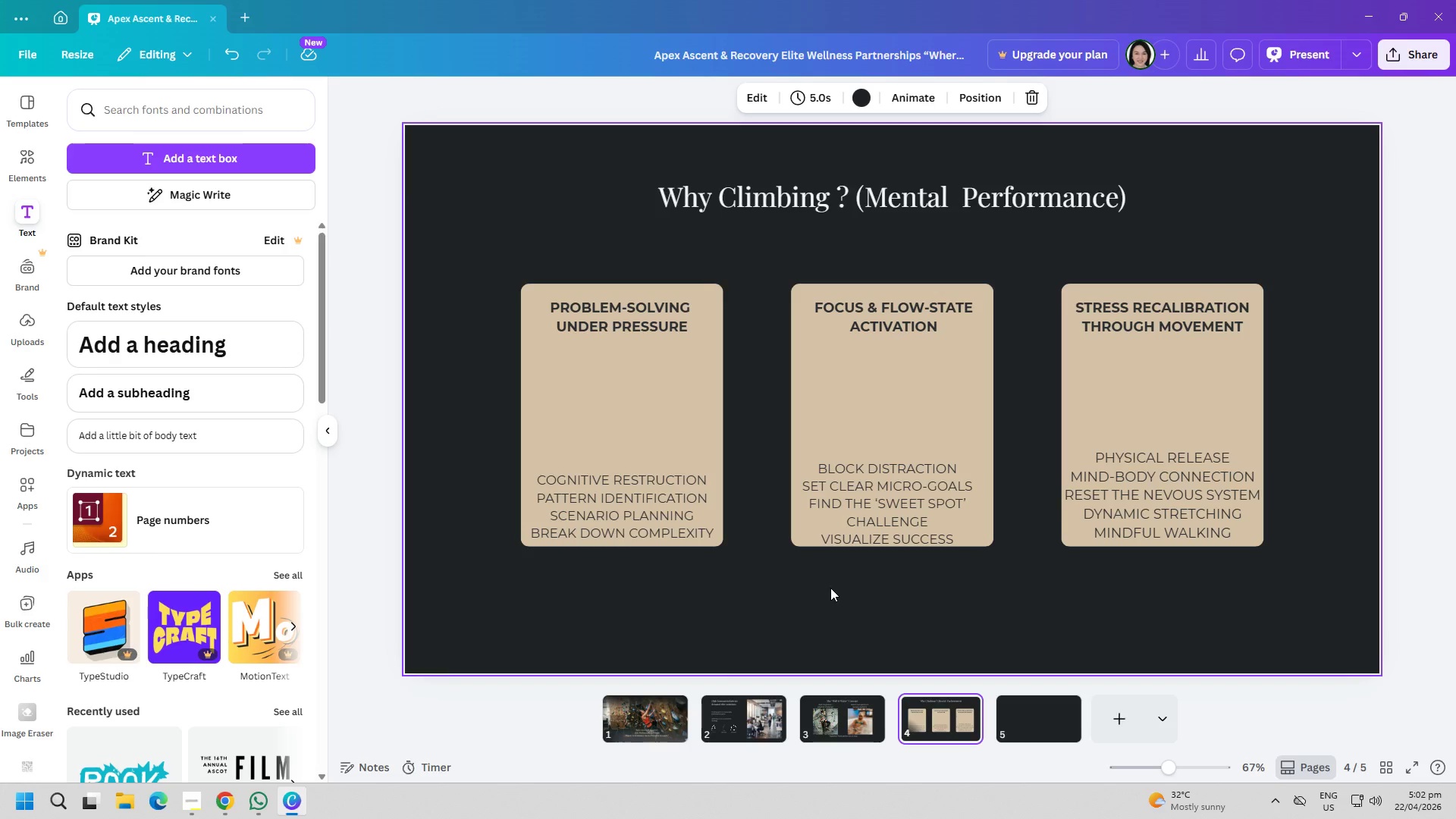 
wait(19.17)
 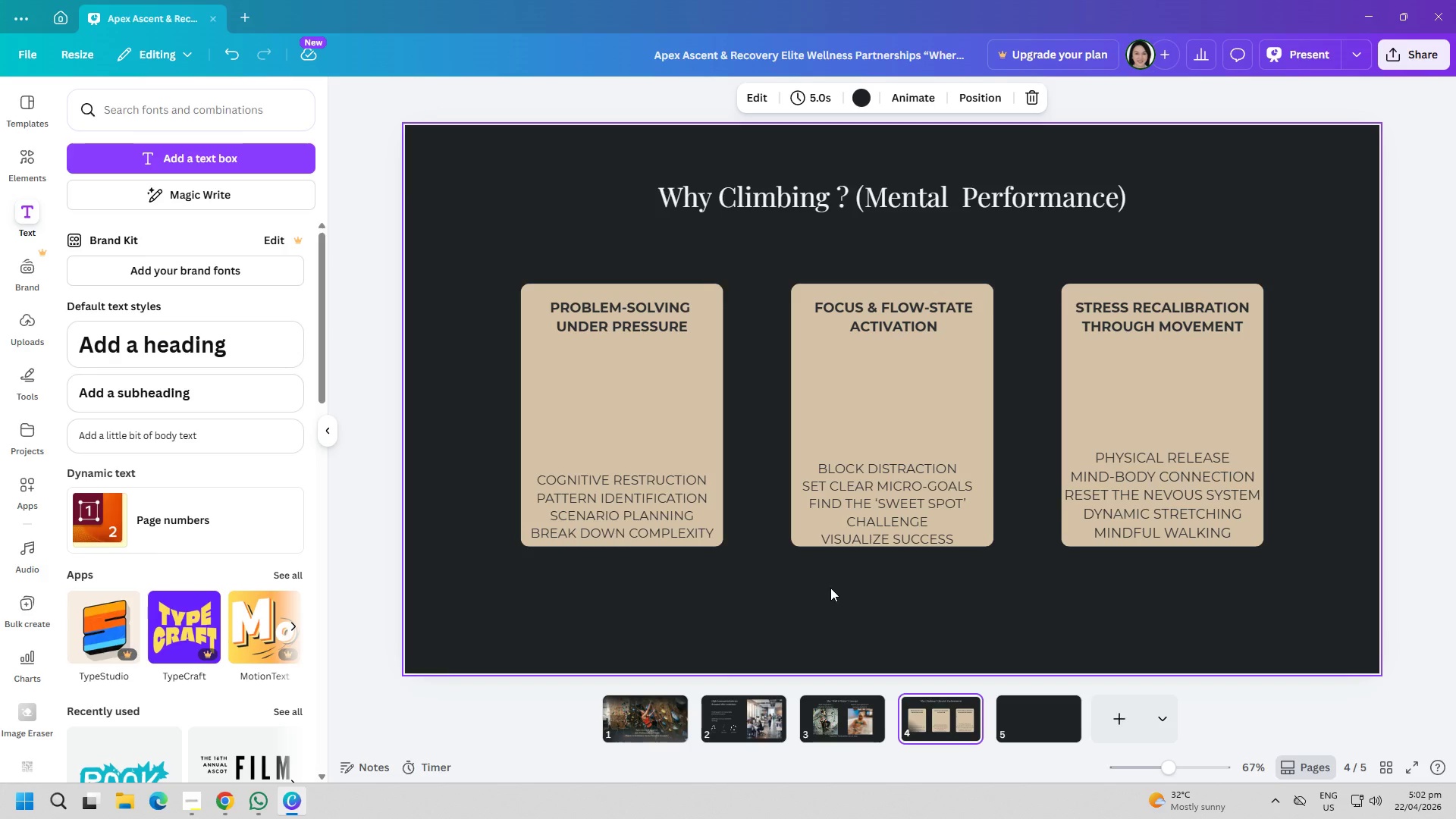 
left_click_drag(start_coordinate=[643, 523], to_coordinate=[646, 409])
 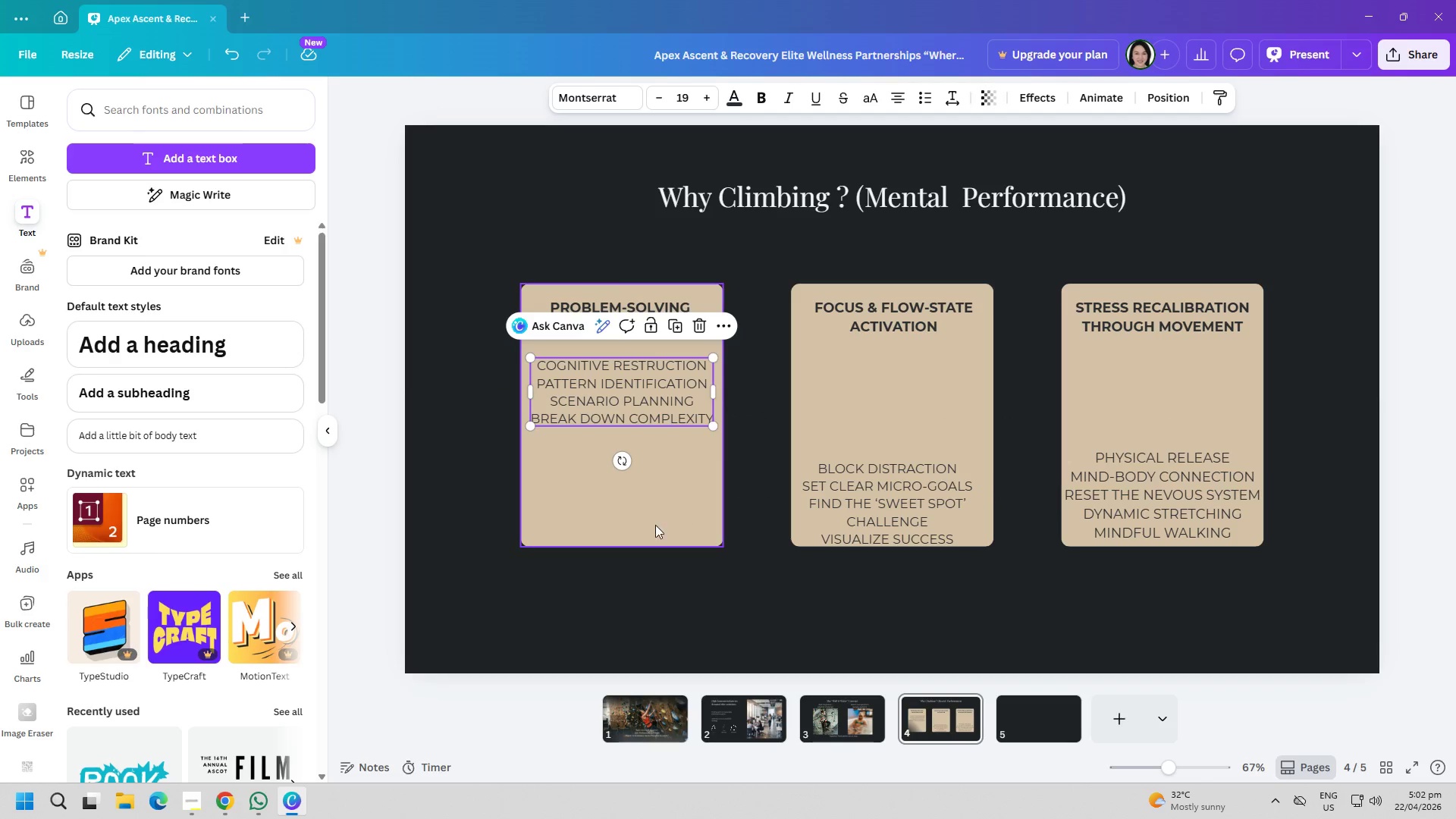 
left_click([624, 533])
 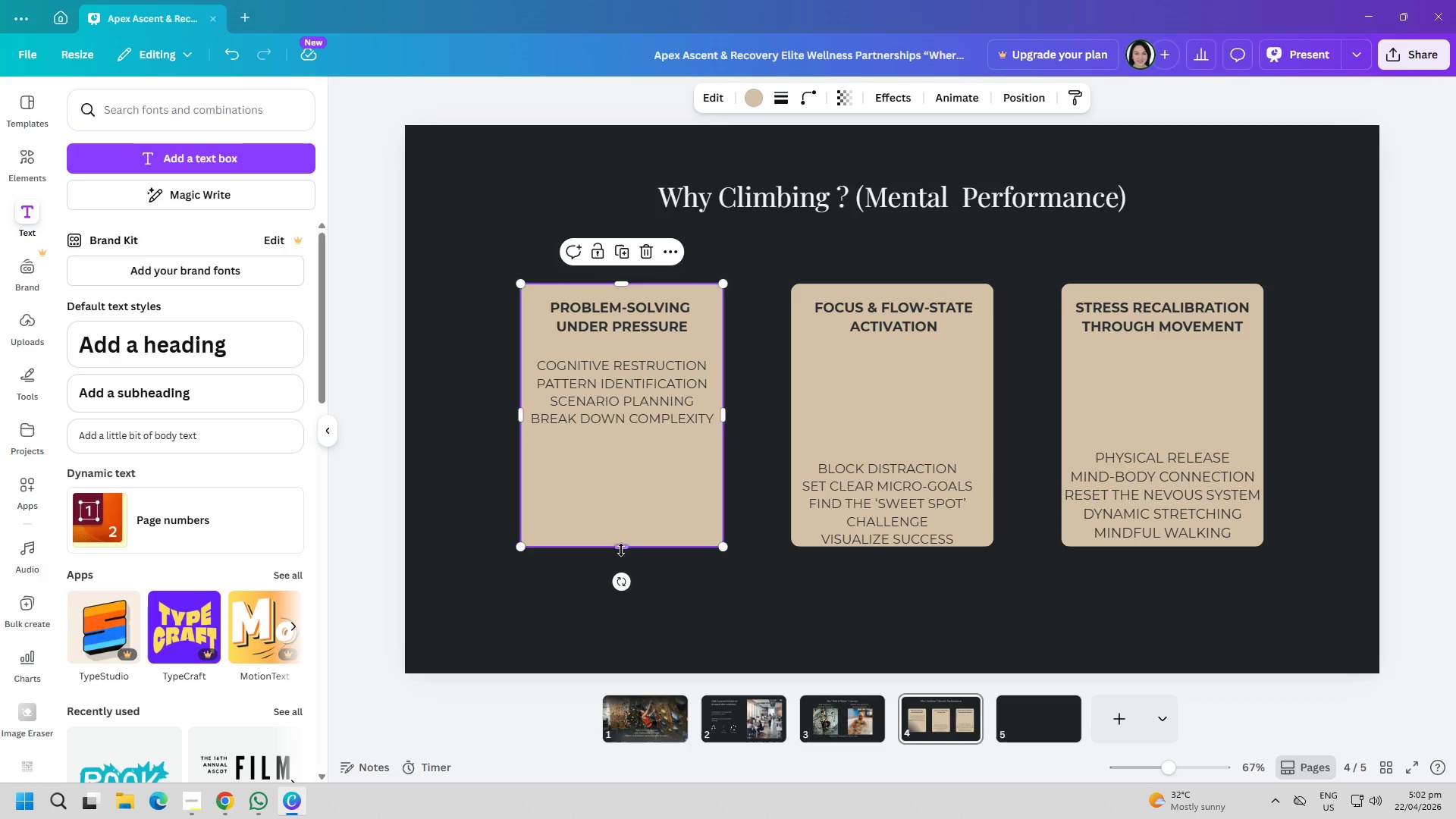 
left_click_drag(start_coordinate=[621, 550], to_coordinate=[632, 441])
 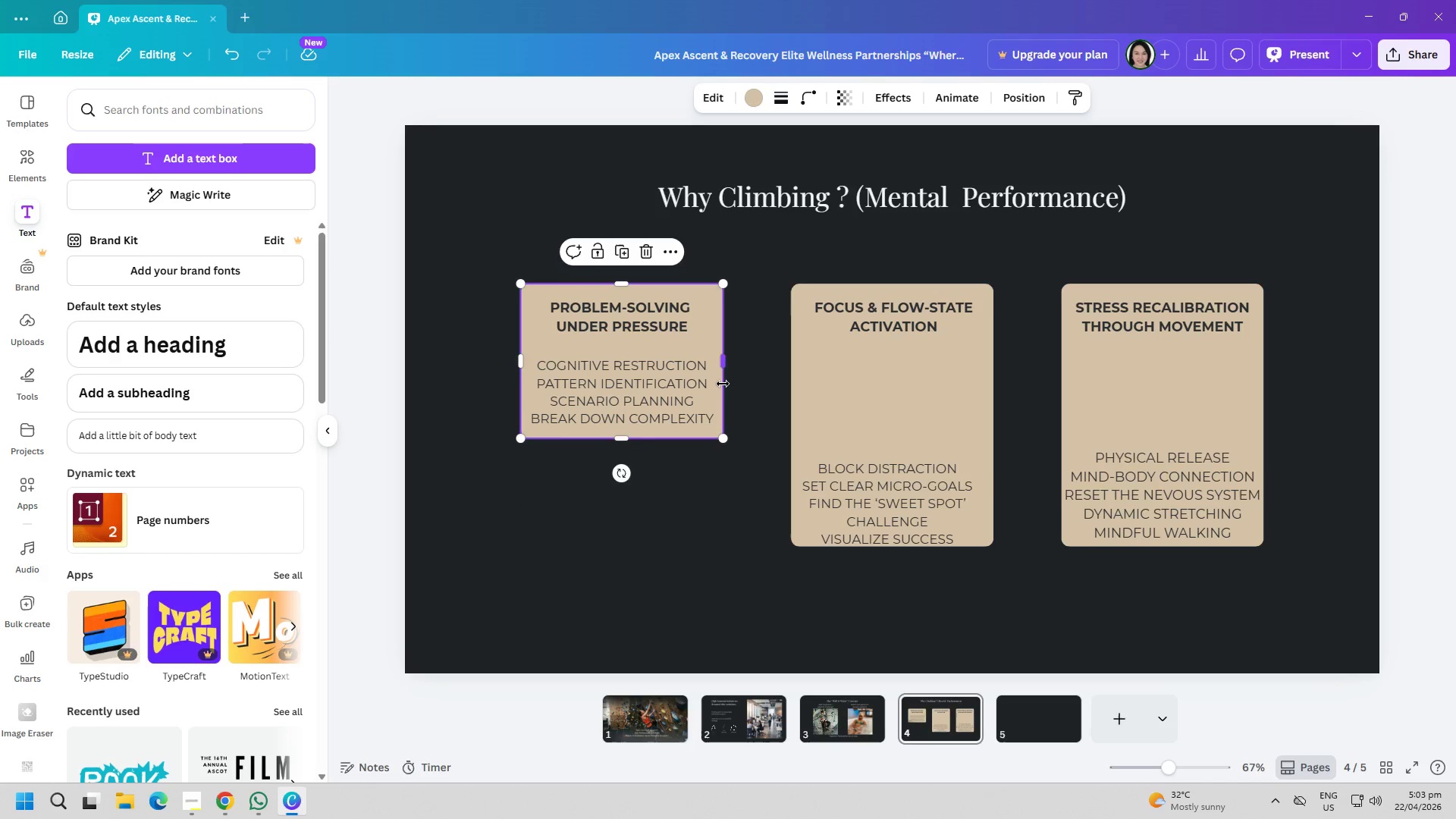 
left_click_drag(start_coordinate=[723, 365], to_coordinate=[744, 363])
 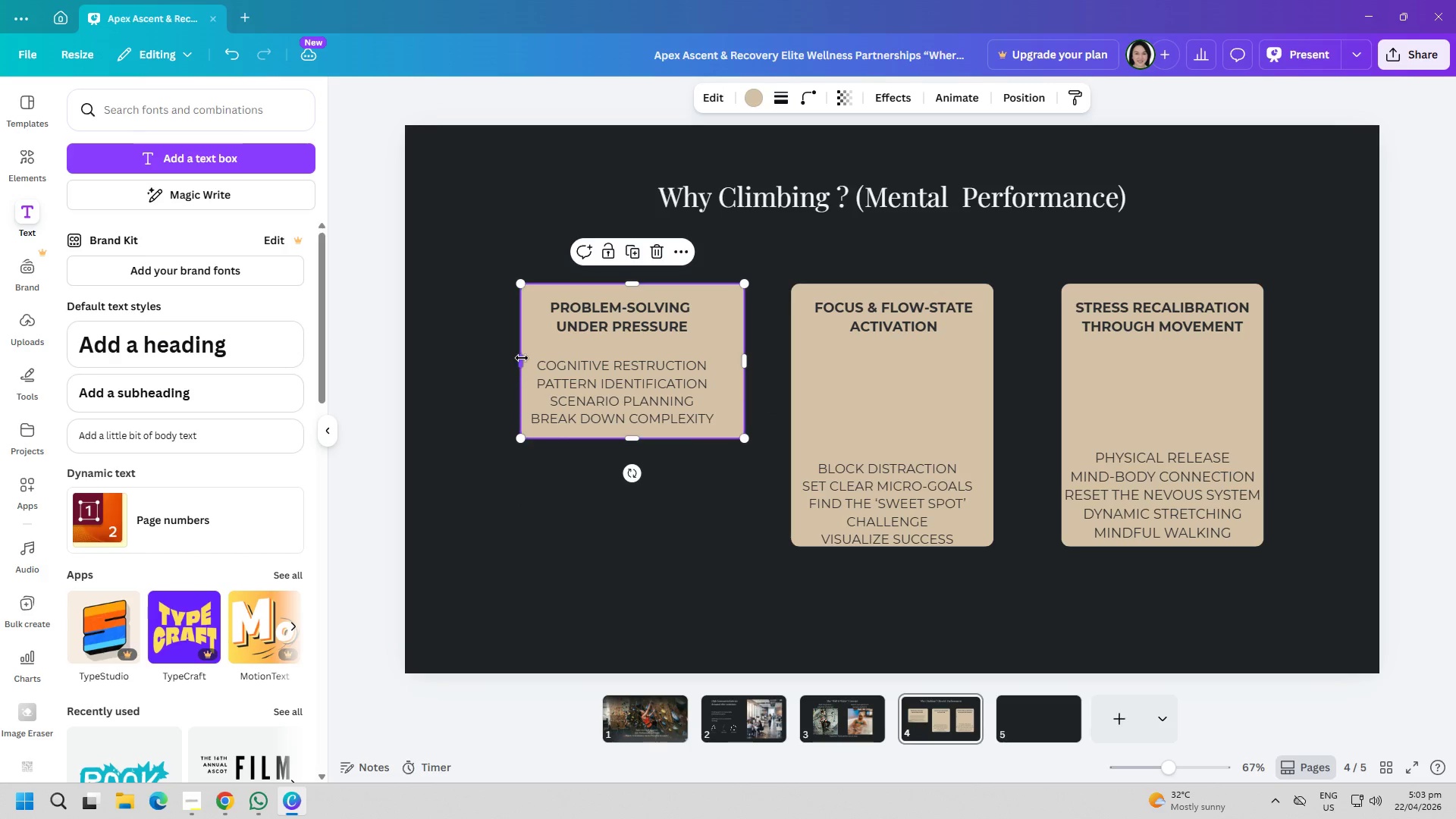 
left_click_drag(start_coordinate=[522, 358], to_coordinate=[467, 358])
 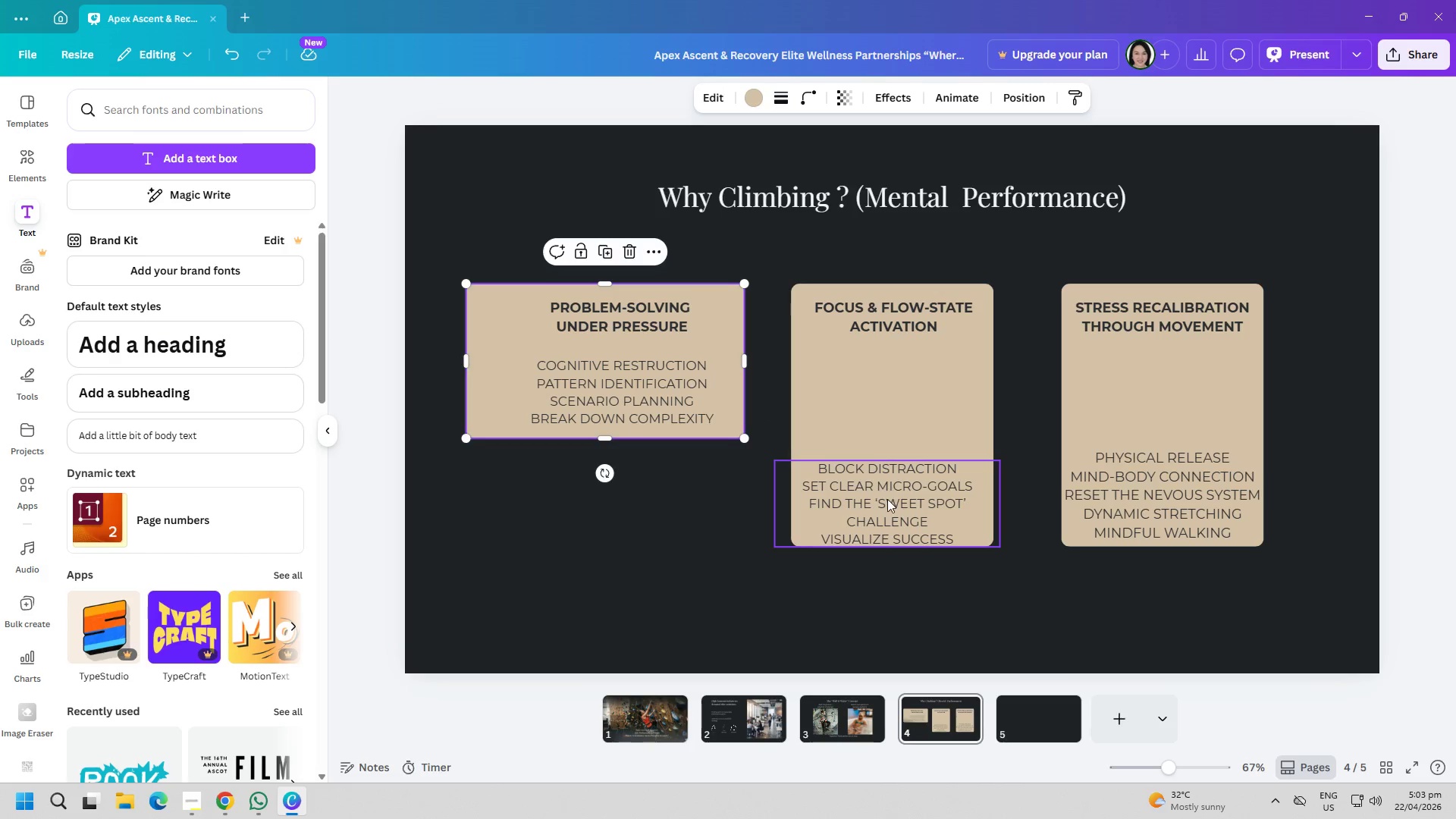 
left_click_drag(start_coordinate=[885, 500], to_coordinate=[883, 391])
 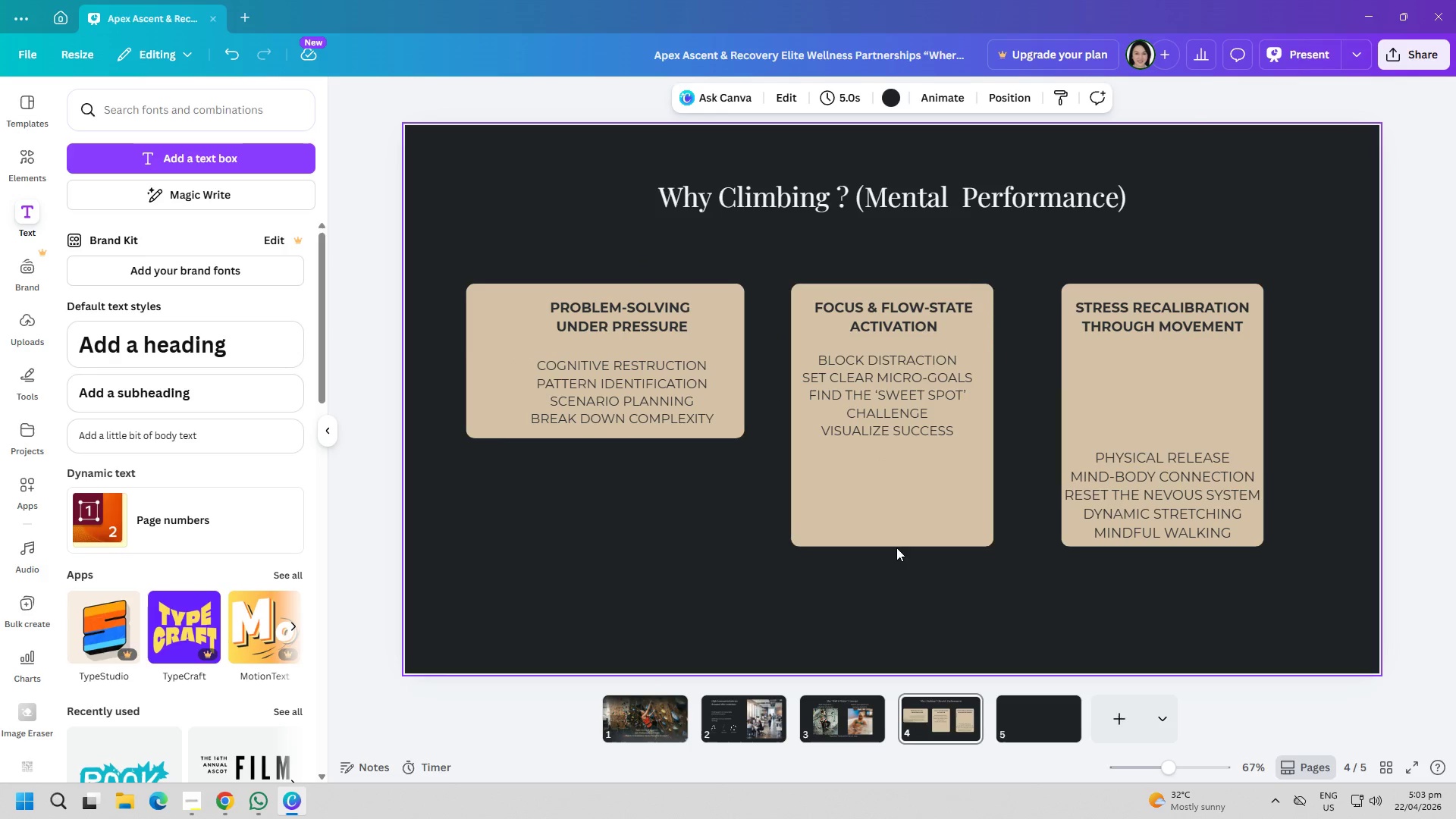 
double_click([896, 542])
 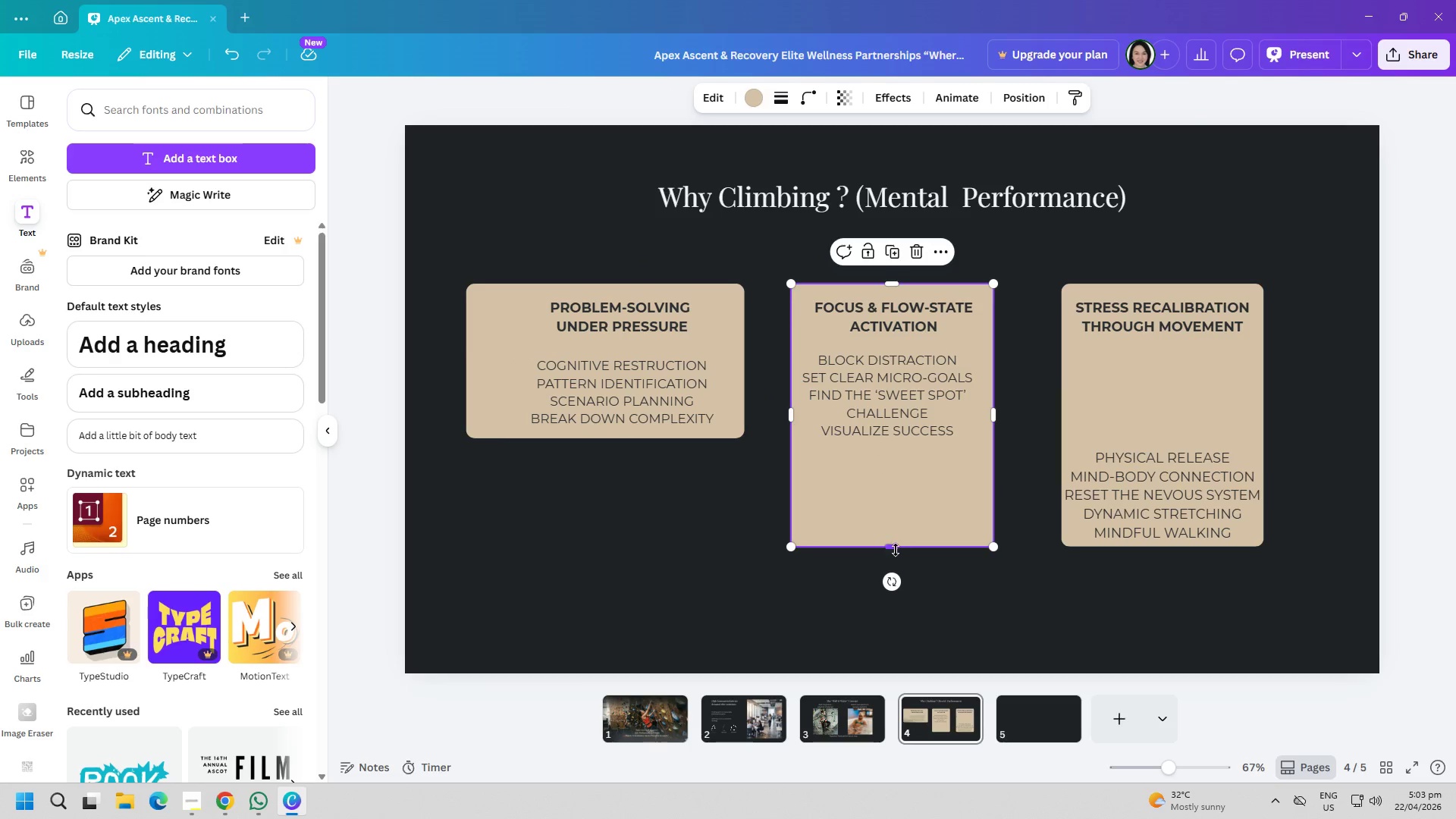 
left_click_drag(start_coordinate=[896, 550], to_coordinate=[892, 450])
 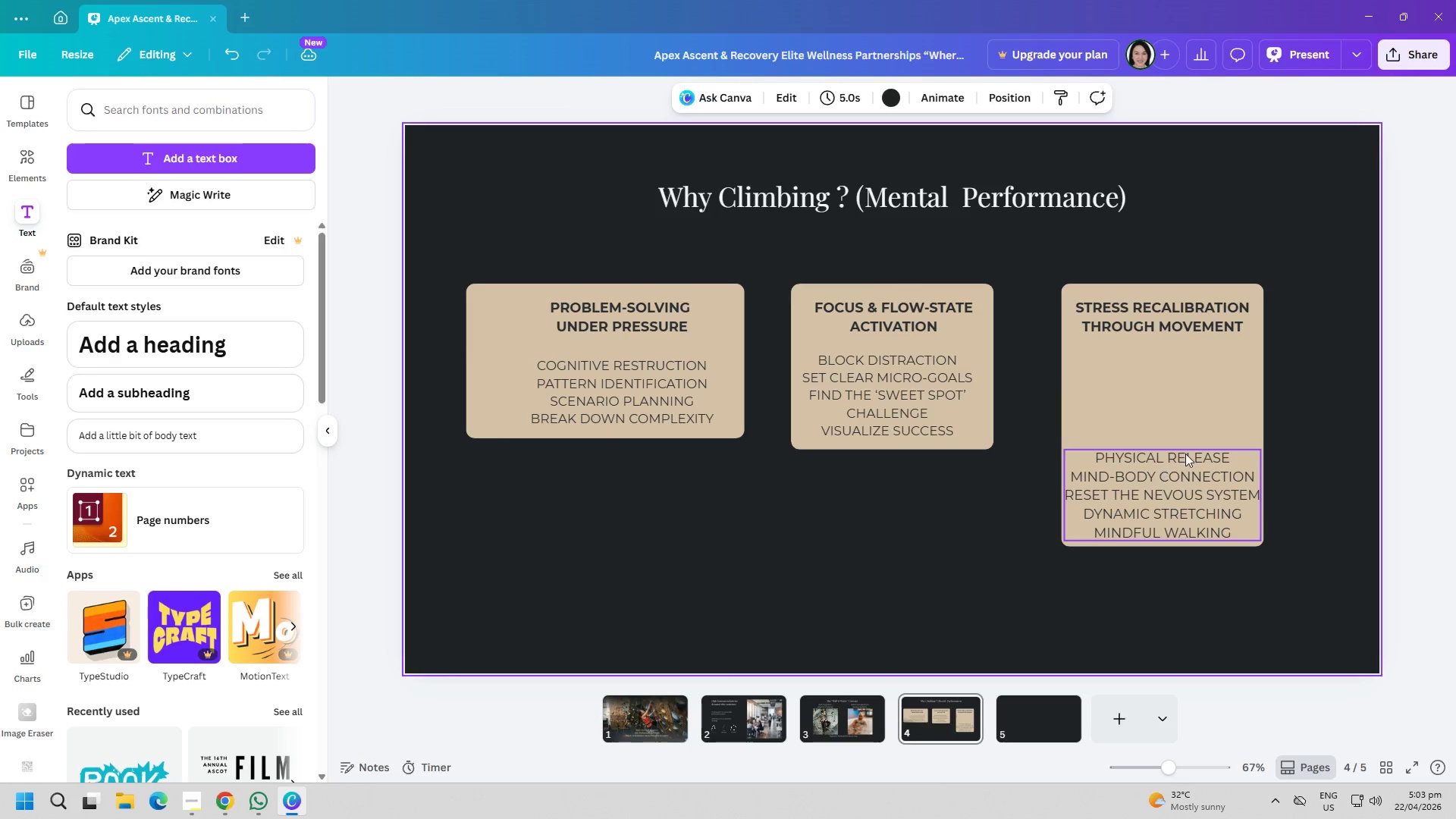 
left_click_drag(start_coordinate=[1165, 506], to_coordinate=[1158, 411])
 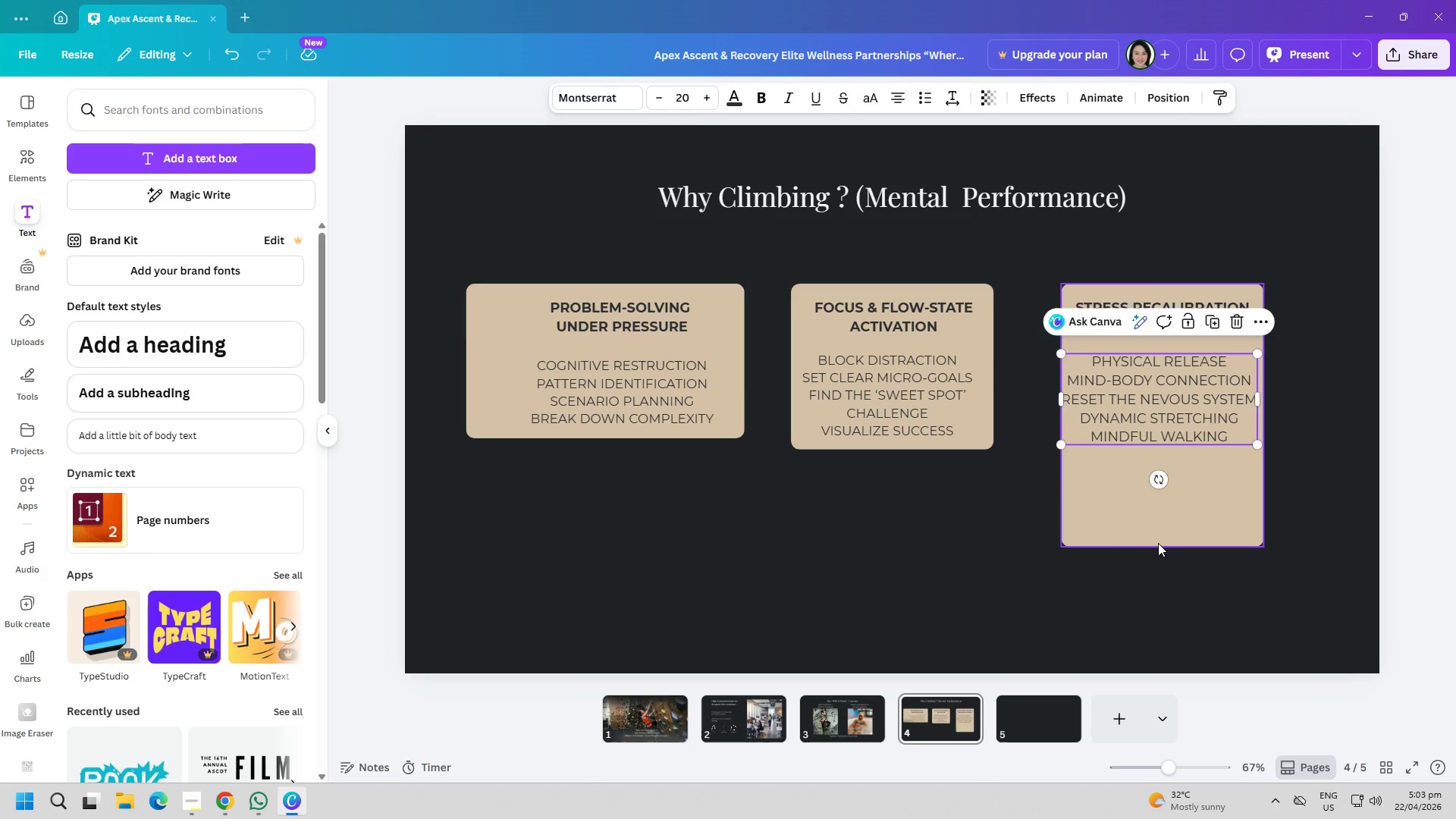 
left_click([1159, 543])
 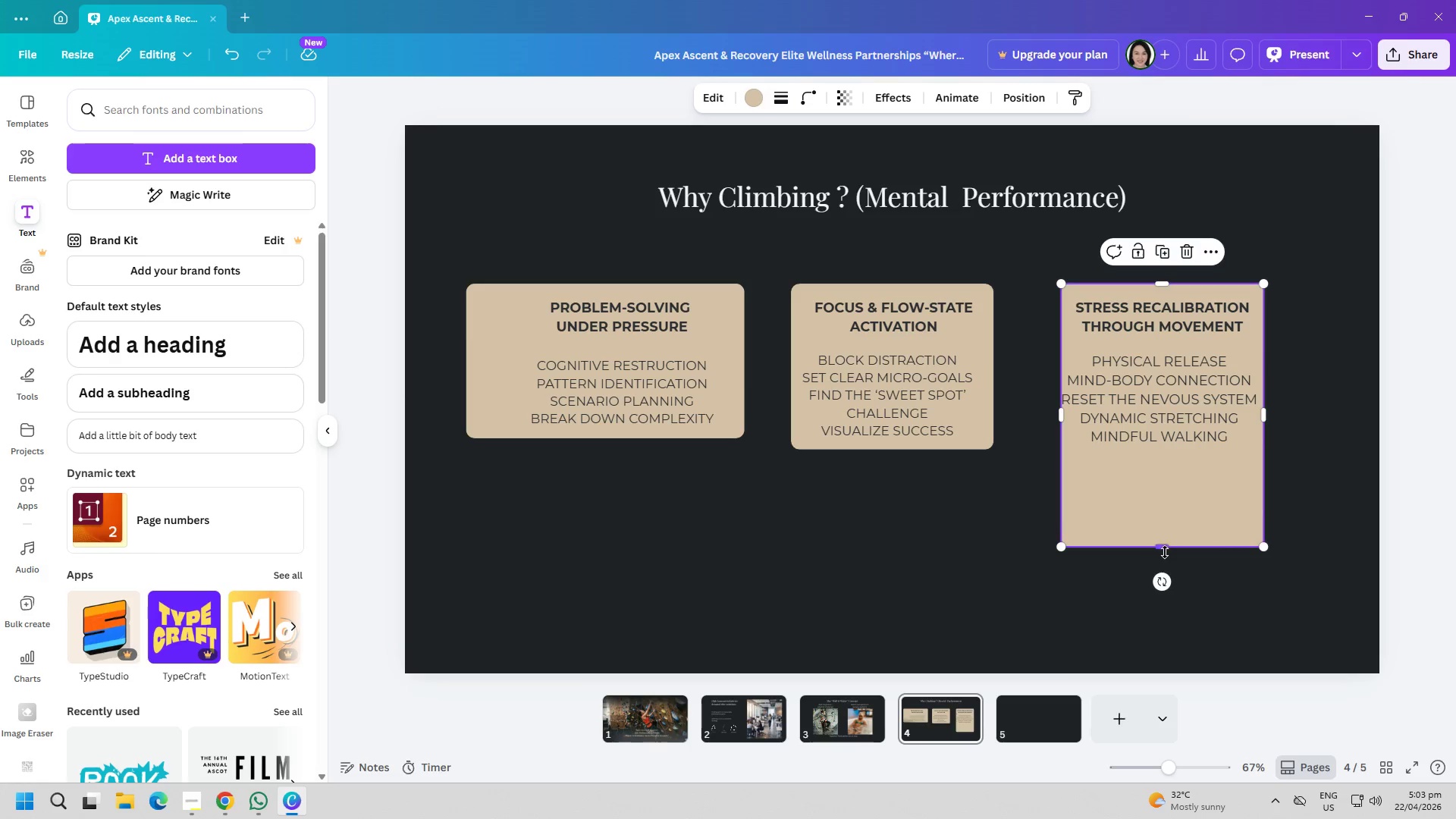 
left_click_drag(start_coordinate=[1165, 552], to_coordinate=[1155, 455])
 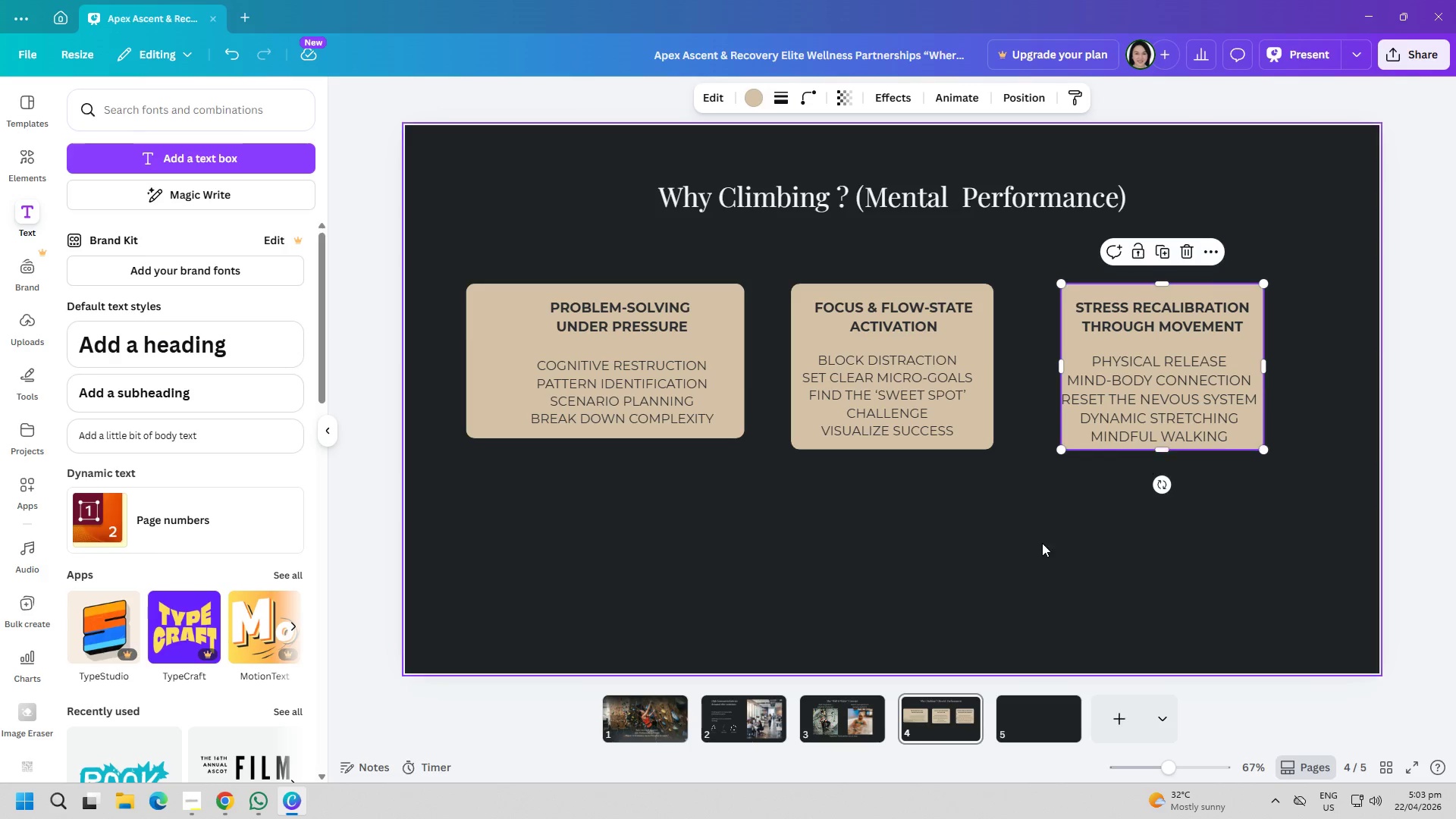 
left_click([1040, 543])
 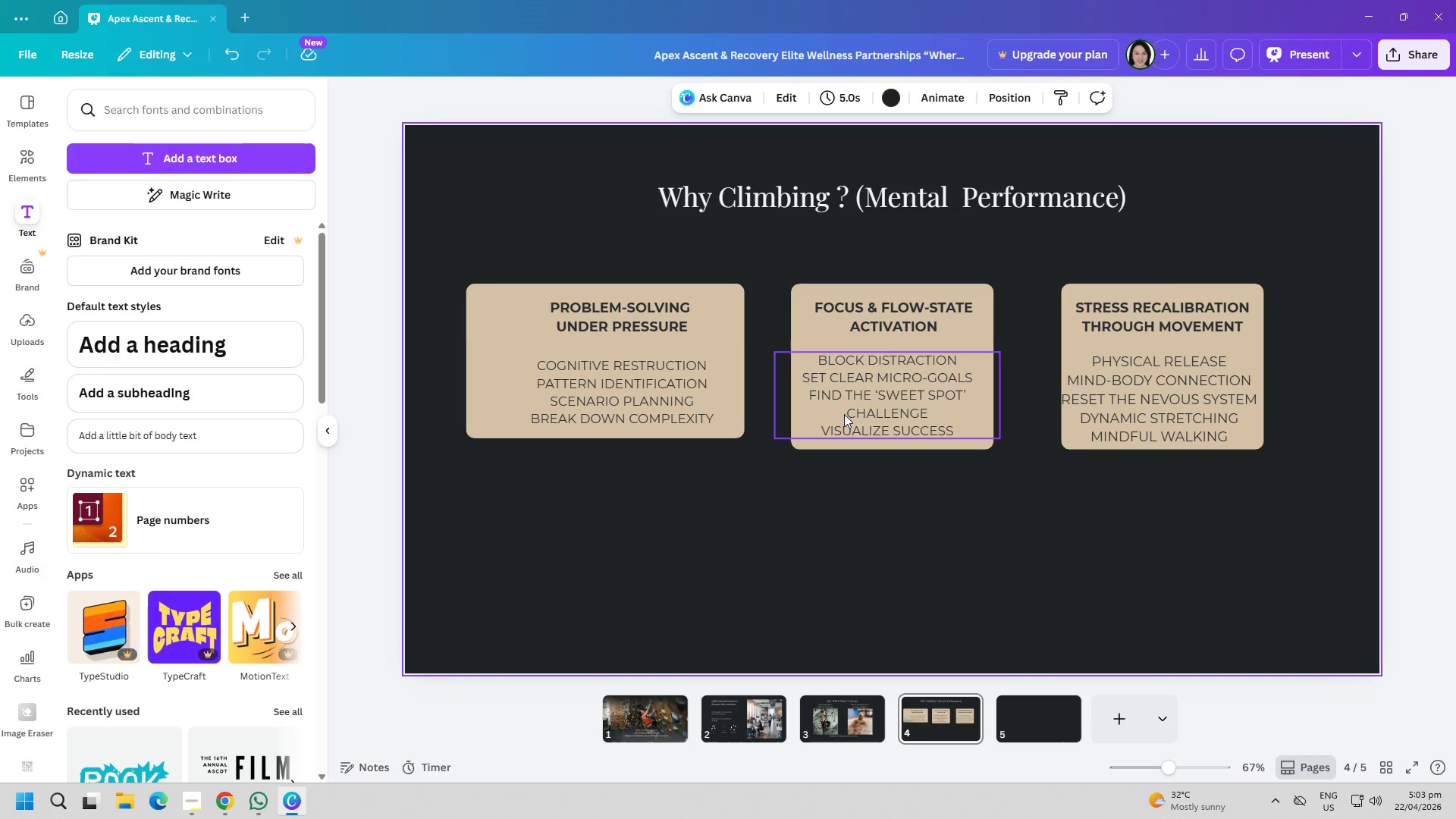 
left_click([960, 344])
 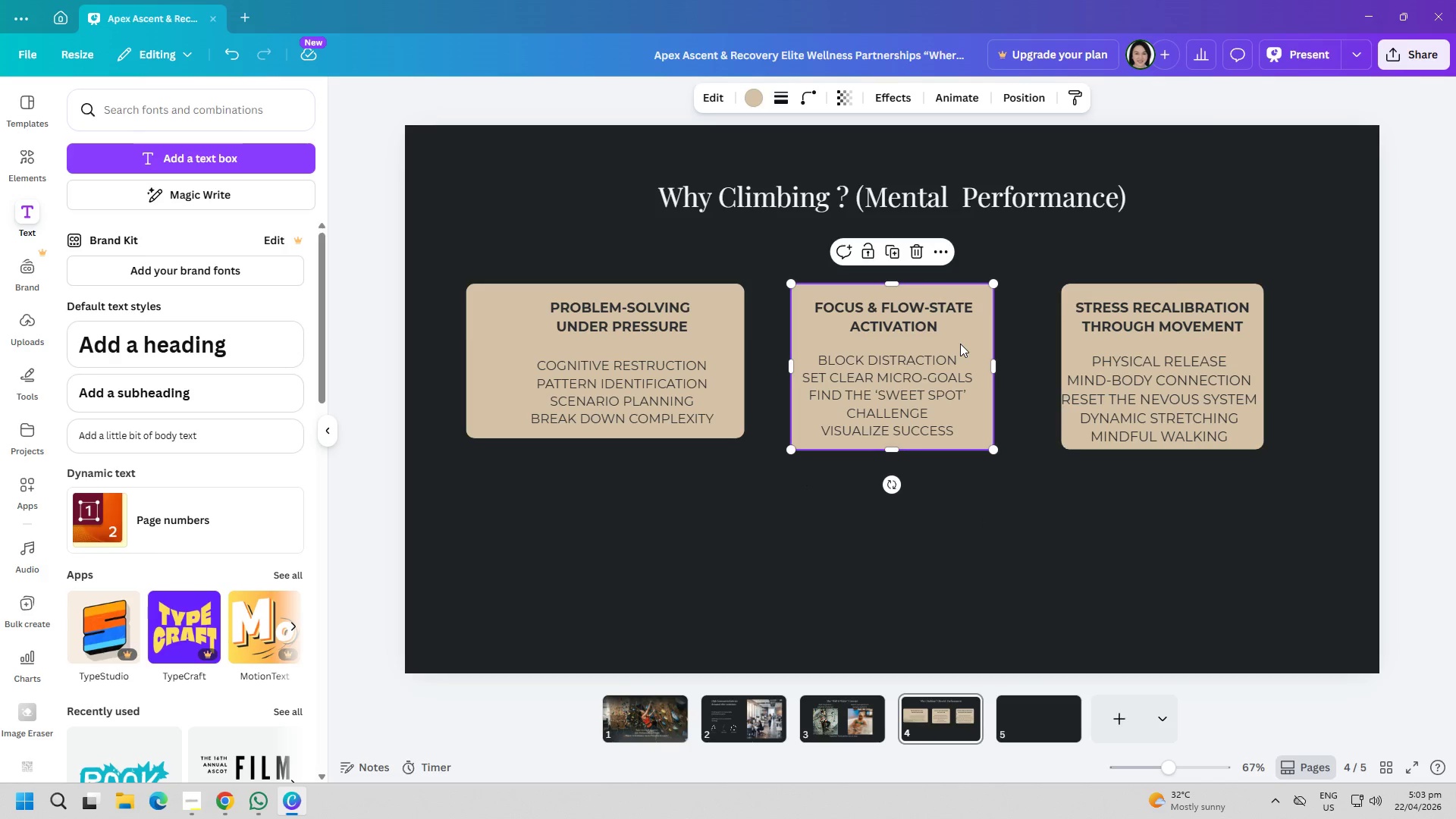 
right_click([960, 344])
 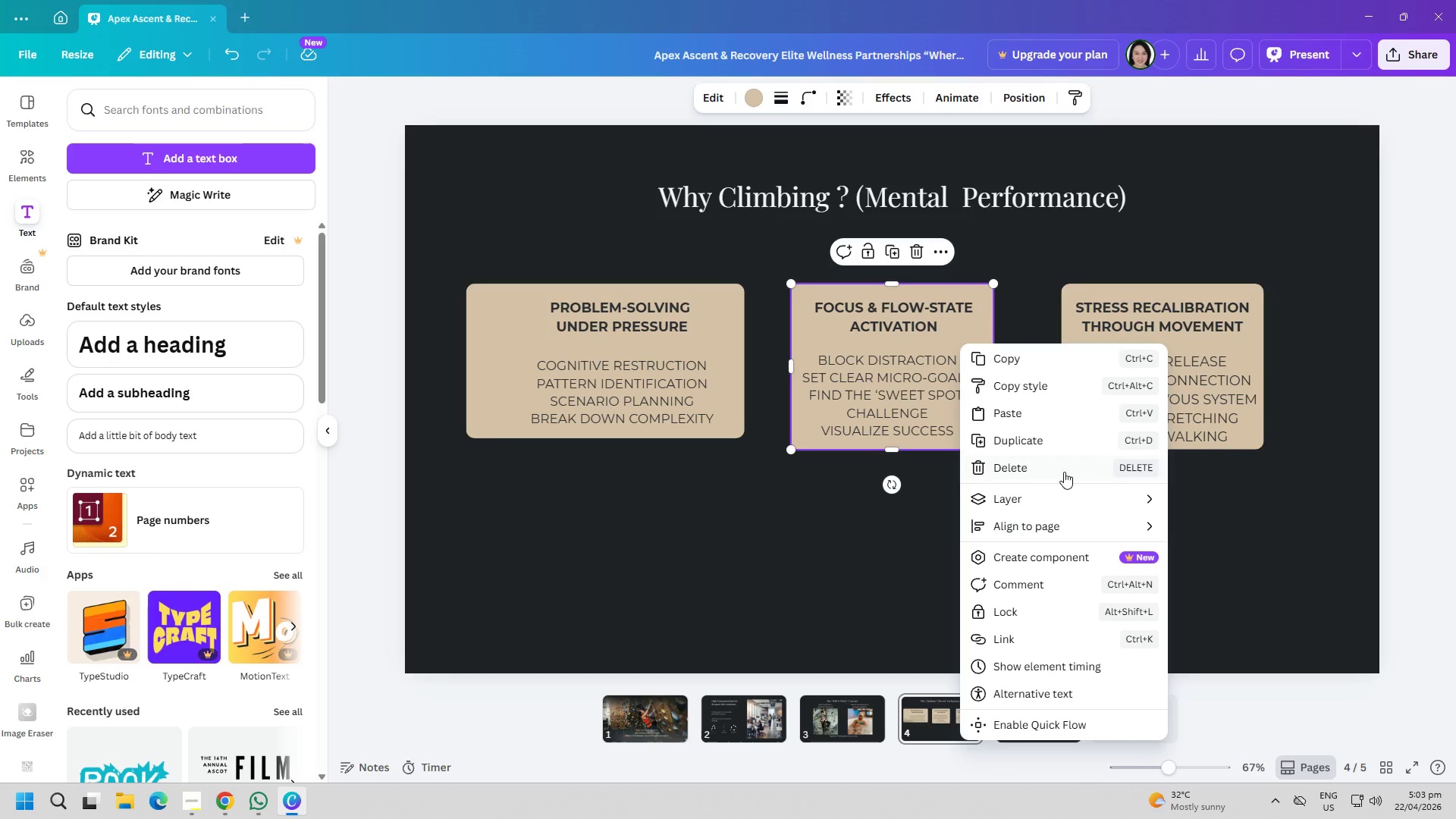 
left_click([846, 552])
 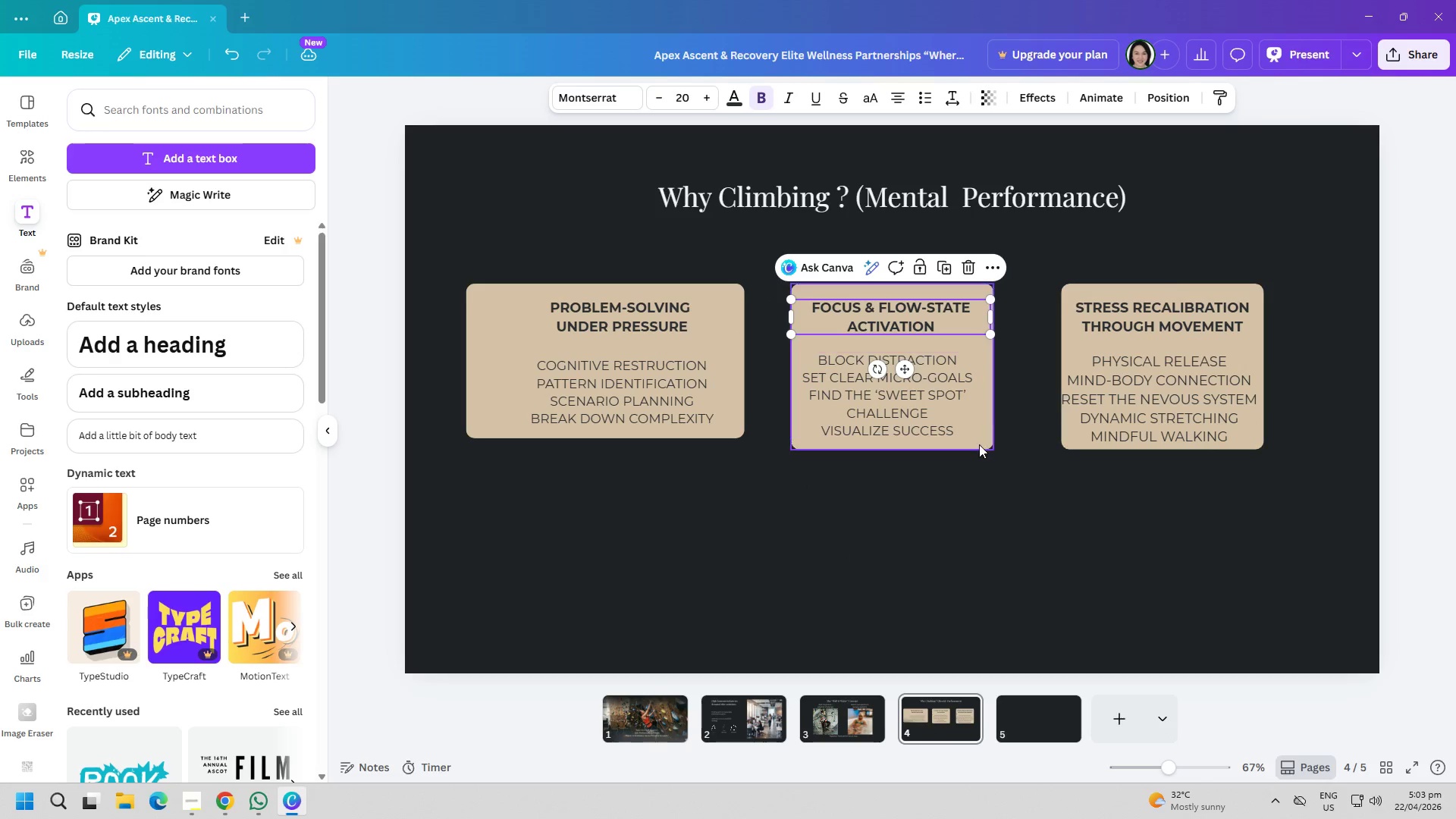 
left_click_drag(start_coordinate=[978, 440], to_coordinate=[972, 561])
 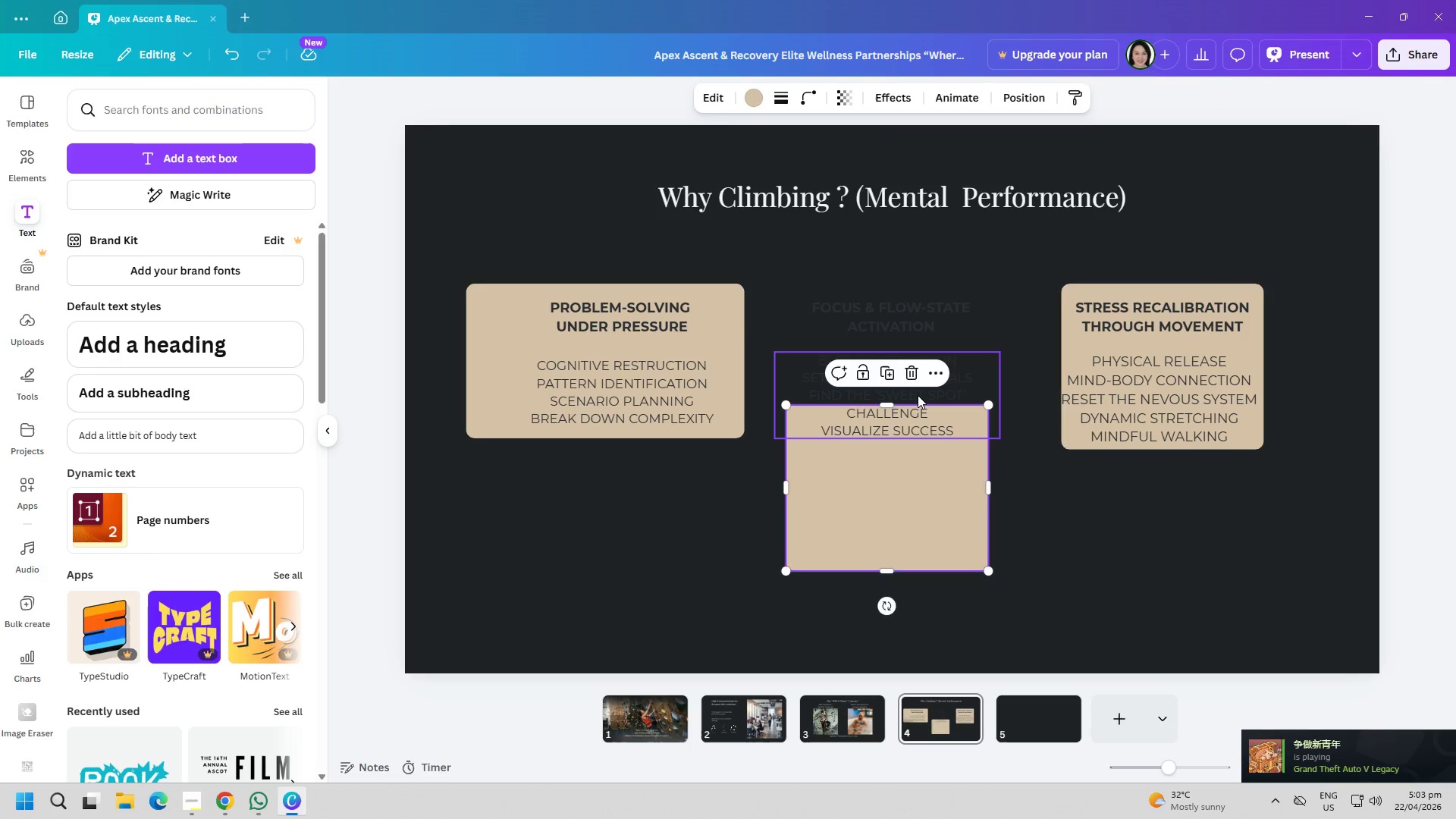 
left_click_drag(start_coordinate=[918, 395], to_coordinate=[919, 526])
 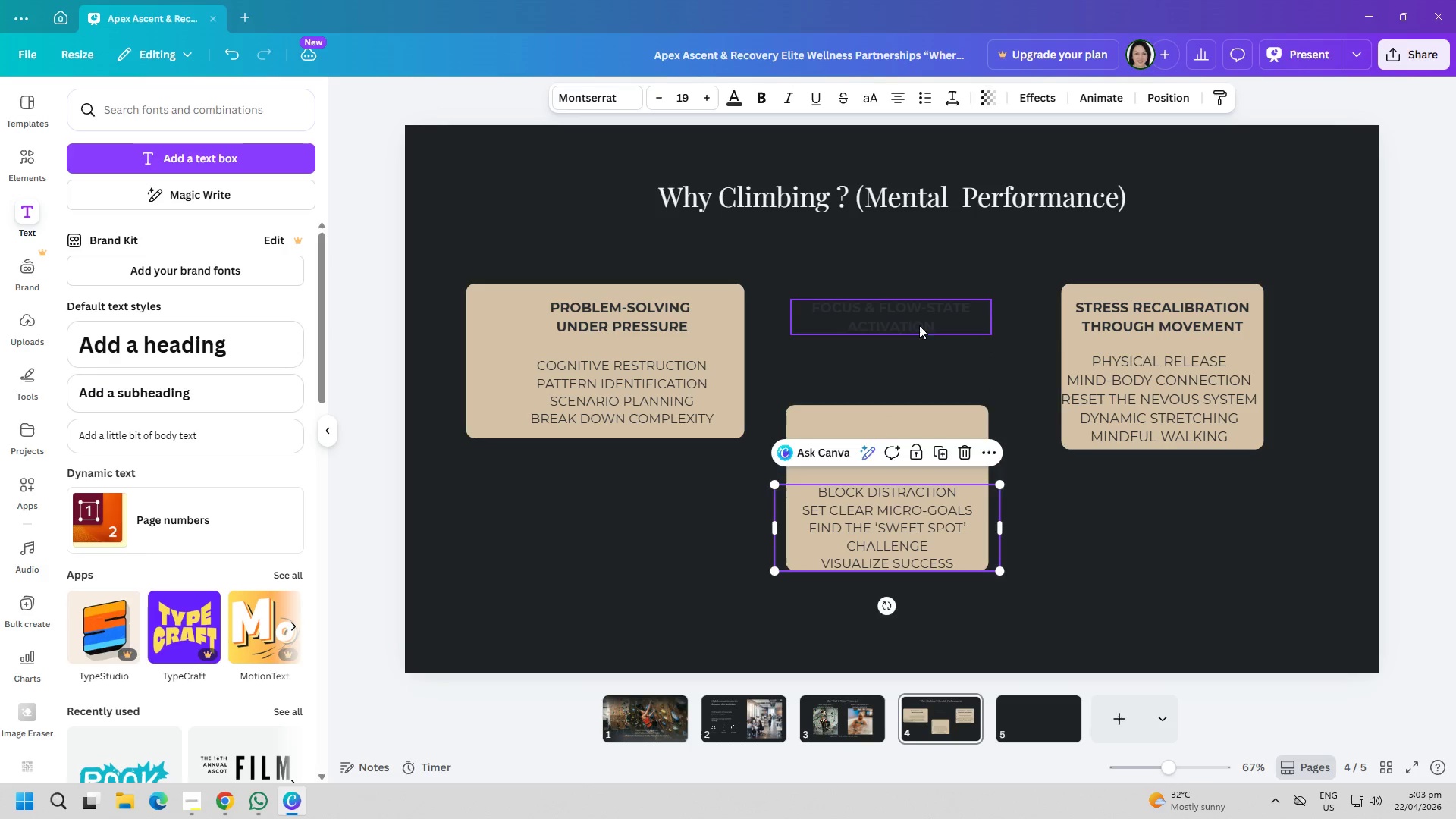 
left_click_drag(start_coordinate=[915, 312], to_coordinate=[900, 450])
 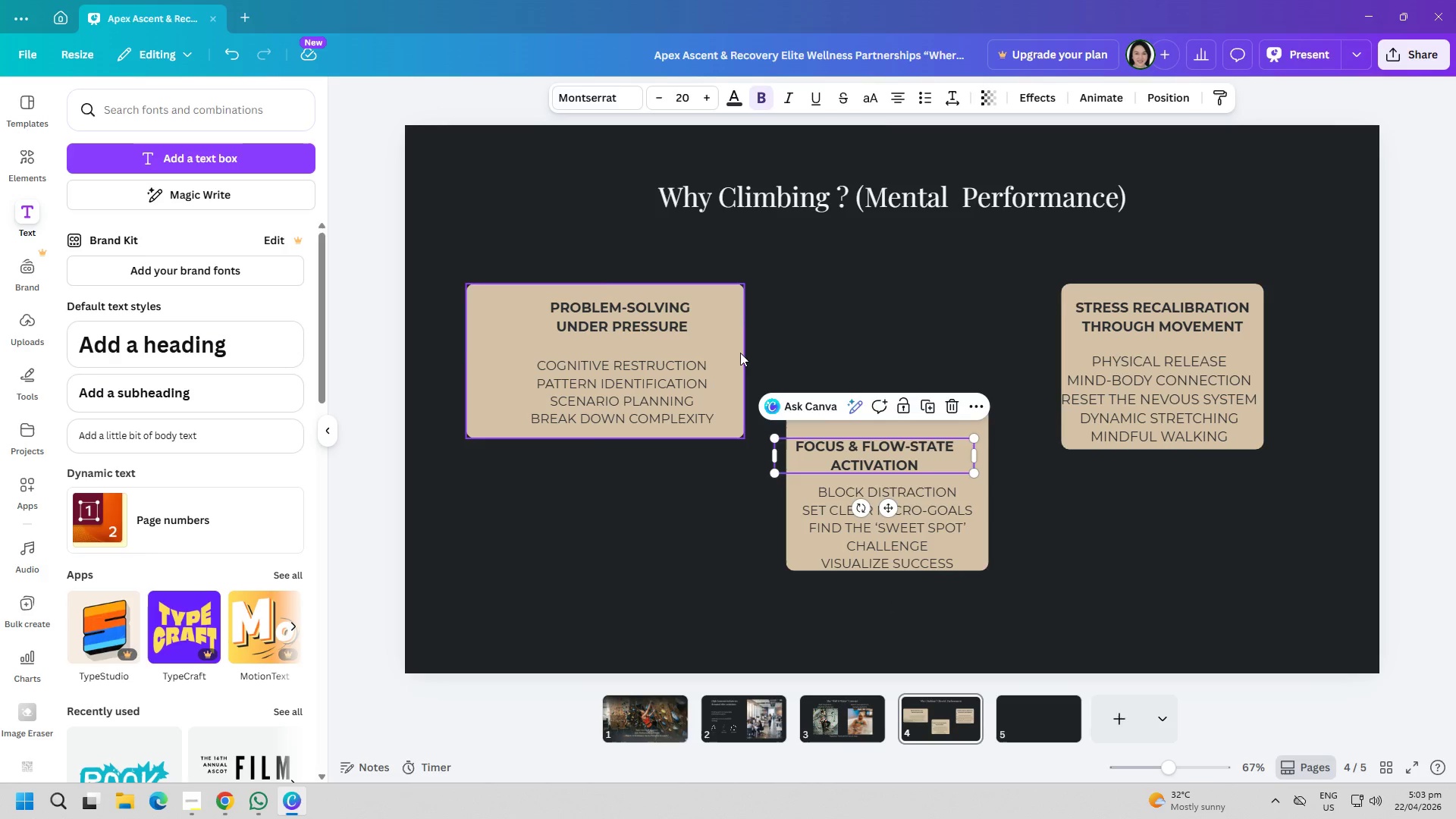 
left_click_drag(start_coordinate=[732, 346], to_coordinate=[1003, 313])
 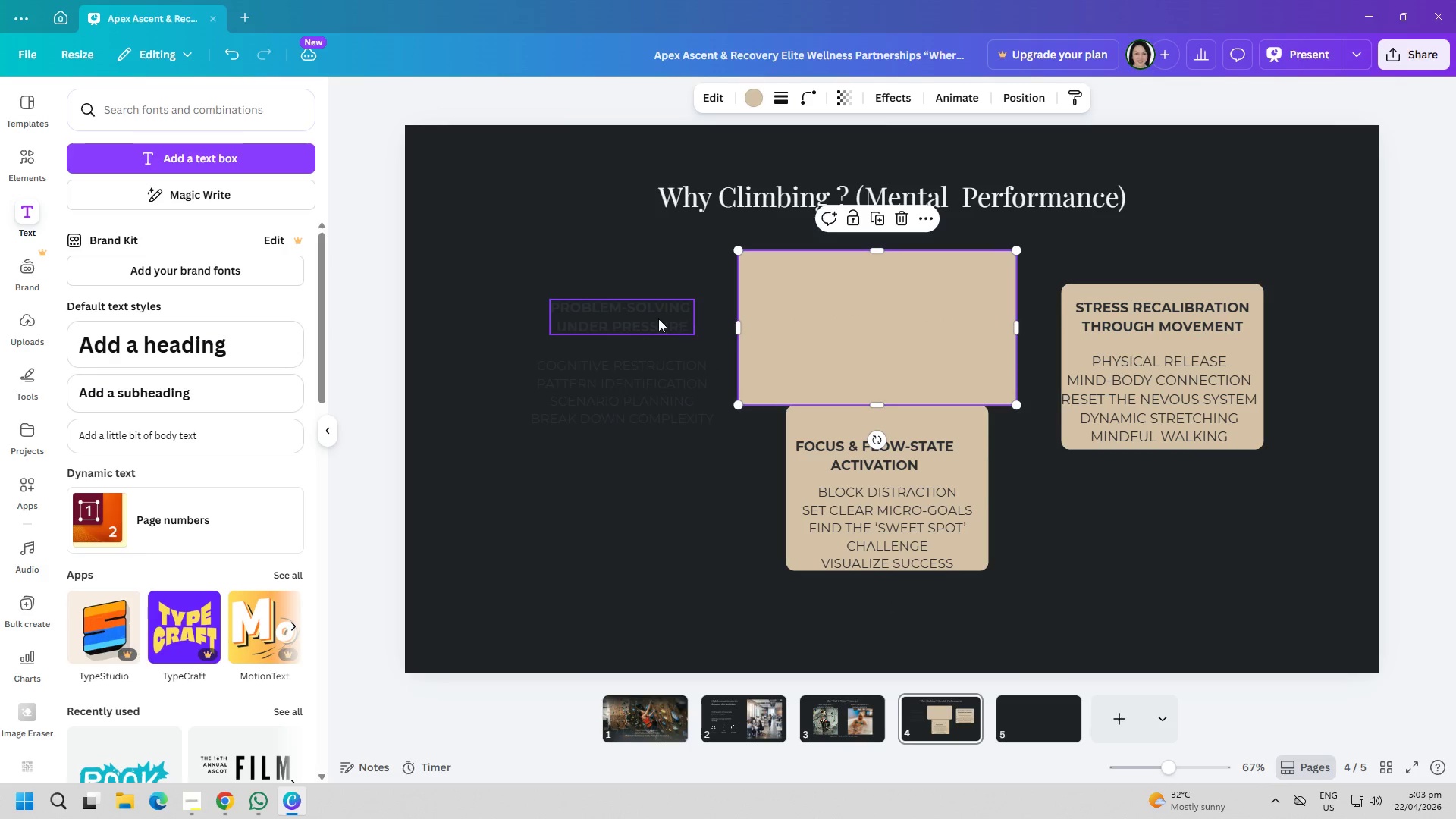 
left_click_drag(start_coordinate=[648, 317], to_coordinate=[902, 275])
 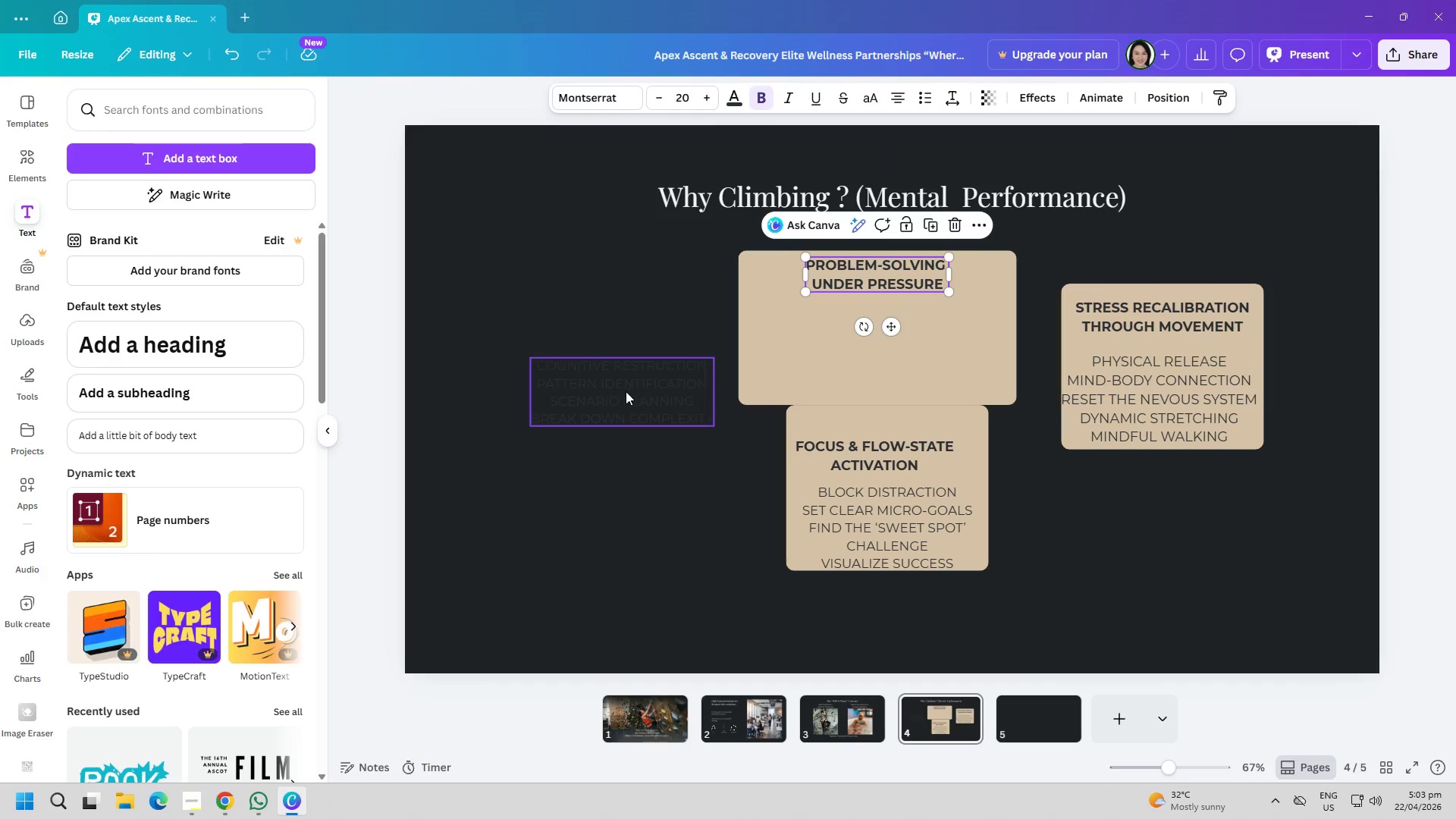 
left_click_drag(start_coordinate=[626, 391], to_coordinate=[881, 346])
 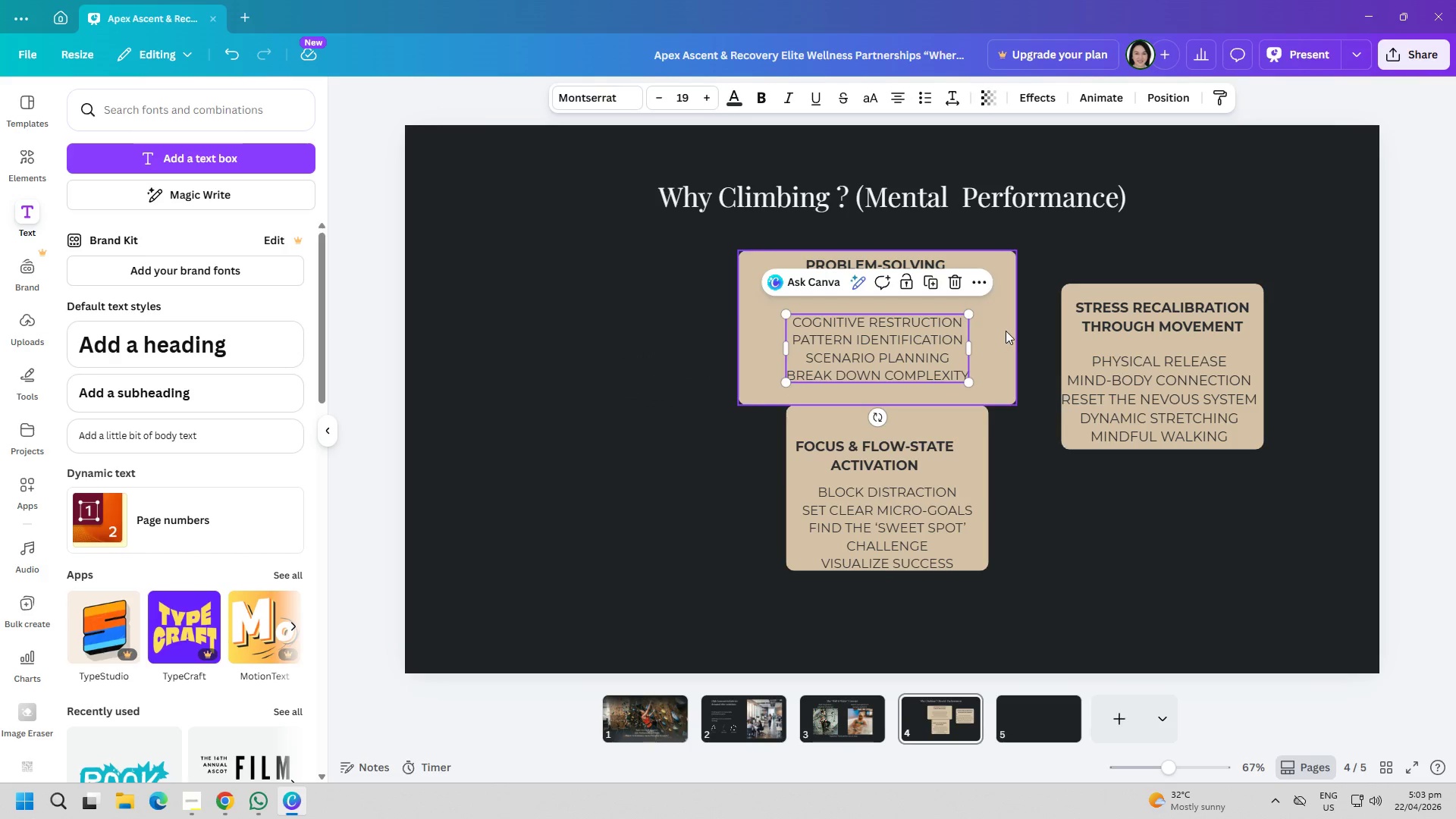 
left_click_drag(start_coordinate=[1006, 331], to_coordinate=[1011, 331])
 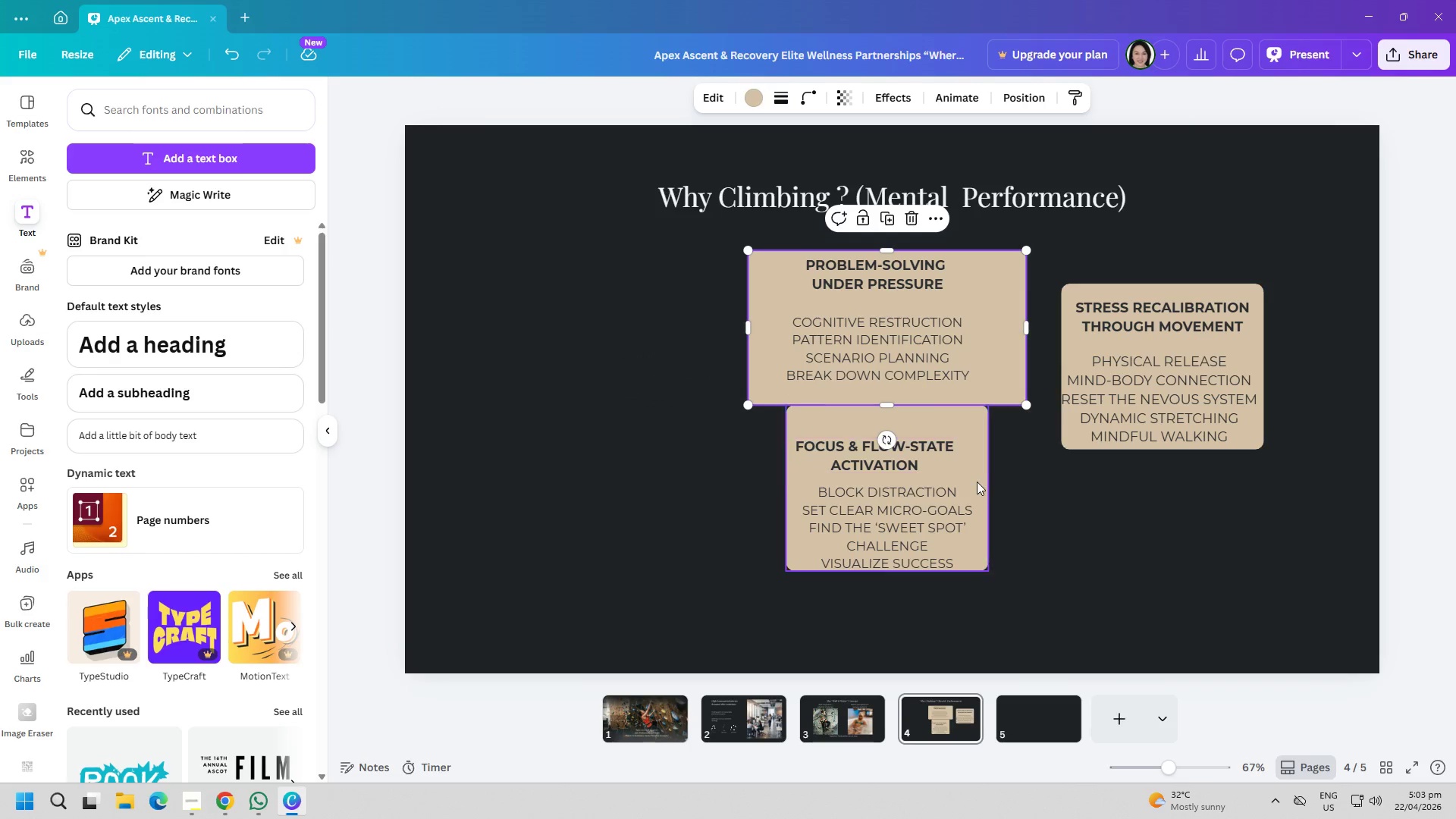 
left_click([977, 484])
 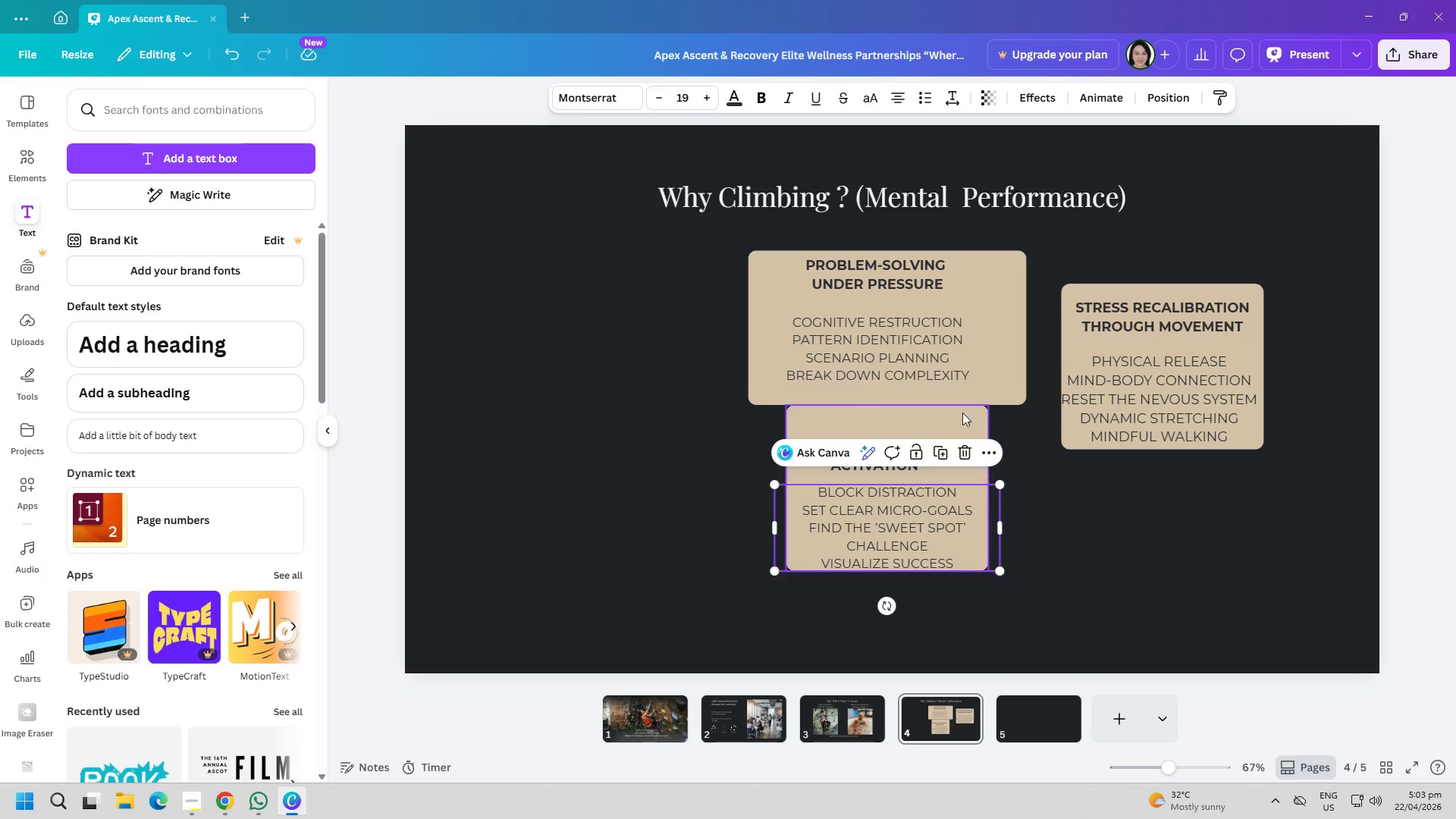 
left_click([960, 409])
 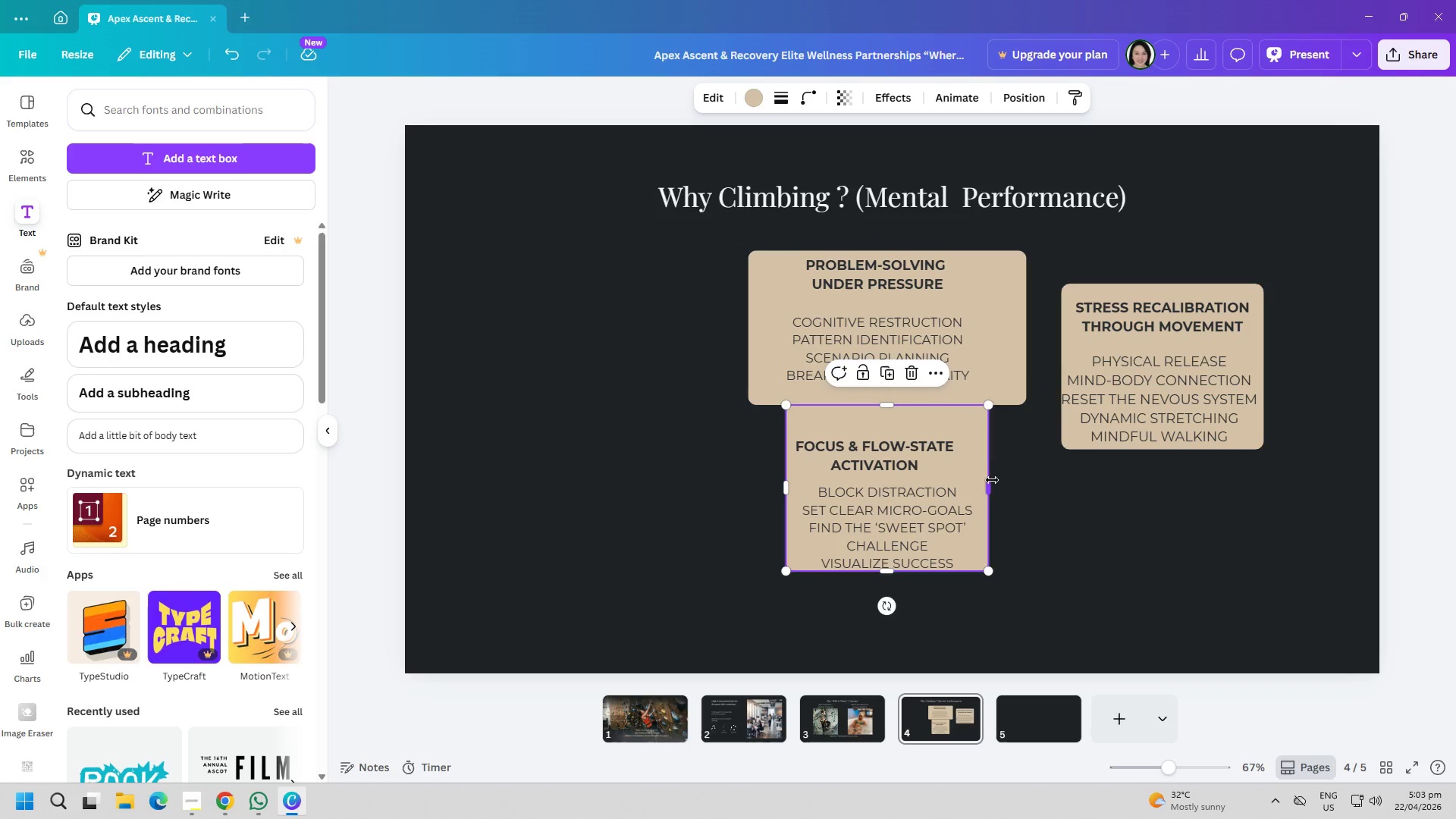 
left_click_drag(start_coordinate=[996, 484], to_coordinate=[1012, 486])
 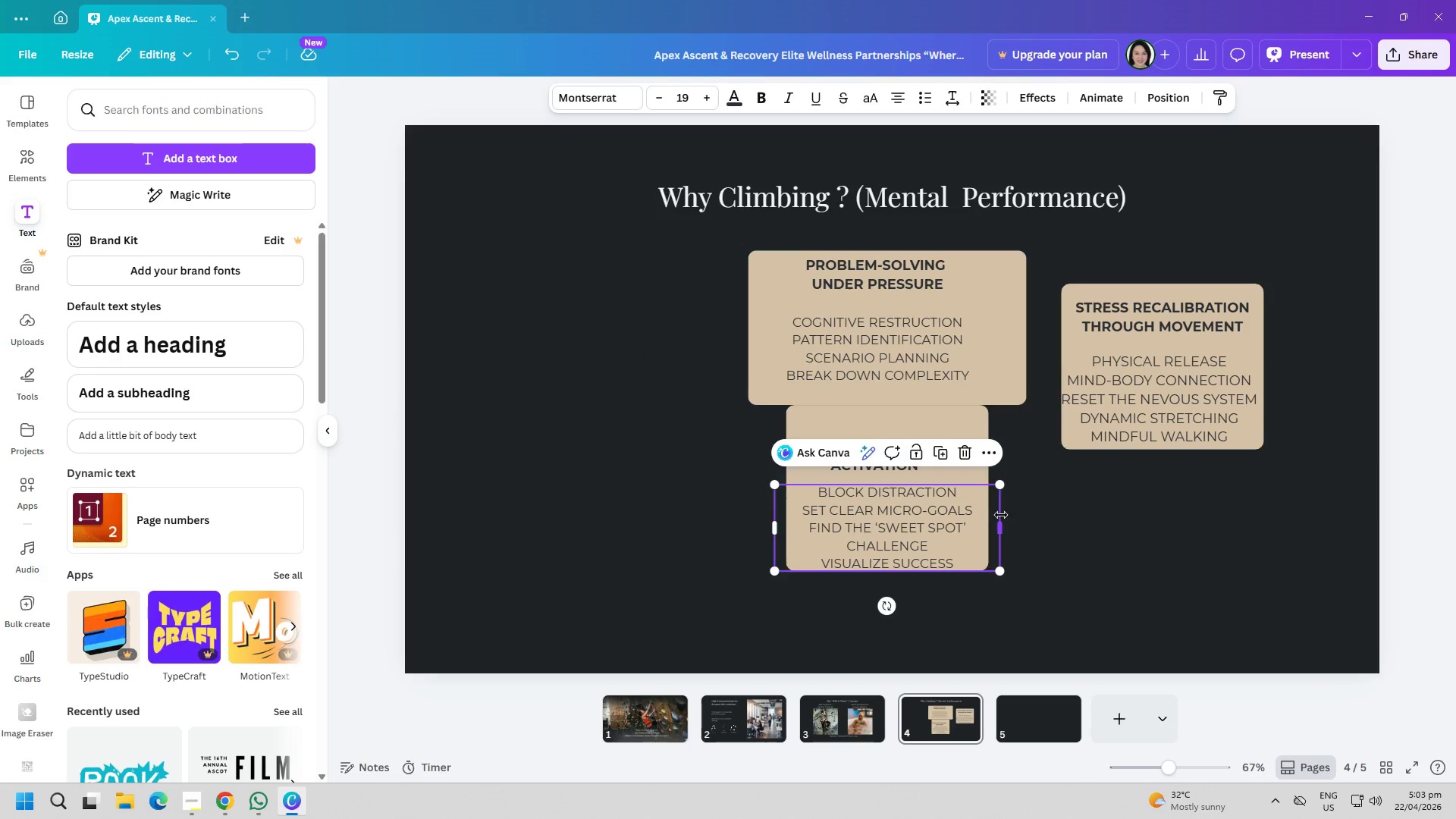 
left_click_drag(start_coordinate=[1006, 526], to_coordinate=[990, 523])
 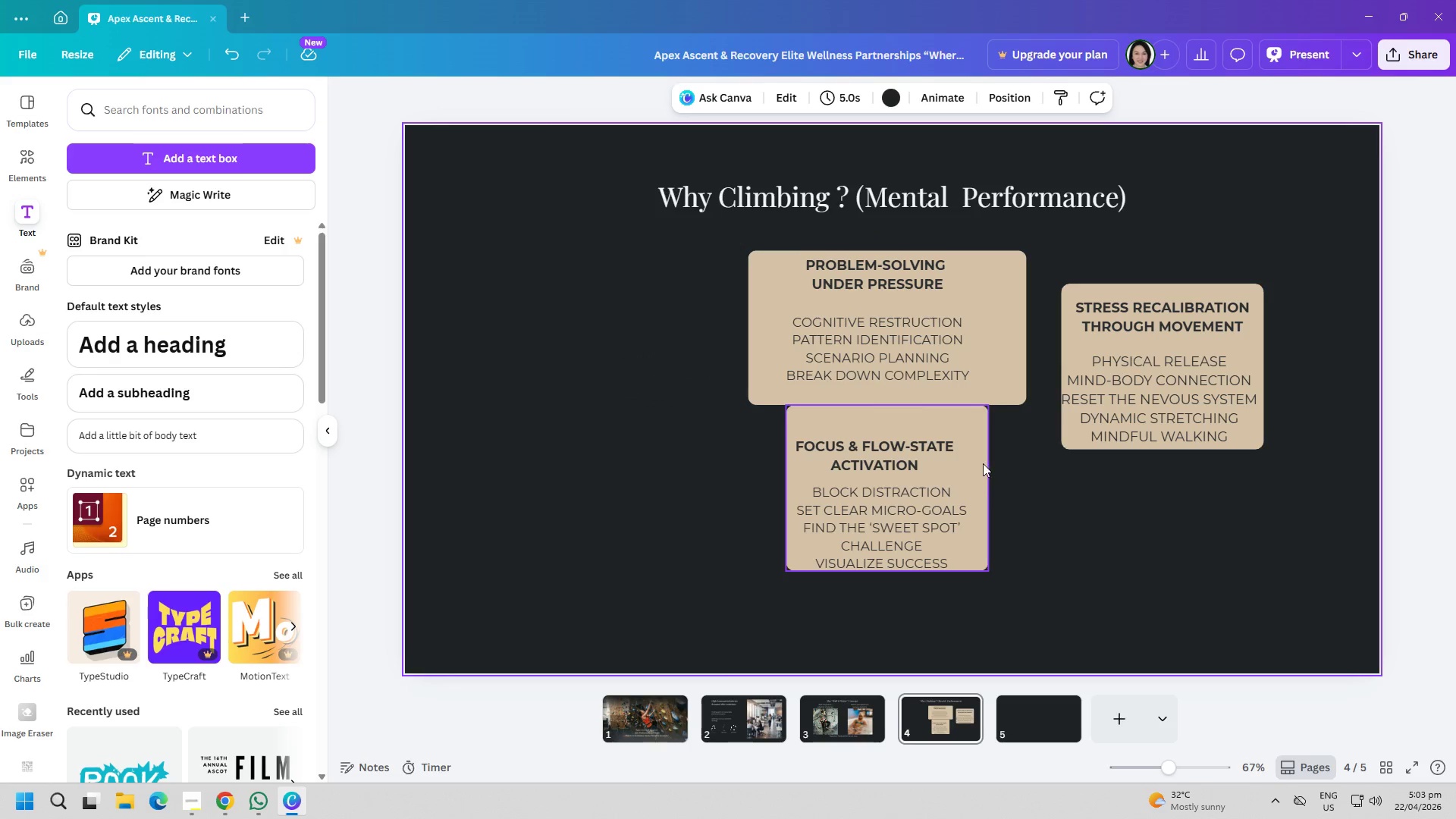 
double_click([984, 459])
 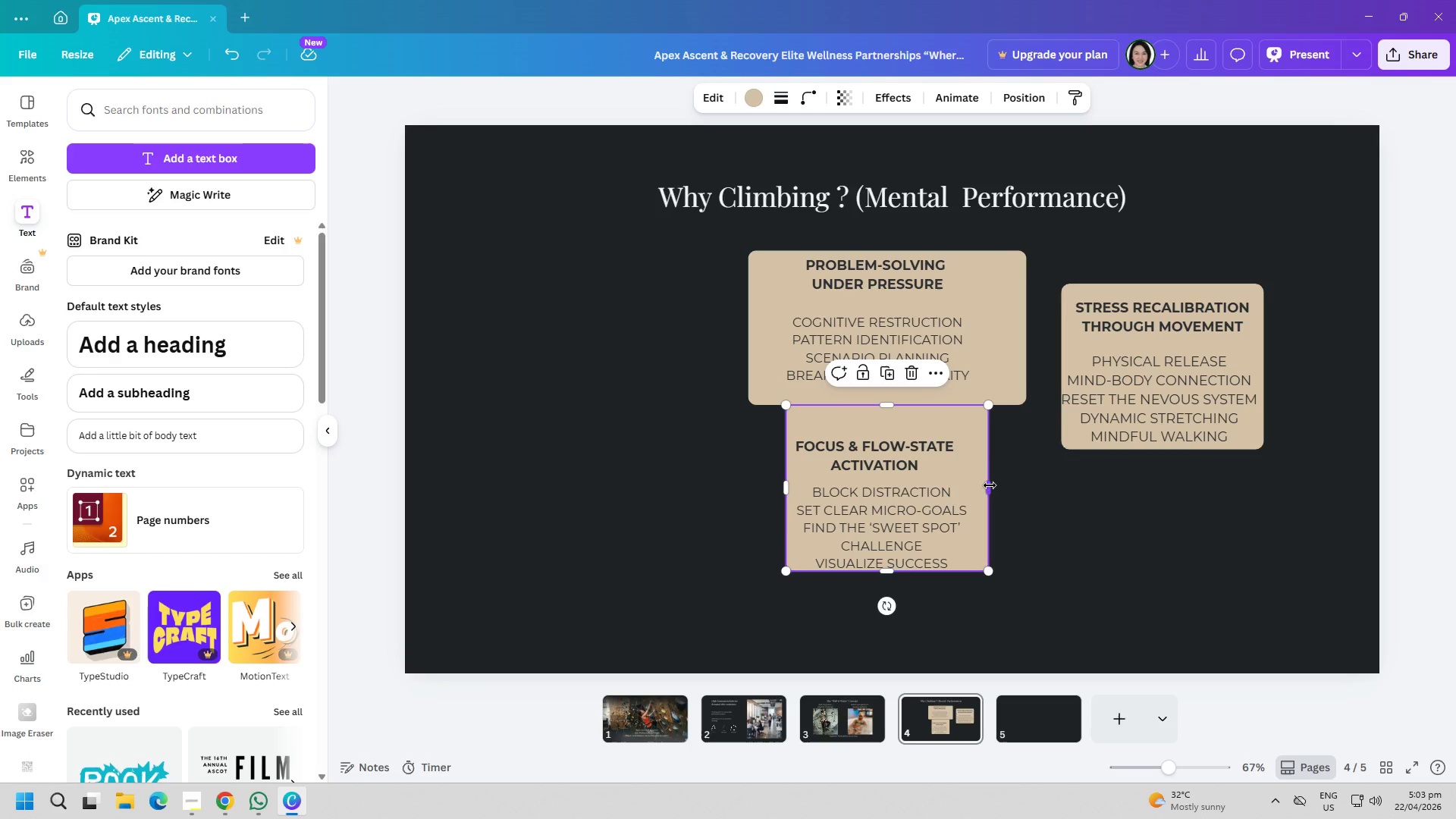 
left_click_drag(start_coordinate=[990, 485], to_coordinate=[1030, 491])
 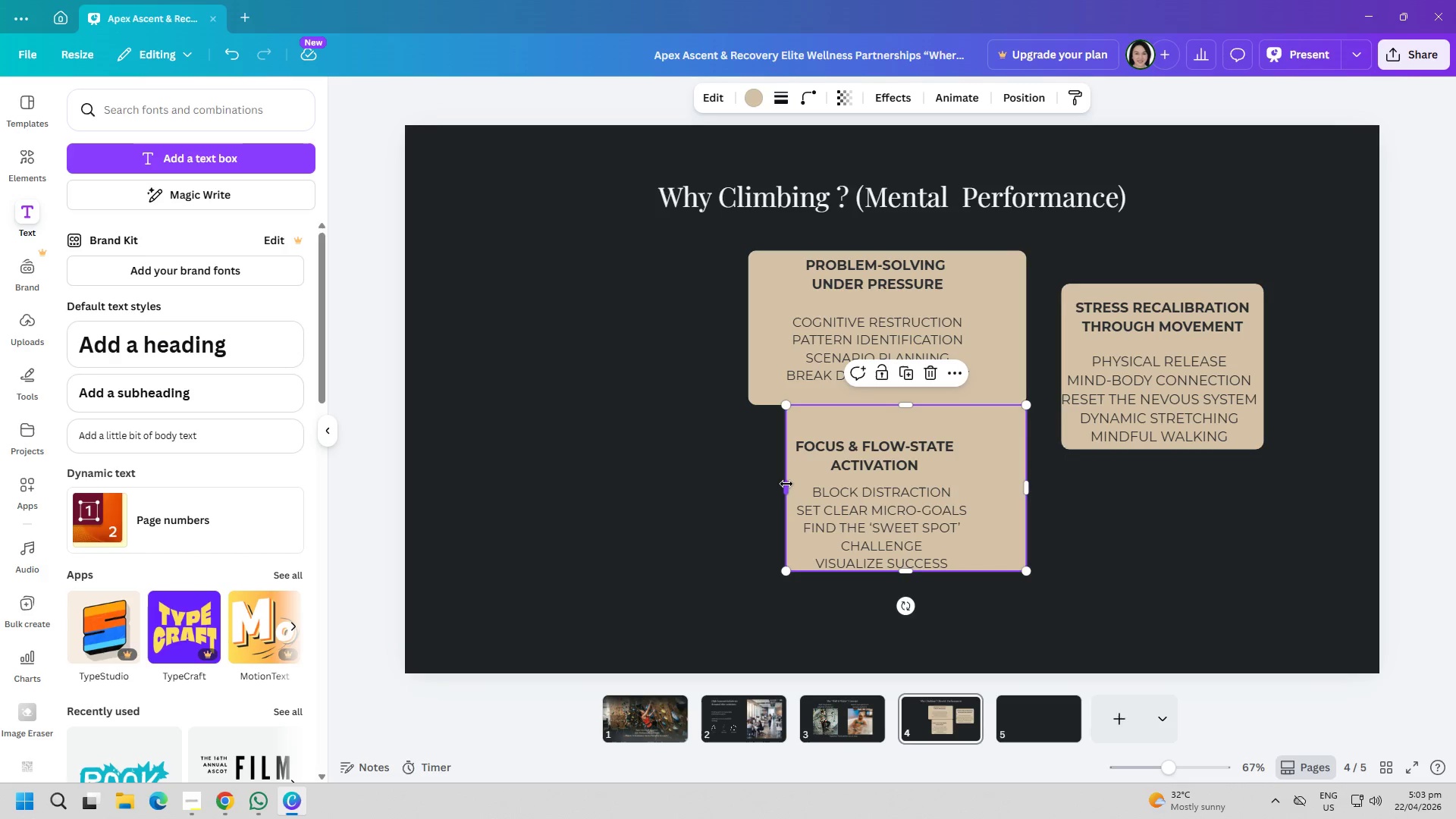 
left_click_drag(start_coordinate=[785, 484], to_coordinate=[747, 479])
 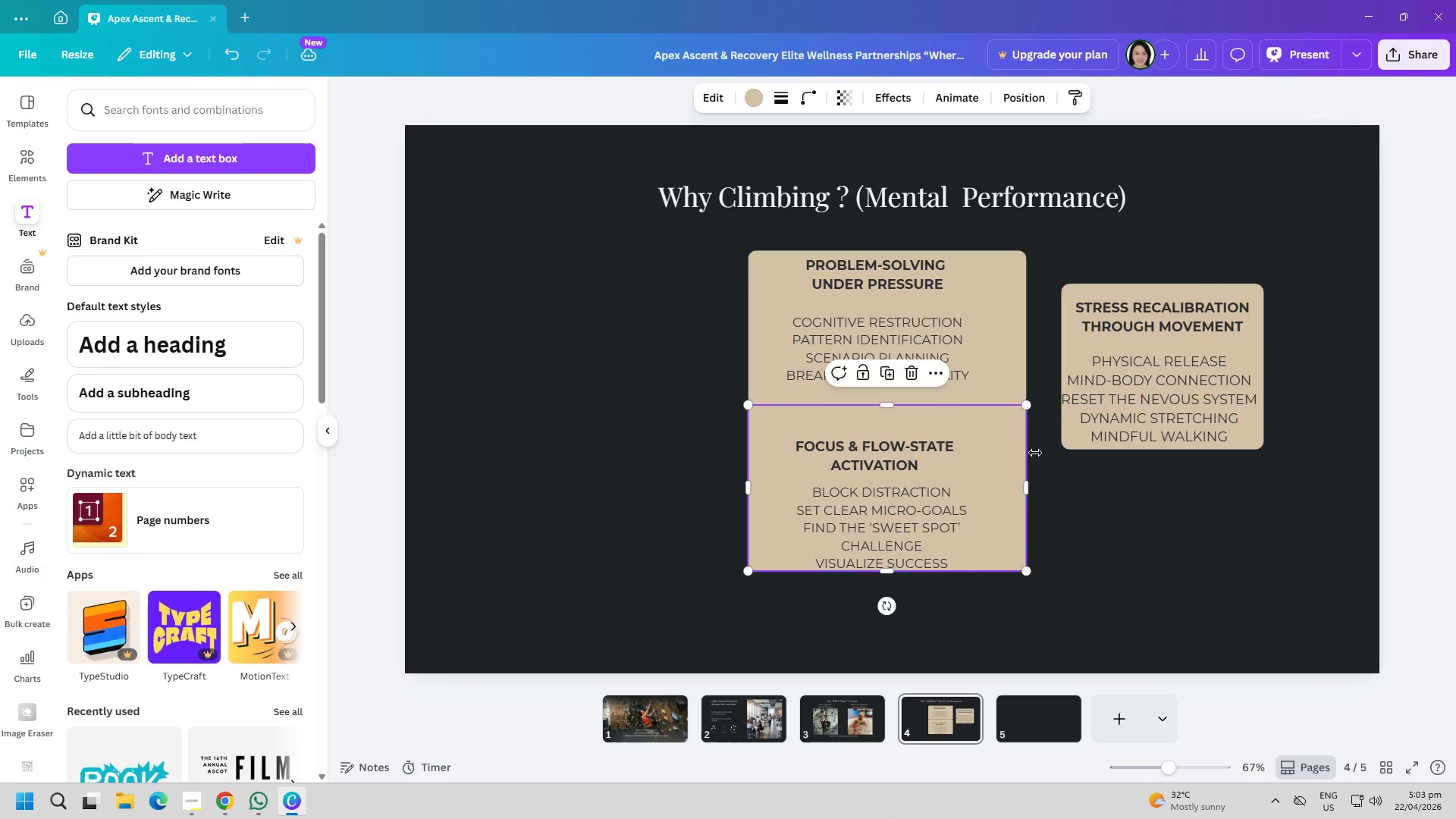 
left_click([1078, 477])
 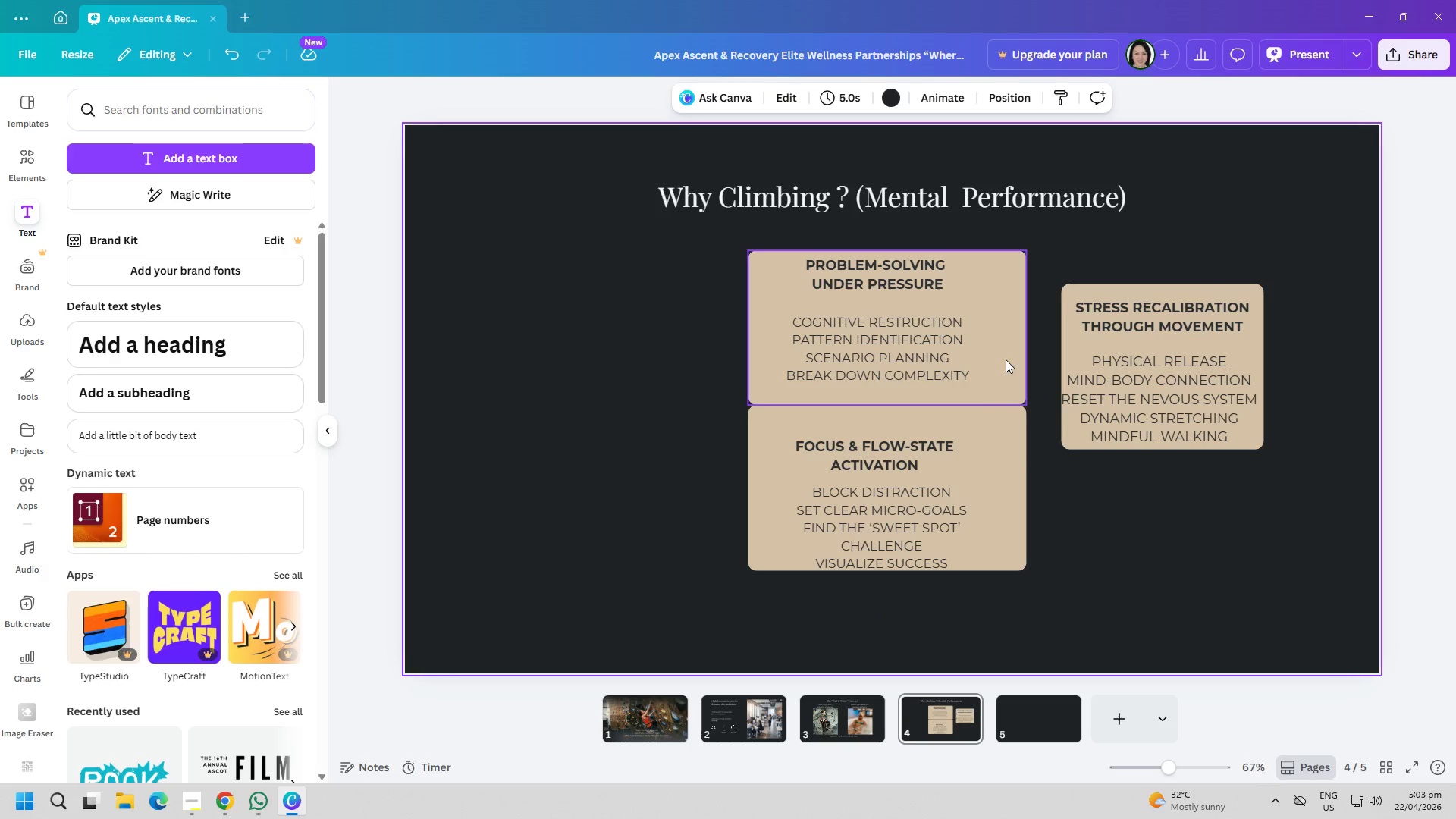 
left_click_drag(start_coordinate=[1005, 347], to_coordinate=[1005, 327])
 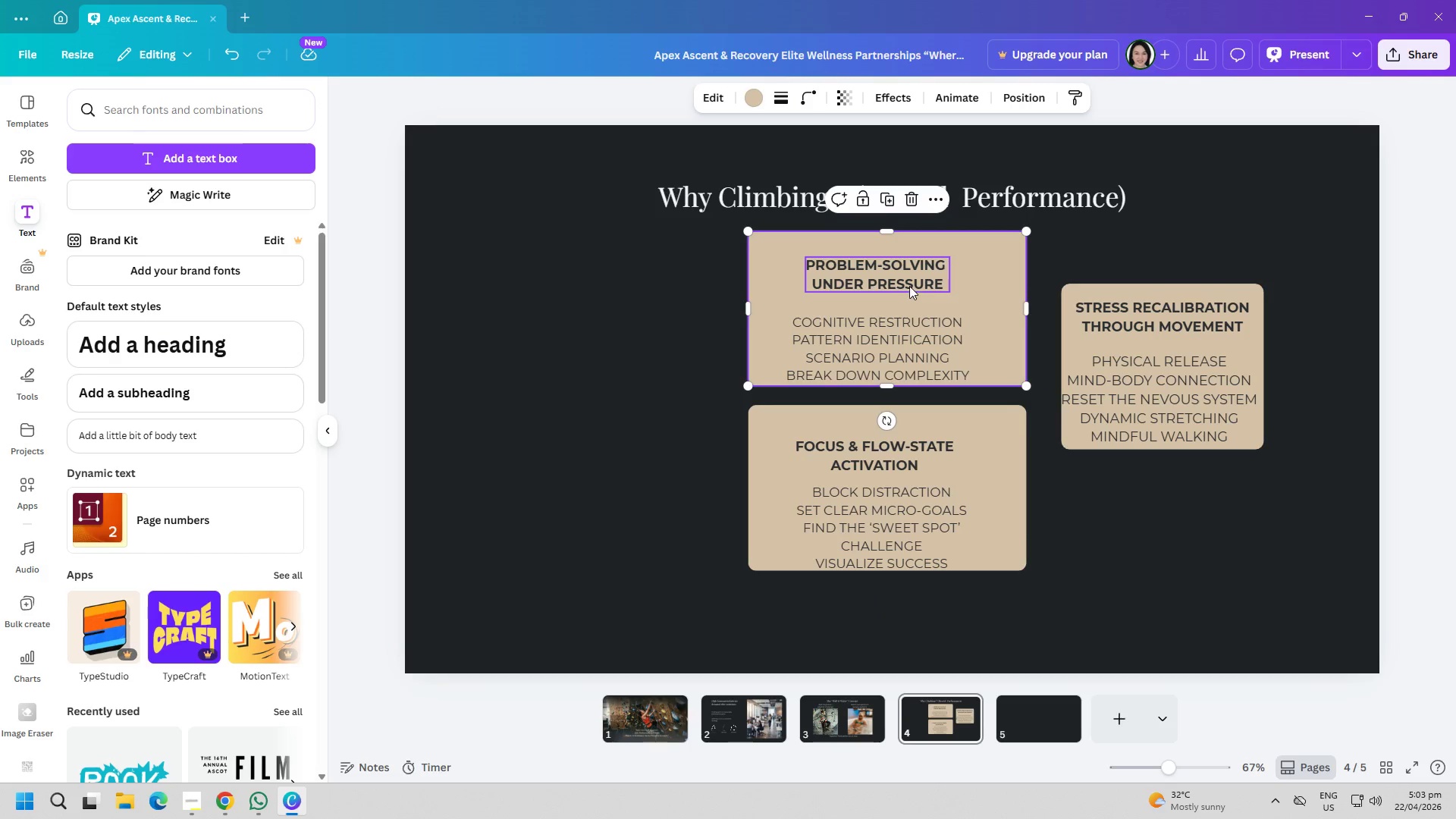 
left_click_drag(start_coordinate=[909, 284], to_coordinate=[915, 265])
 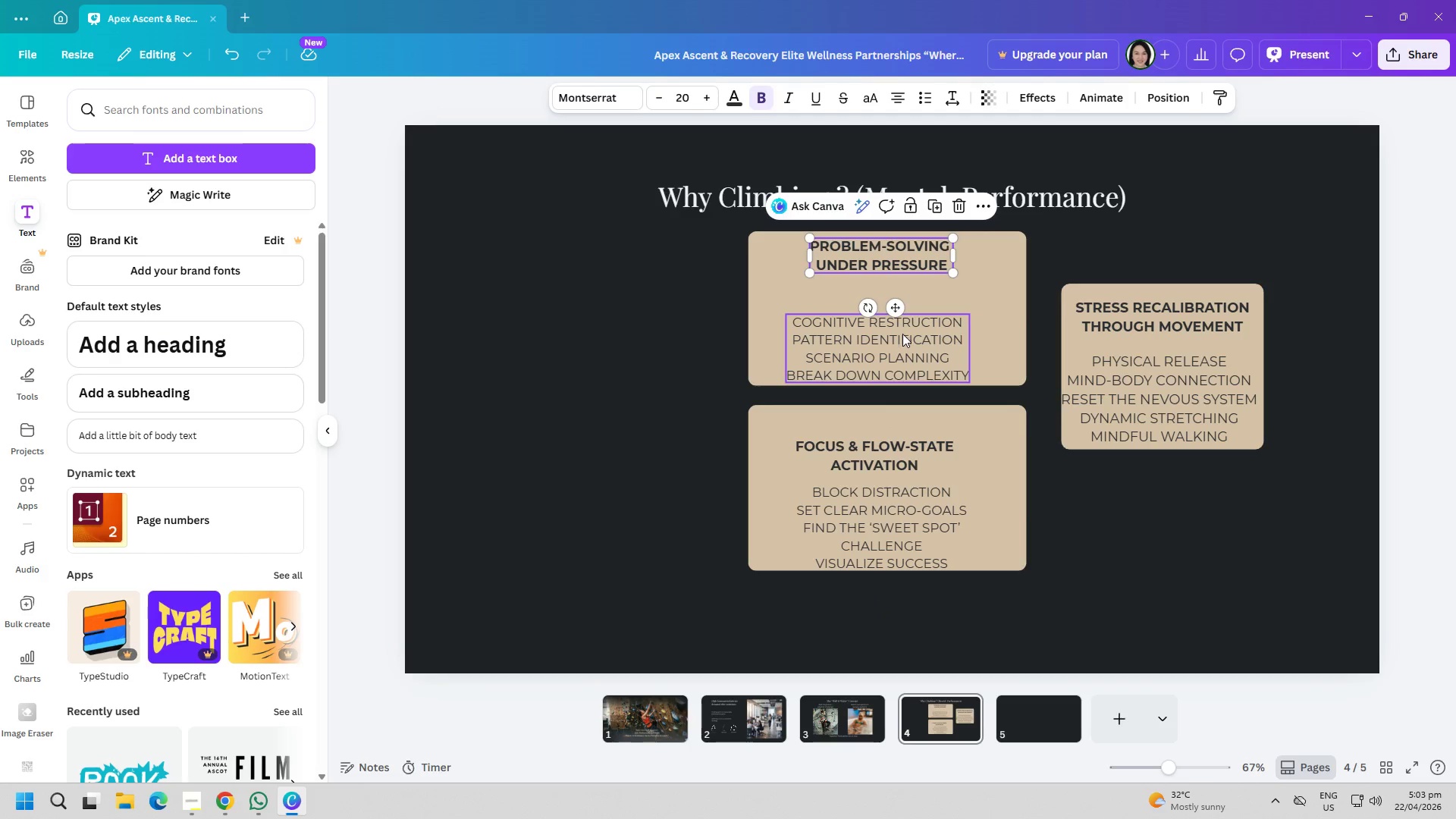 
left_click_drag(start_coordinate=[902, 335], to_coordinate=[911, 295])
 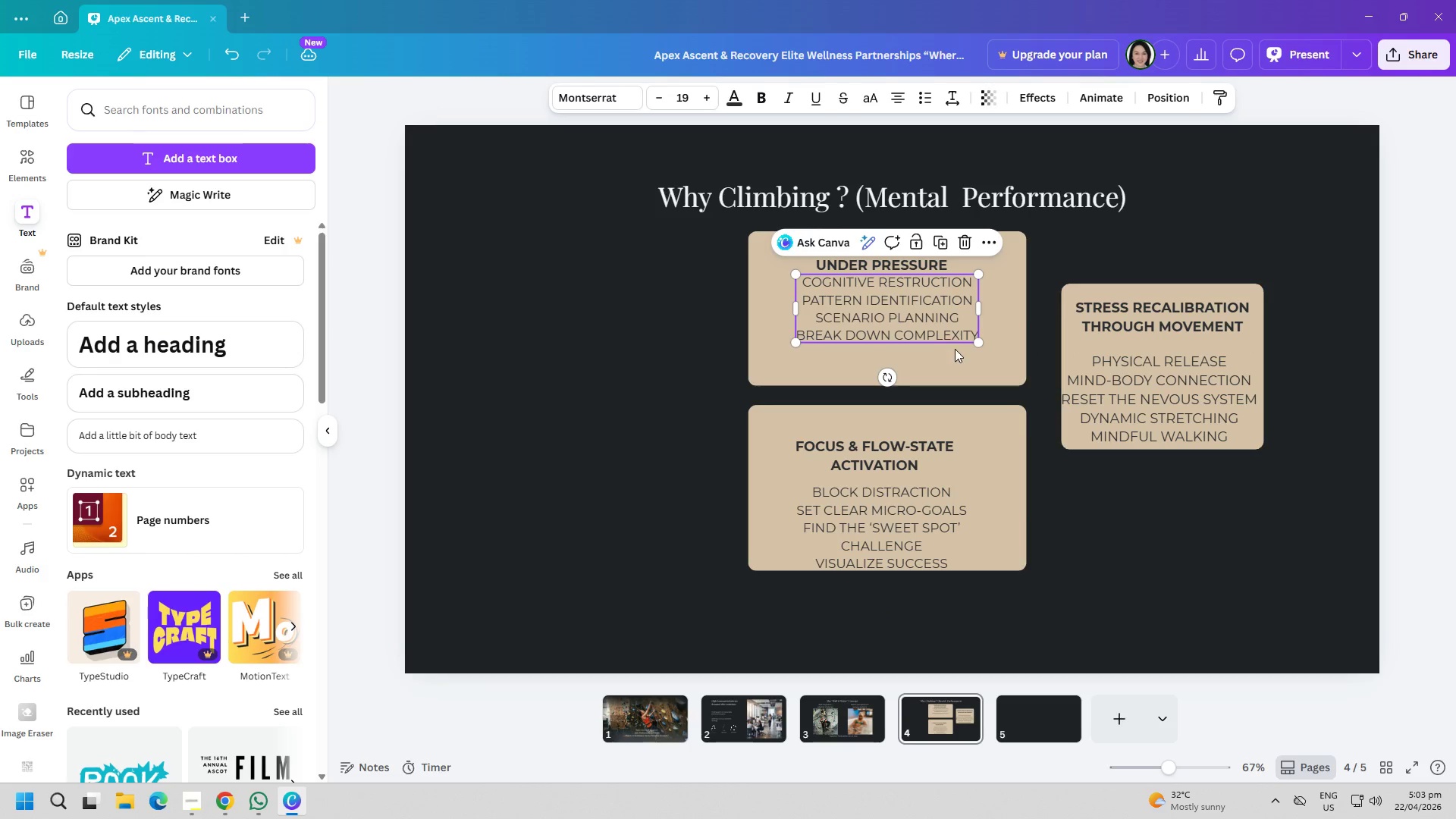 
left_click([951, 342])
 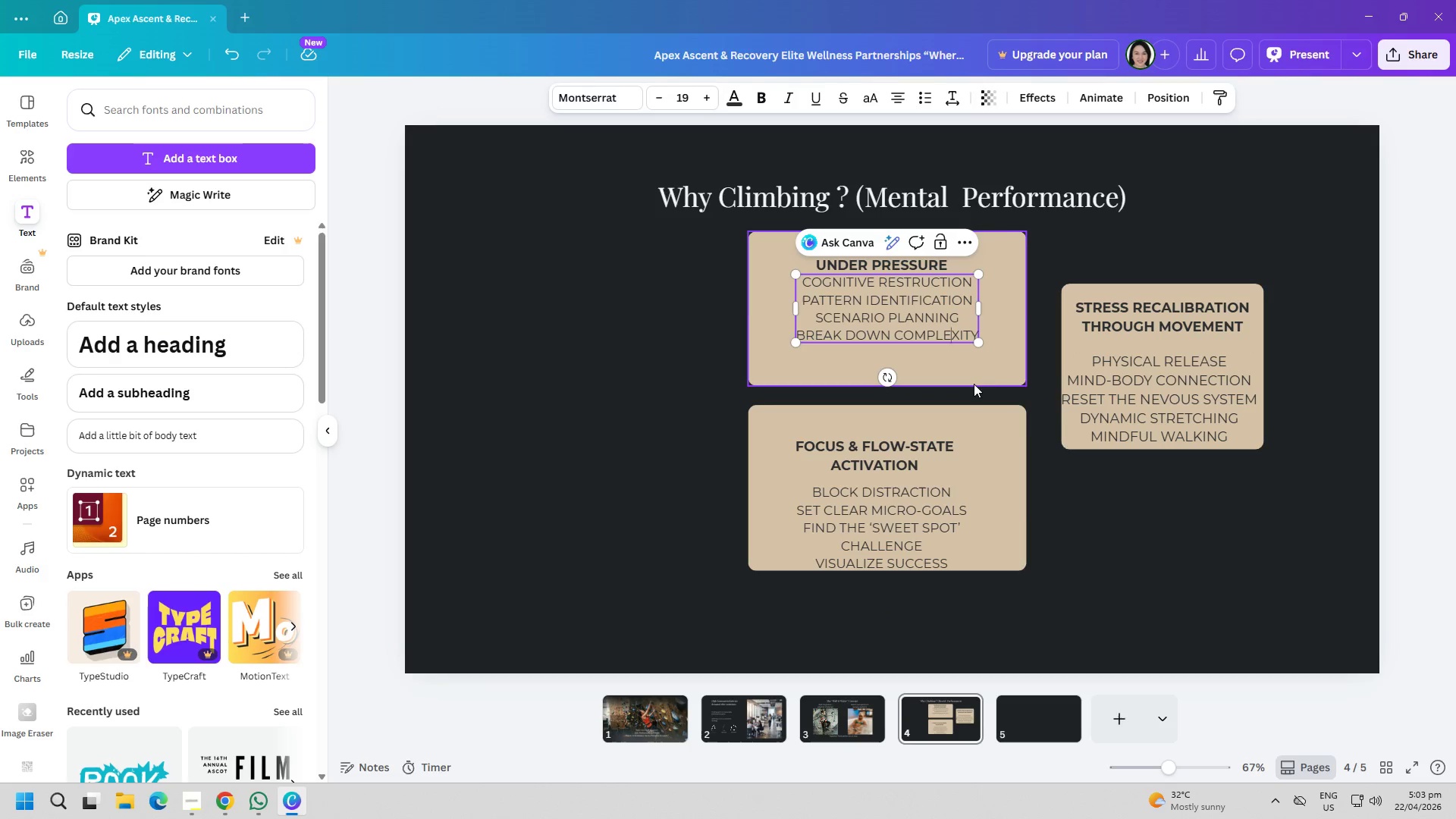 
left_click([992, 373])
 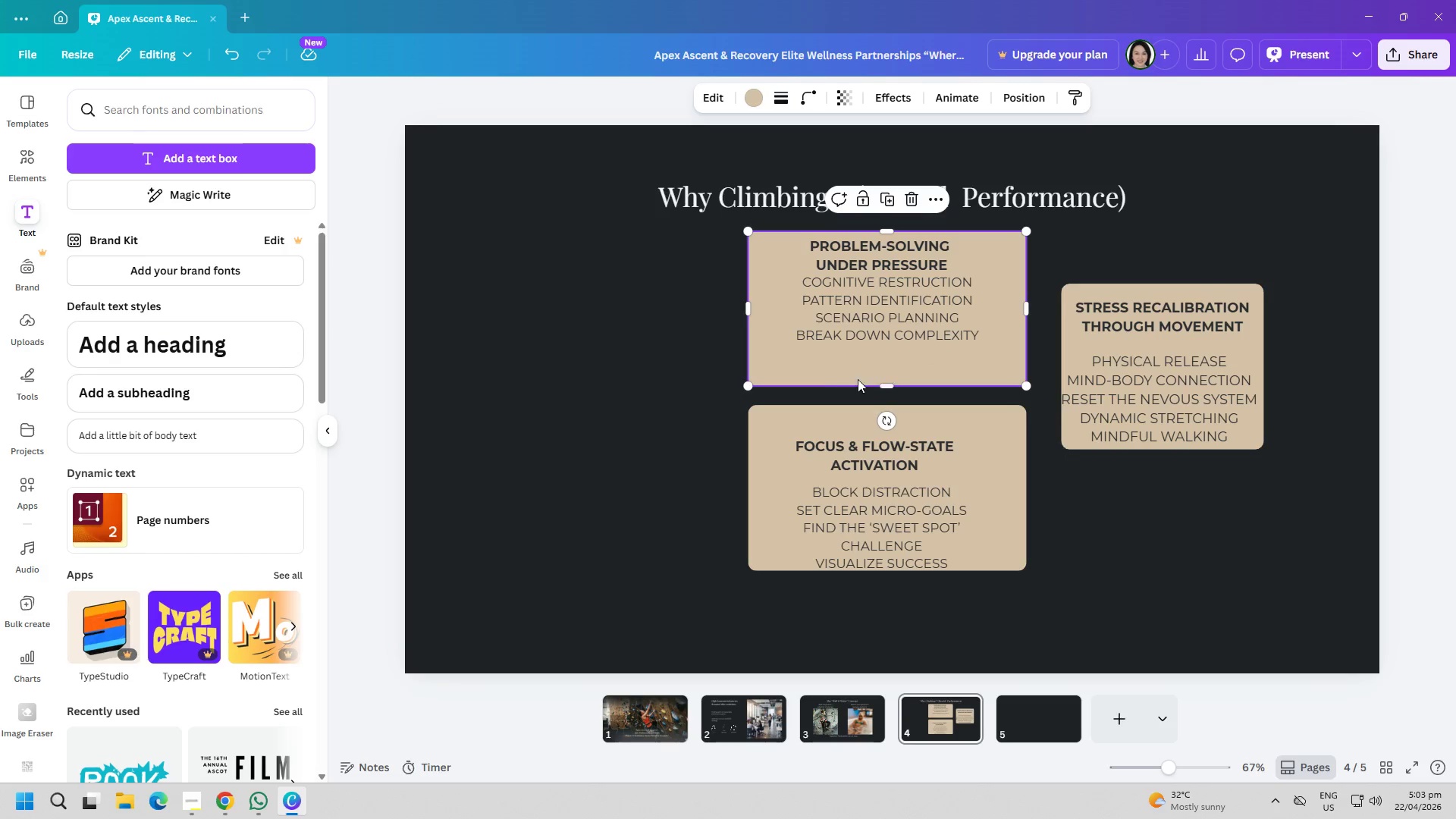 
left_click_drag(start_coordinate=[883, 384], to_coordinate=[890, 344])
 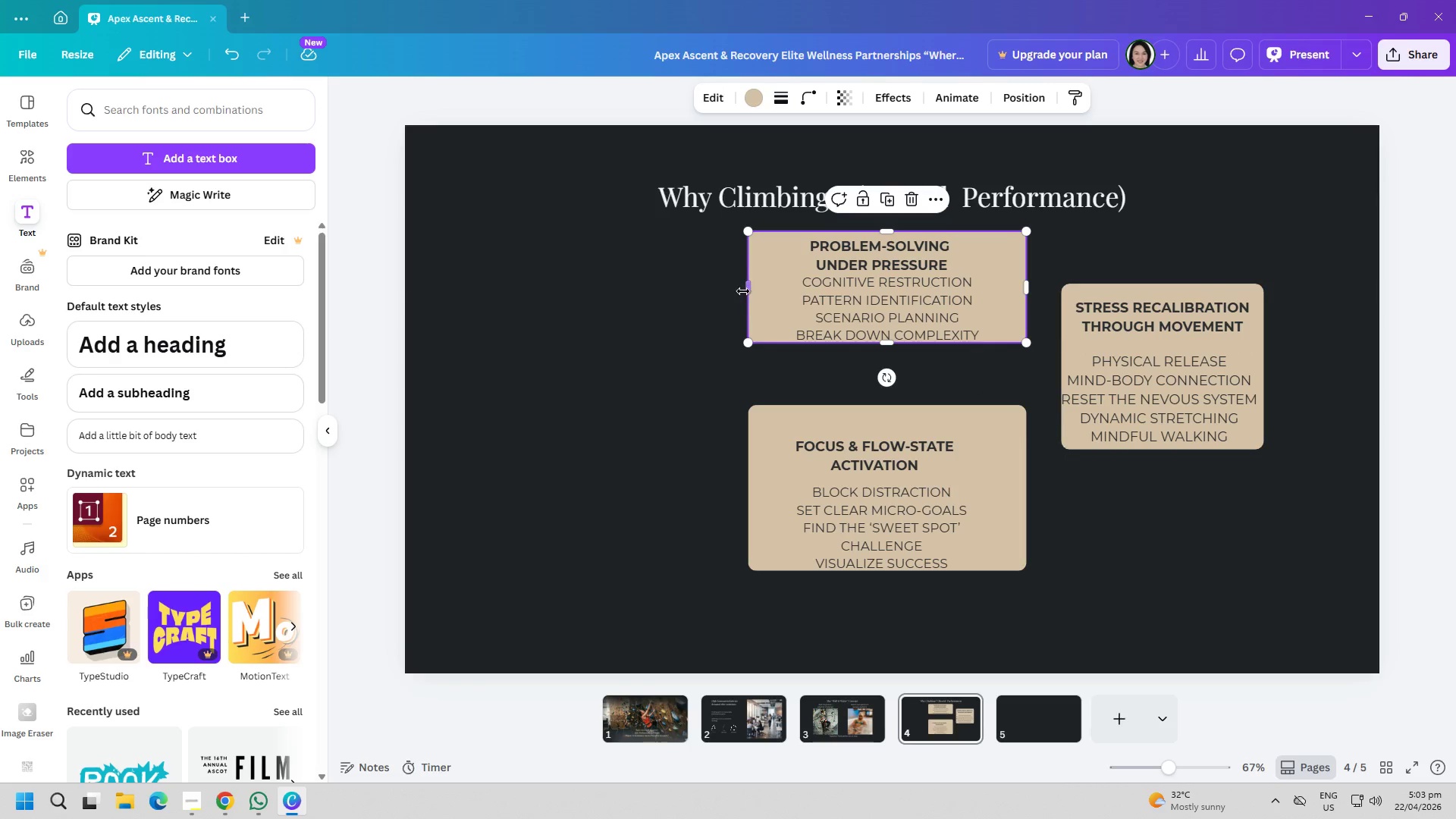 
left_click_drag(start_coordinate=[750, 290], to_coordinate=[725, 284])
 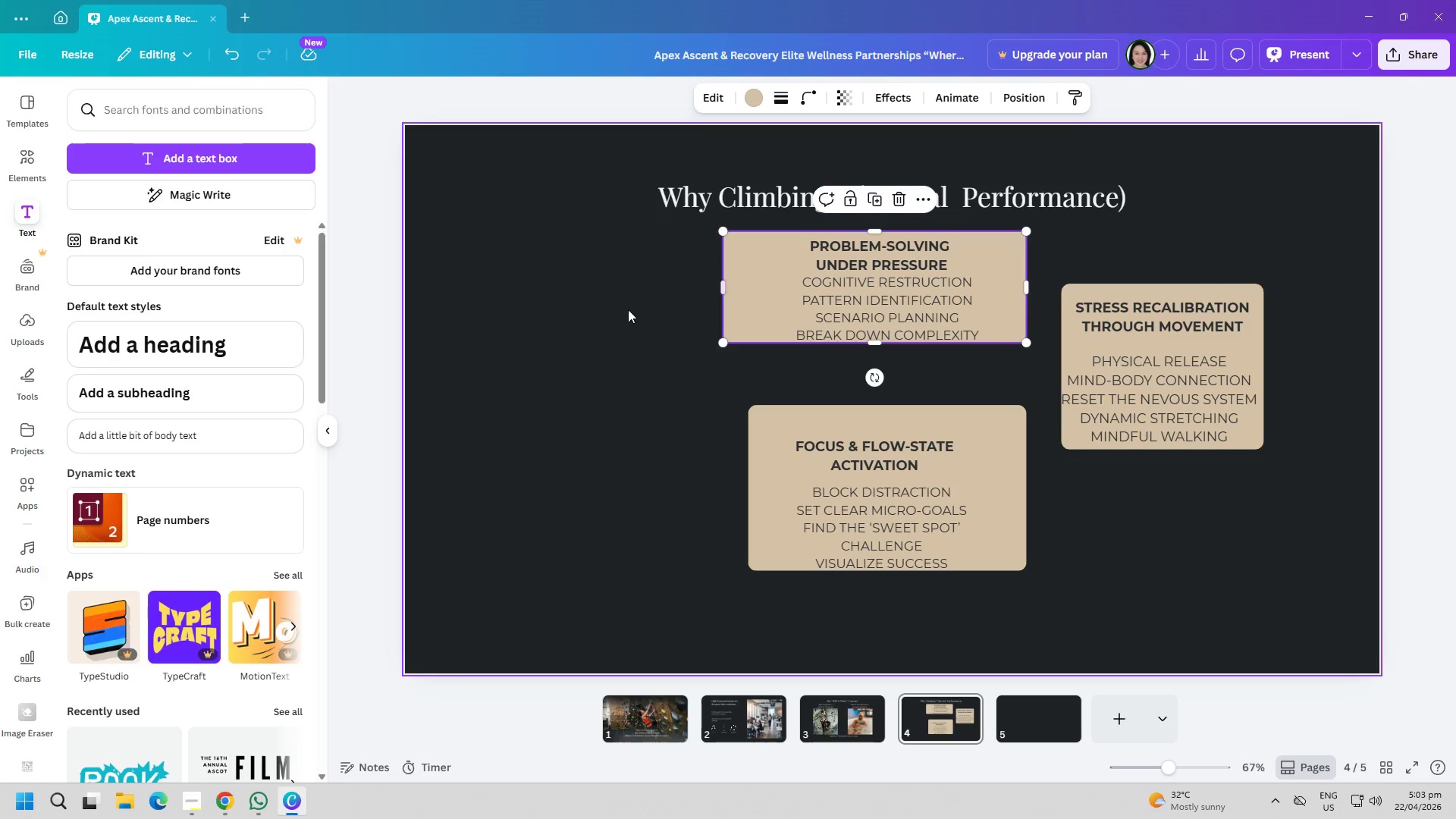 
left_click([621, 313])
 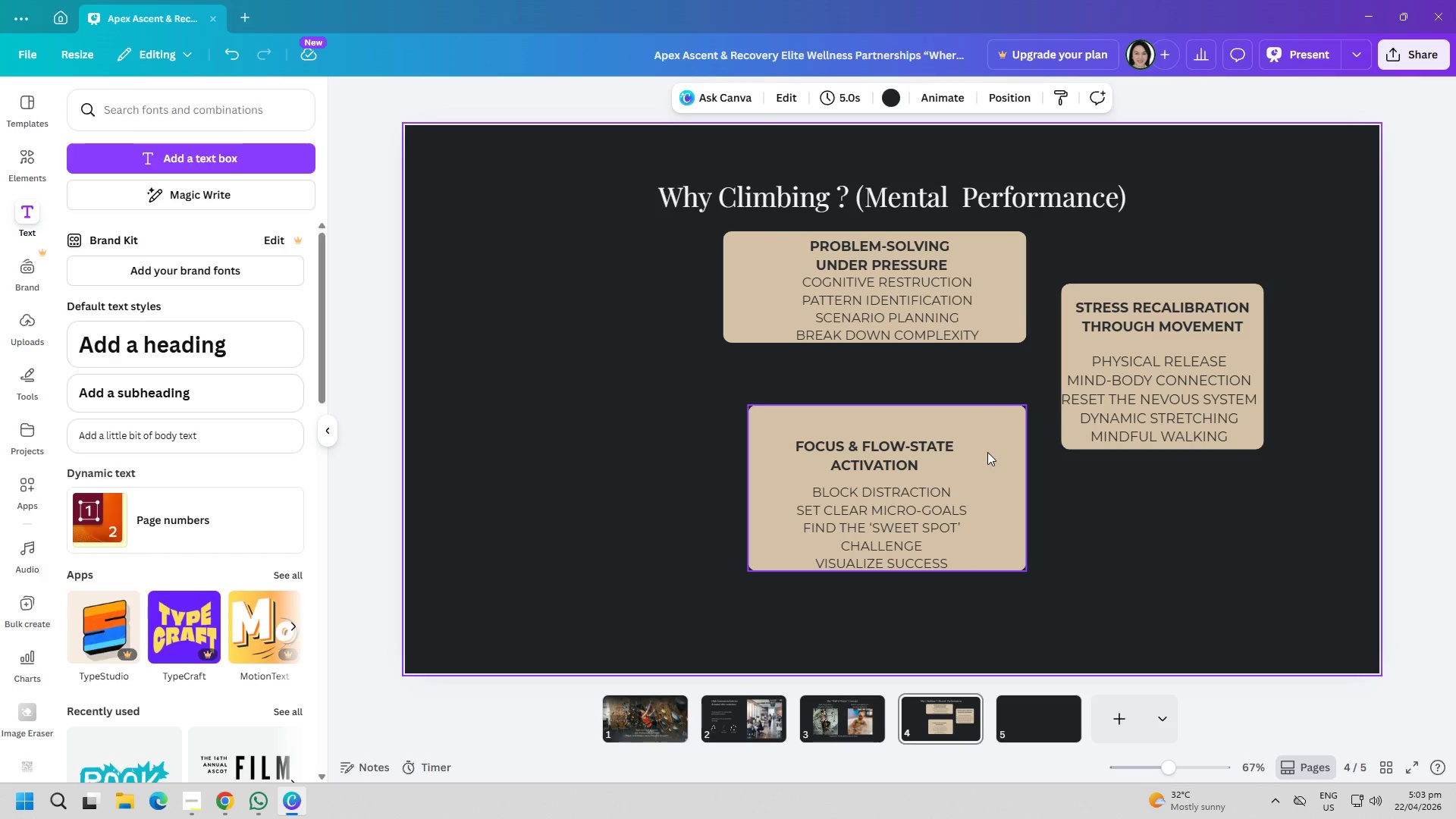 
left_click_drag(start_coordinate=[997, 447], to_coordinate=[999, 378])
 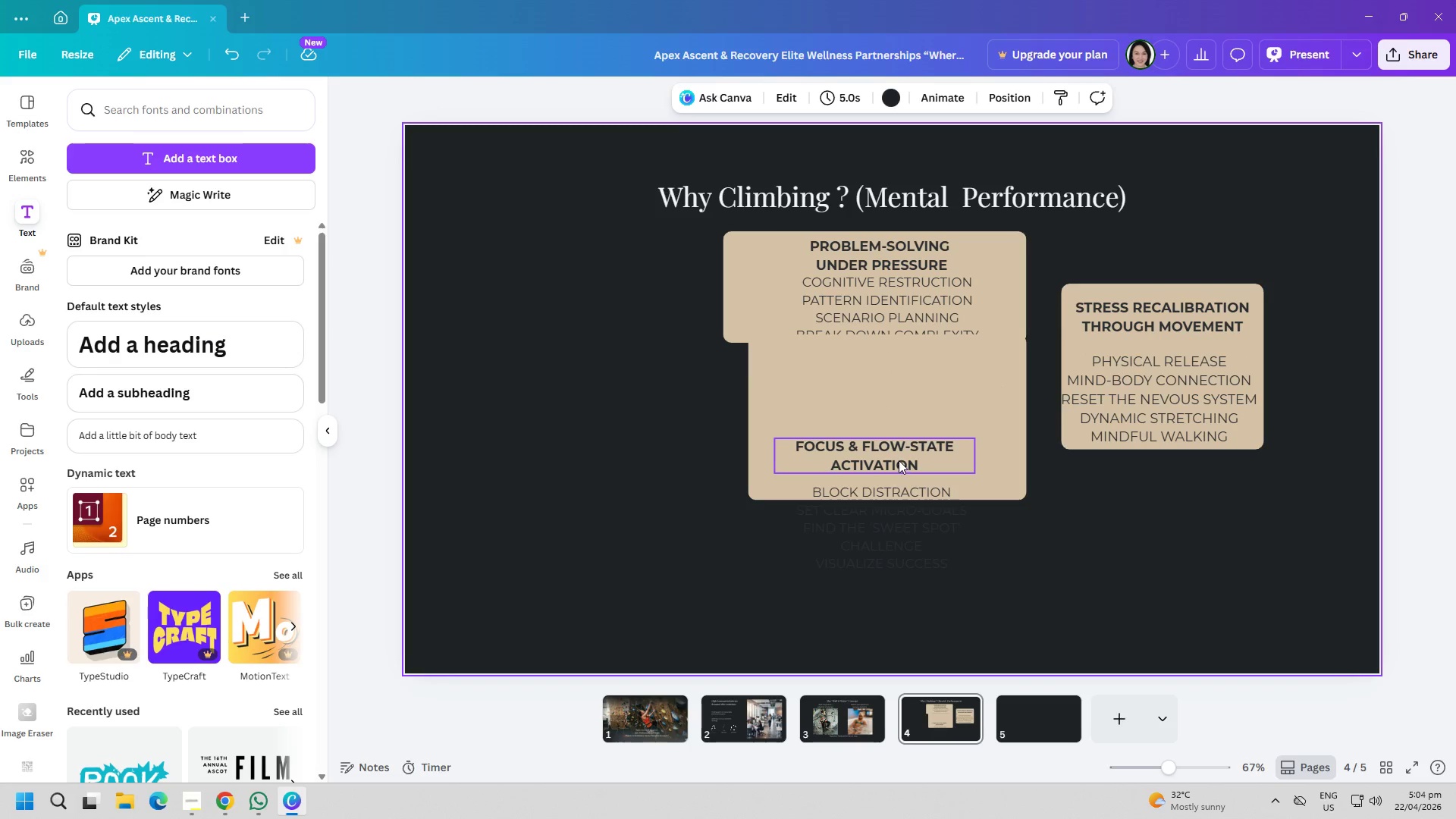 
left_click_drag(start_coordinate=[984, 406], to_coordinate=[985, 410])
 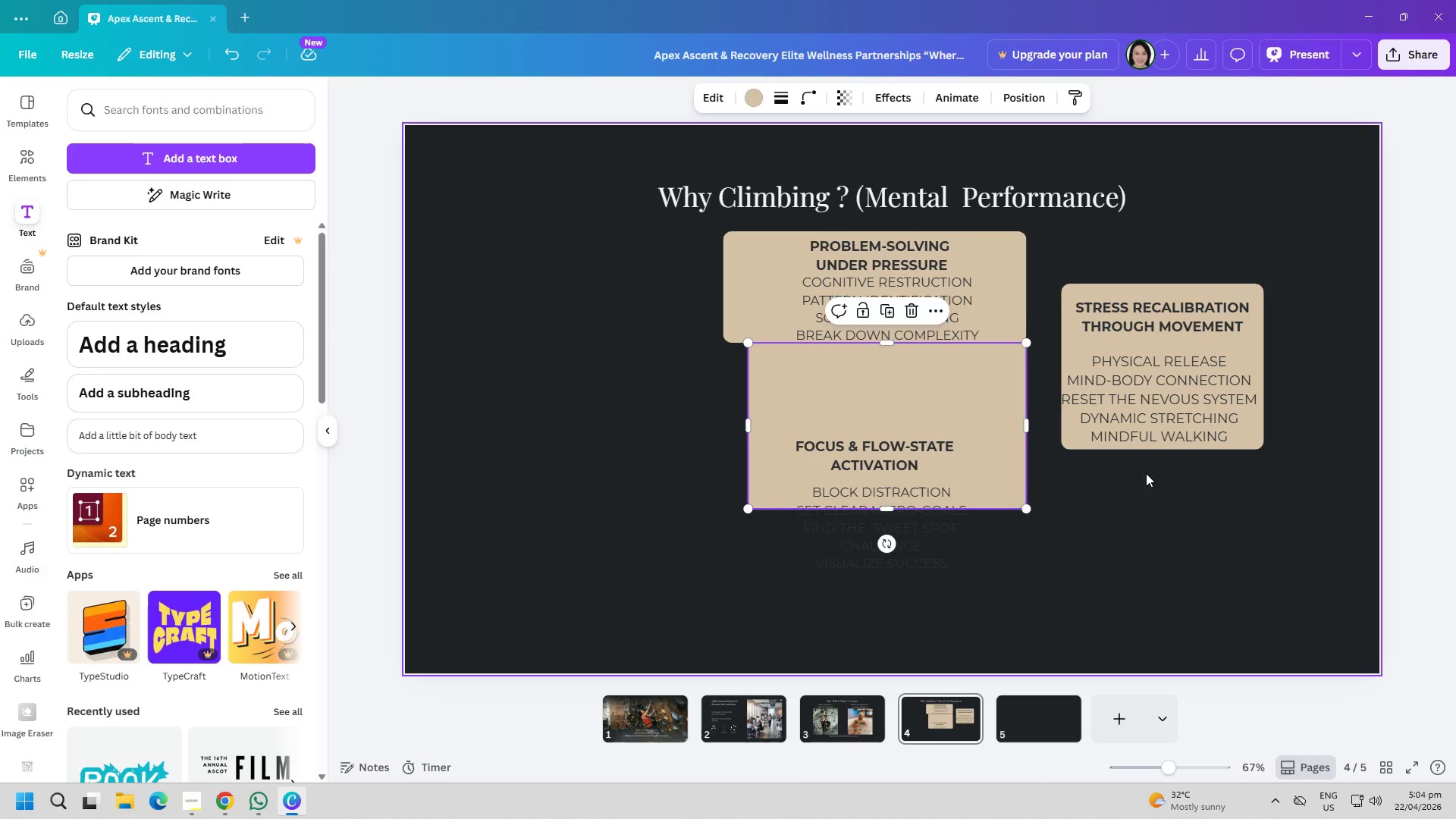 
left_click([1151, 475])
 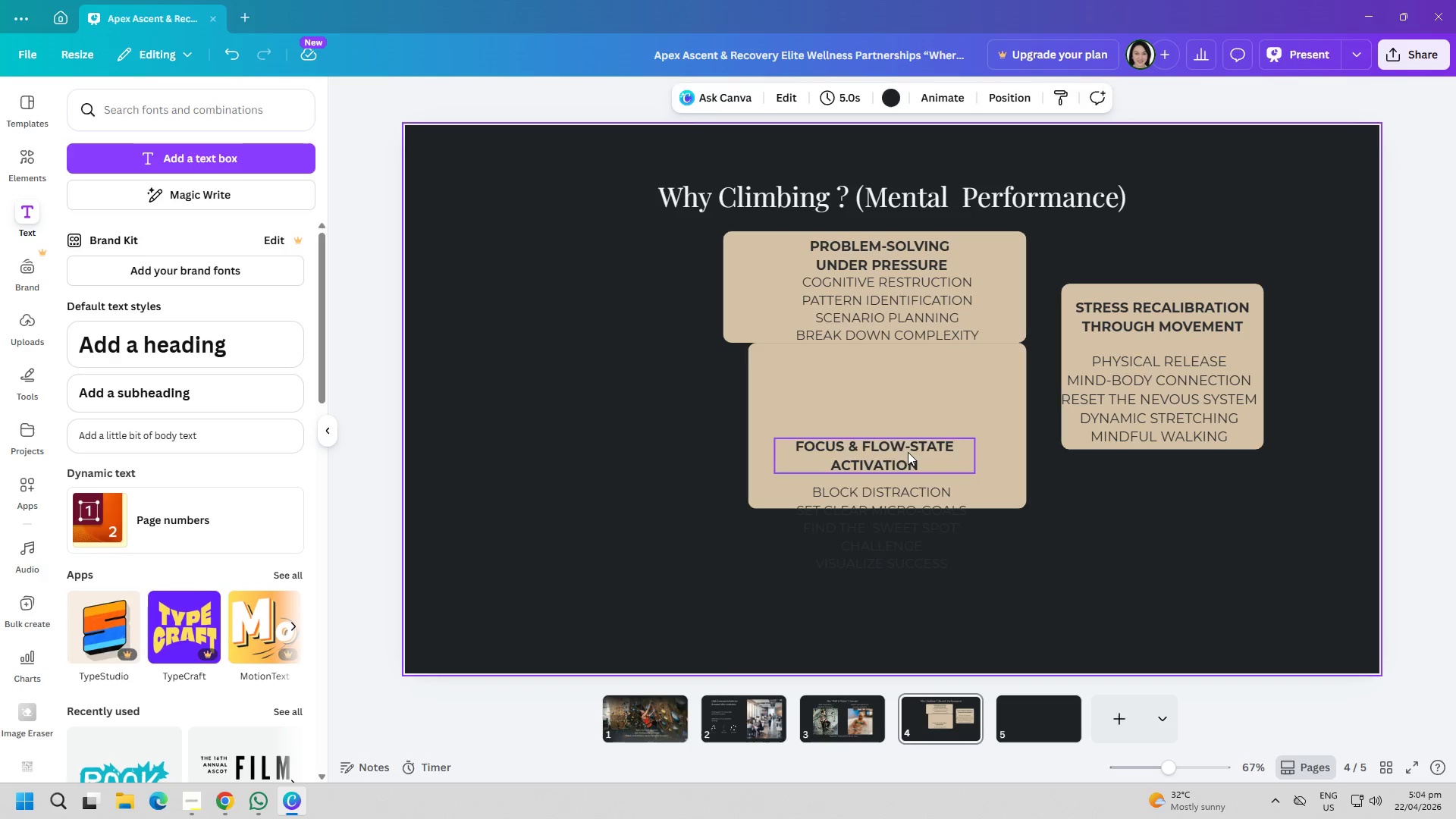 
left_click_drag(start_coordinate=[905, 452], to_coordinate=[914, 366])
 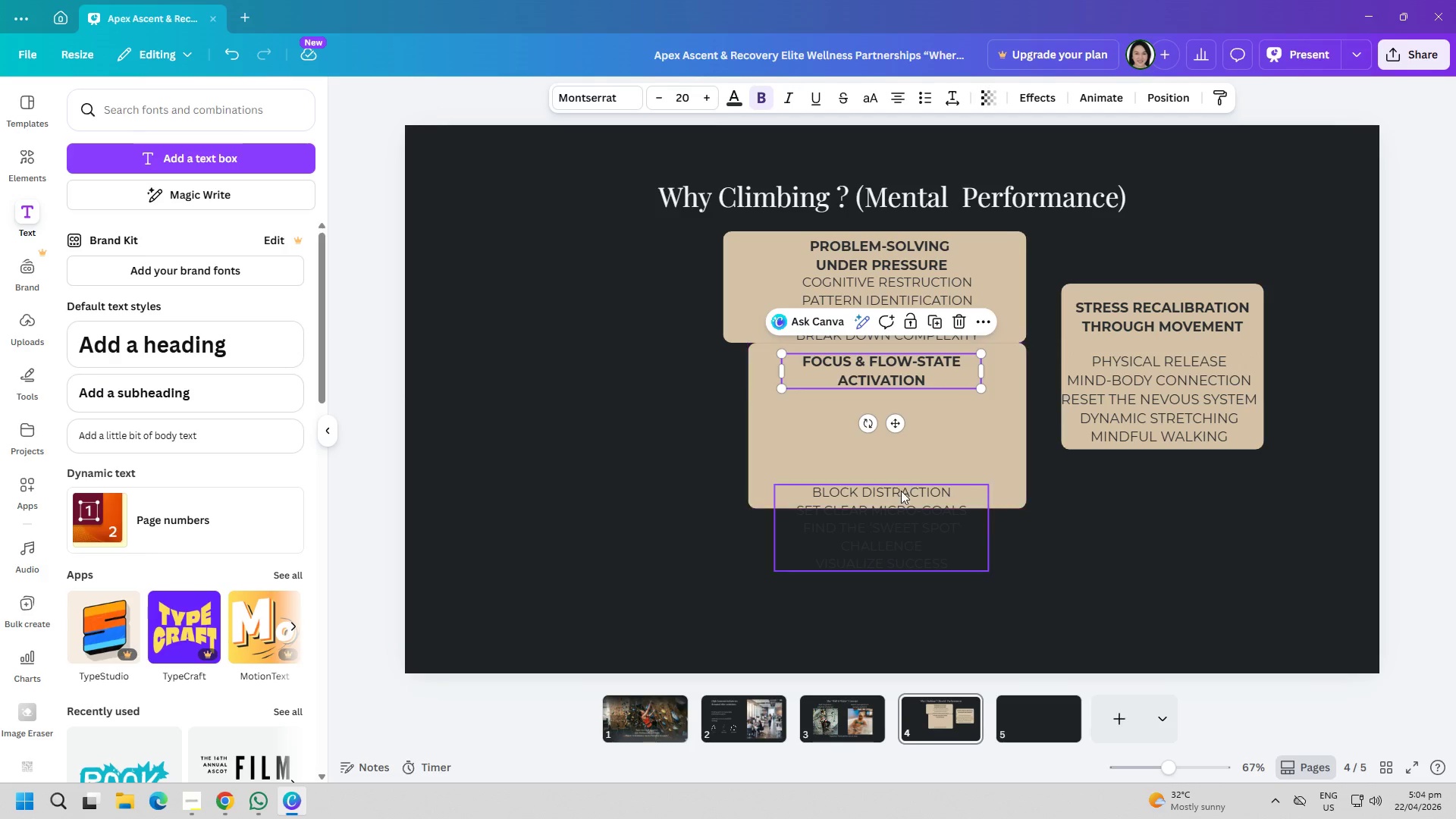 
left_click_drag(start_coordinate=[899, 497], to_coordinate=[904, 404])
 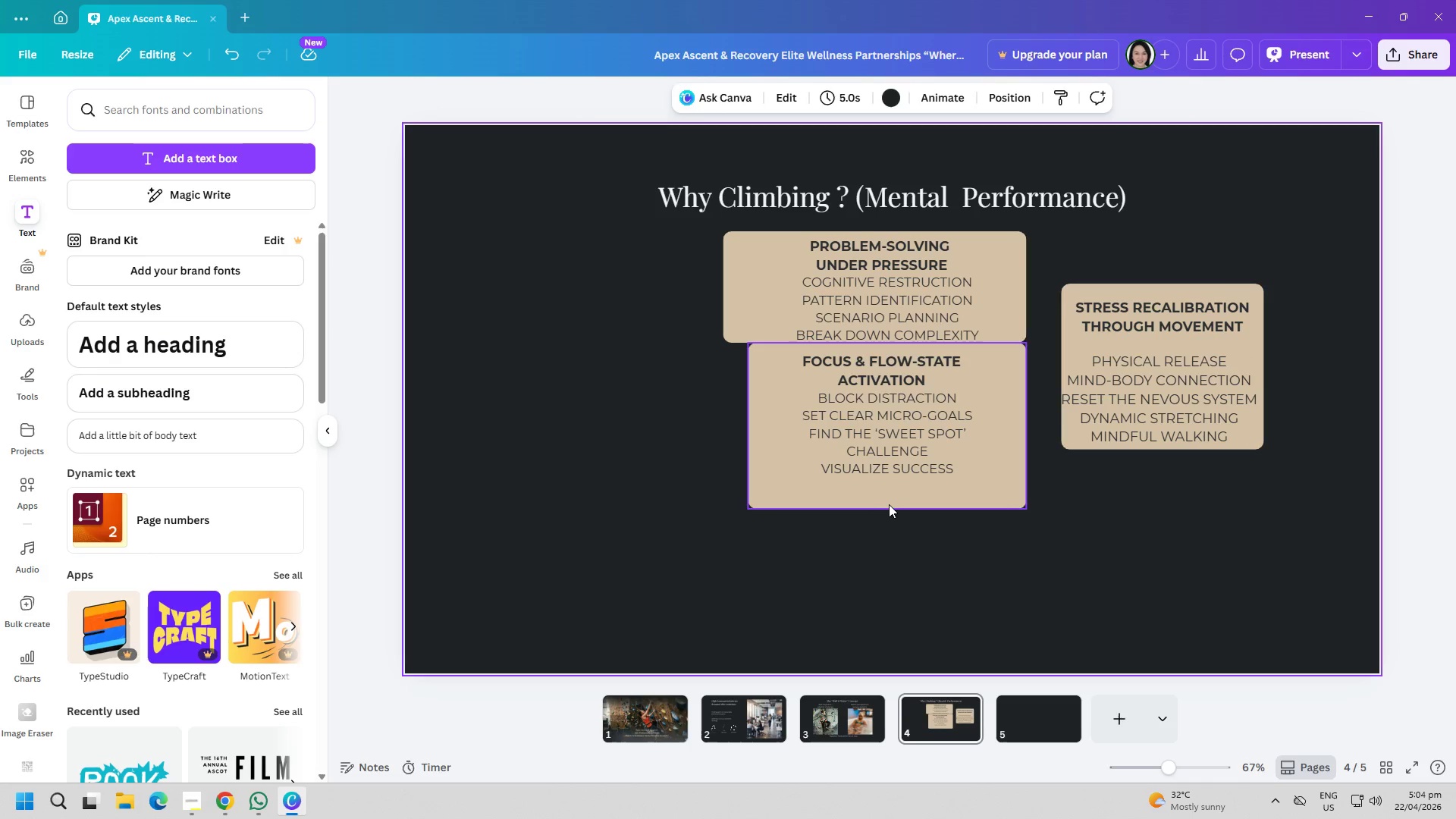 
double_click([889, 504])
 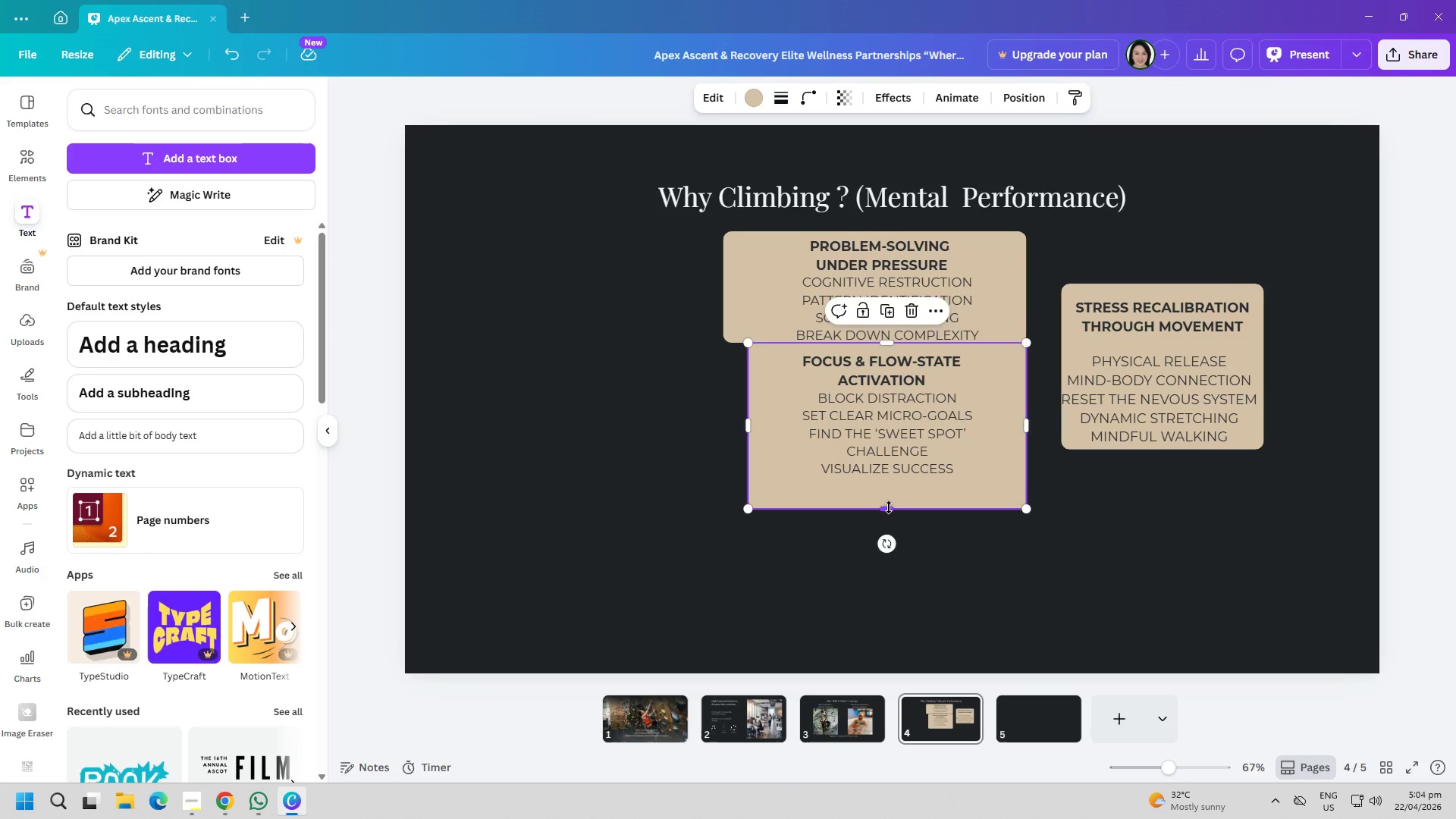 
left_click_drag(start_coordinate=[889, 507], to_coordinate=[883, 479])
 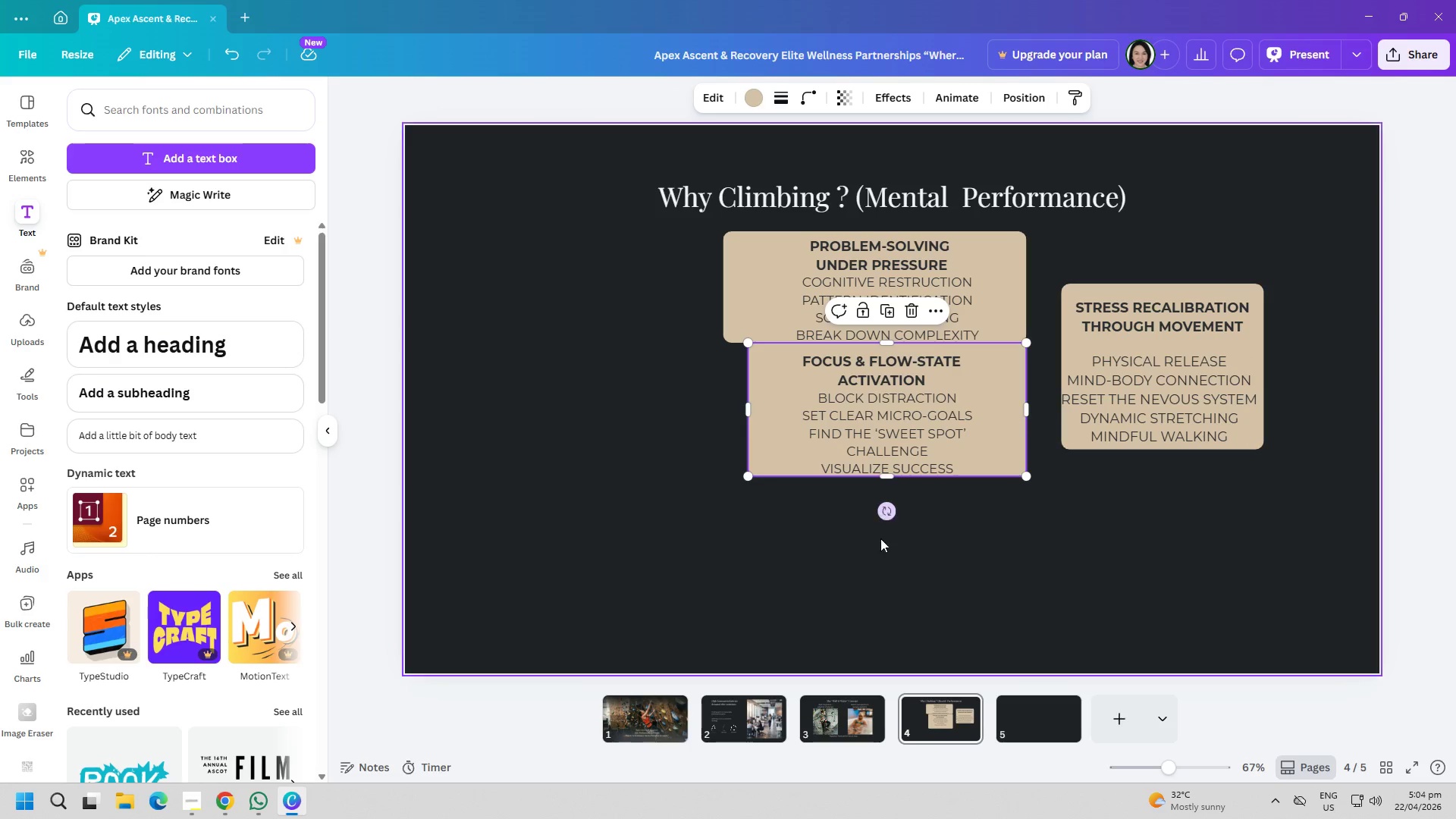 
left_click([875, 548])
 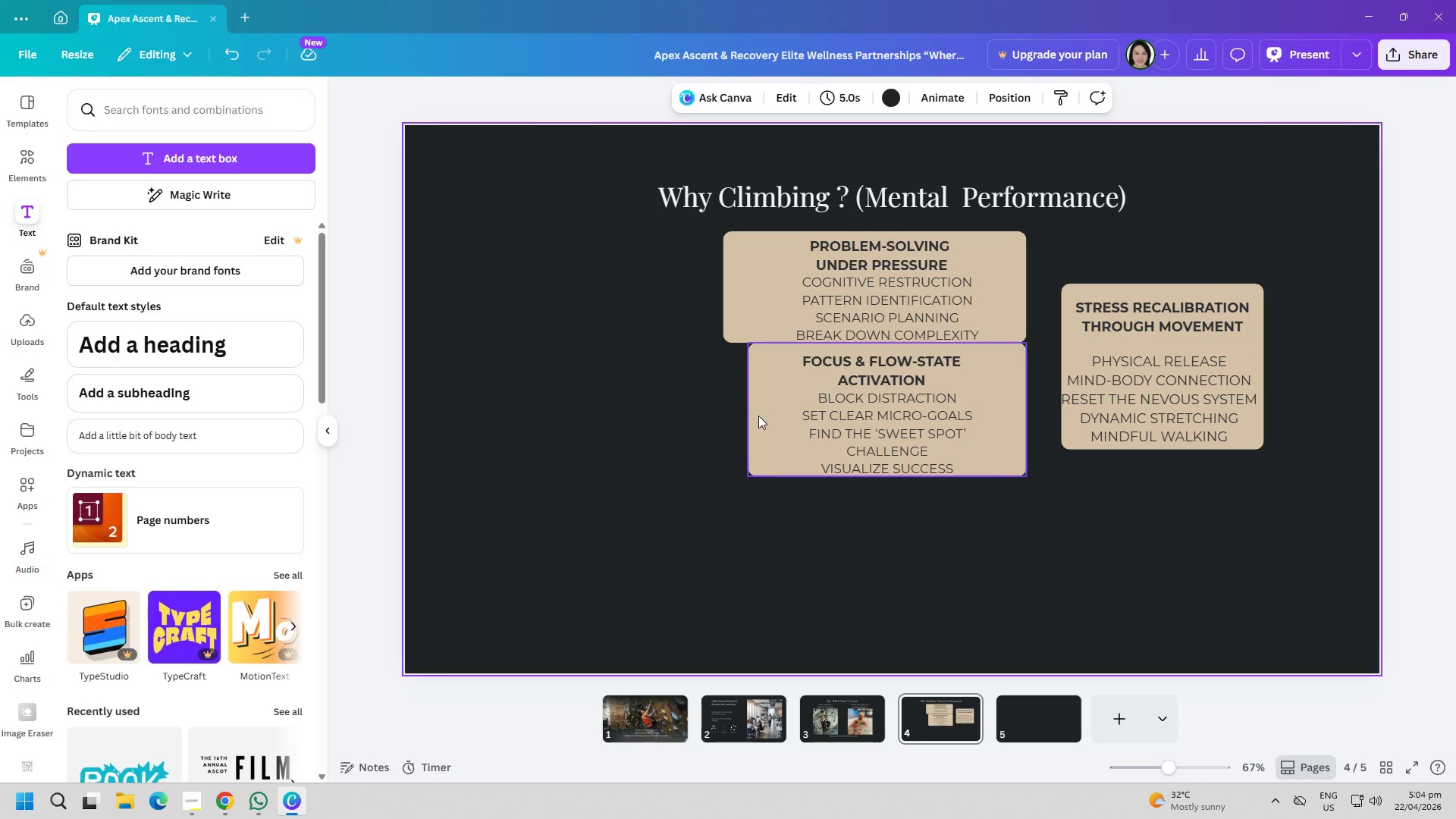 
left_click([801, 414])
 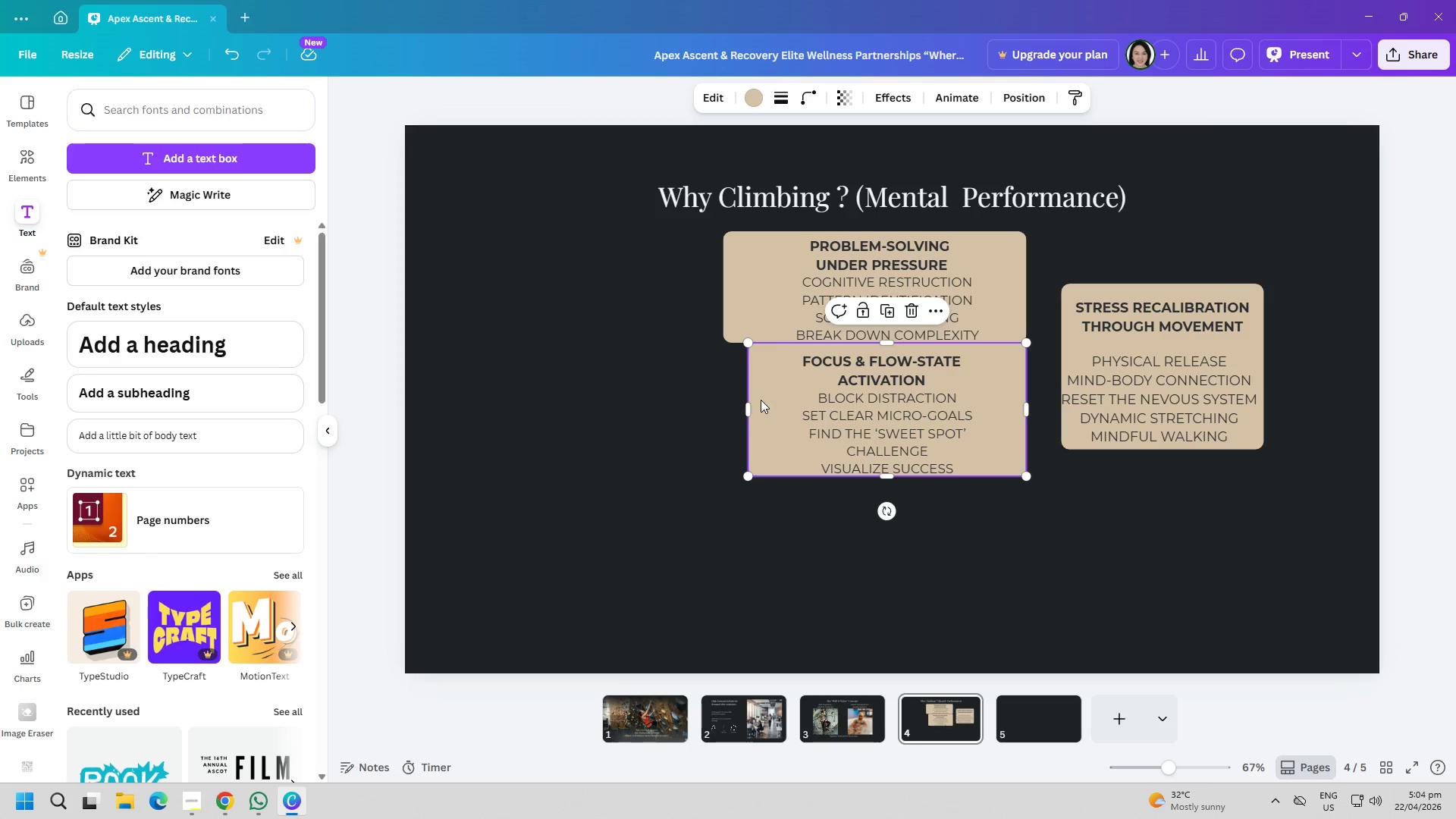 
left_click_drag(start_coordinate=[744, 403], to_coordinate=[720, 399])
 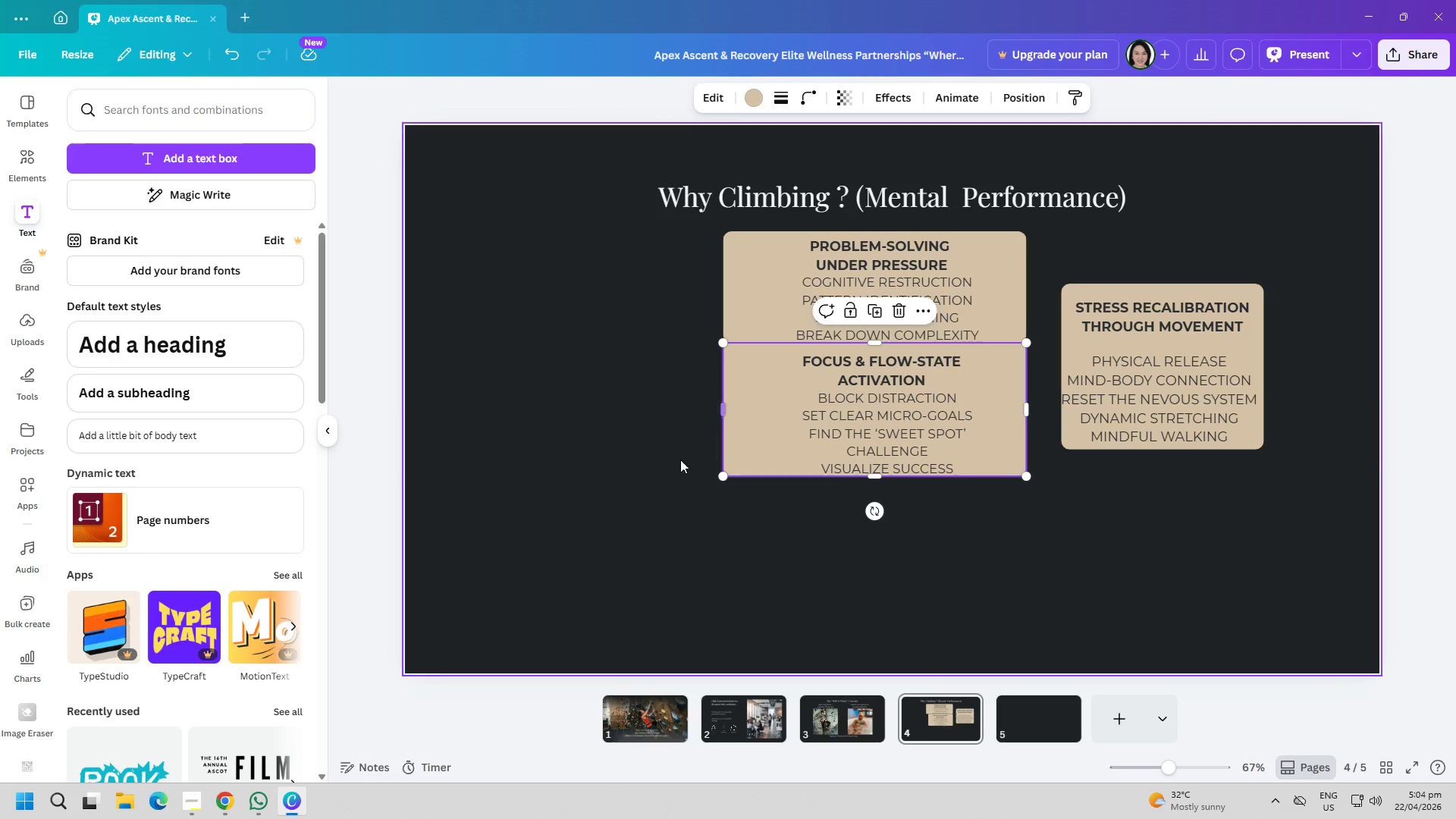 
left_click([677, 465])
 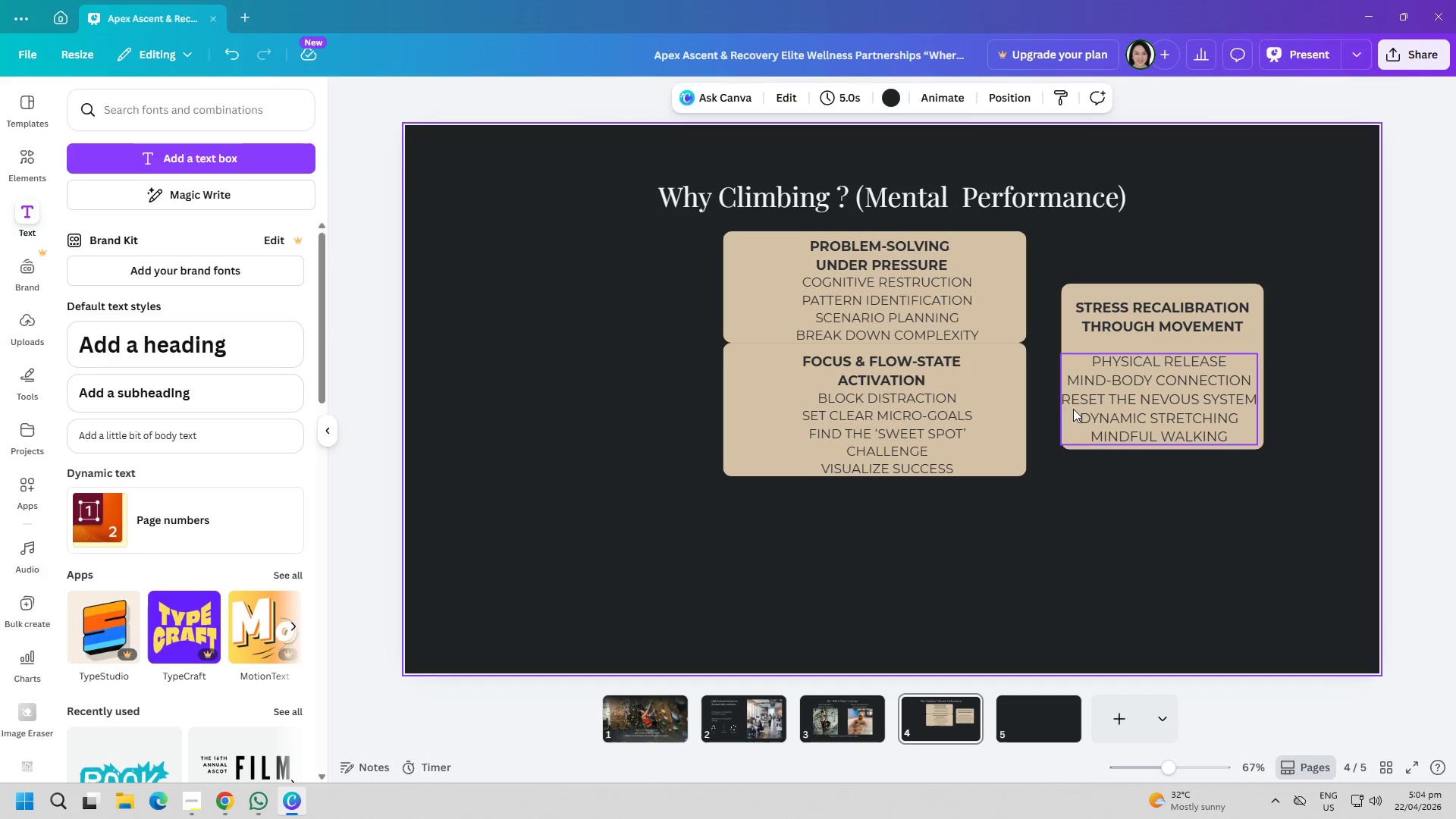 
left_click_drag(start_coordinate=[1004, 407], to_coordinate=[1003, 411])
 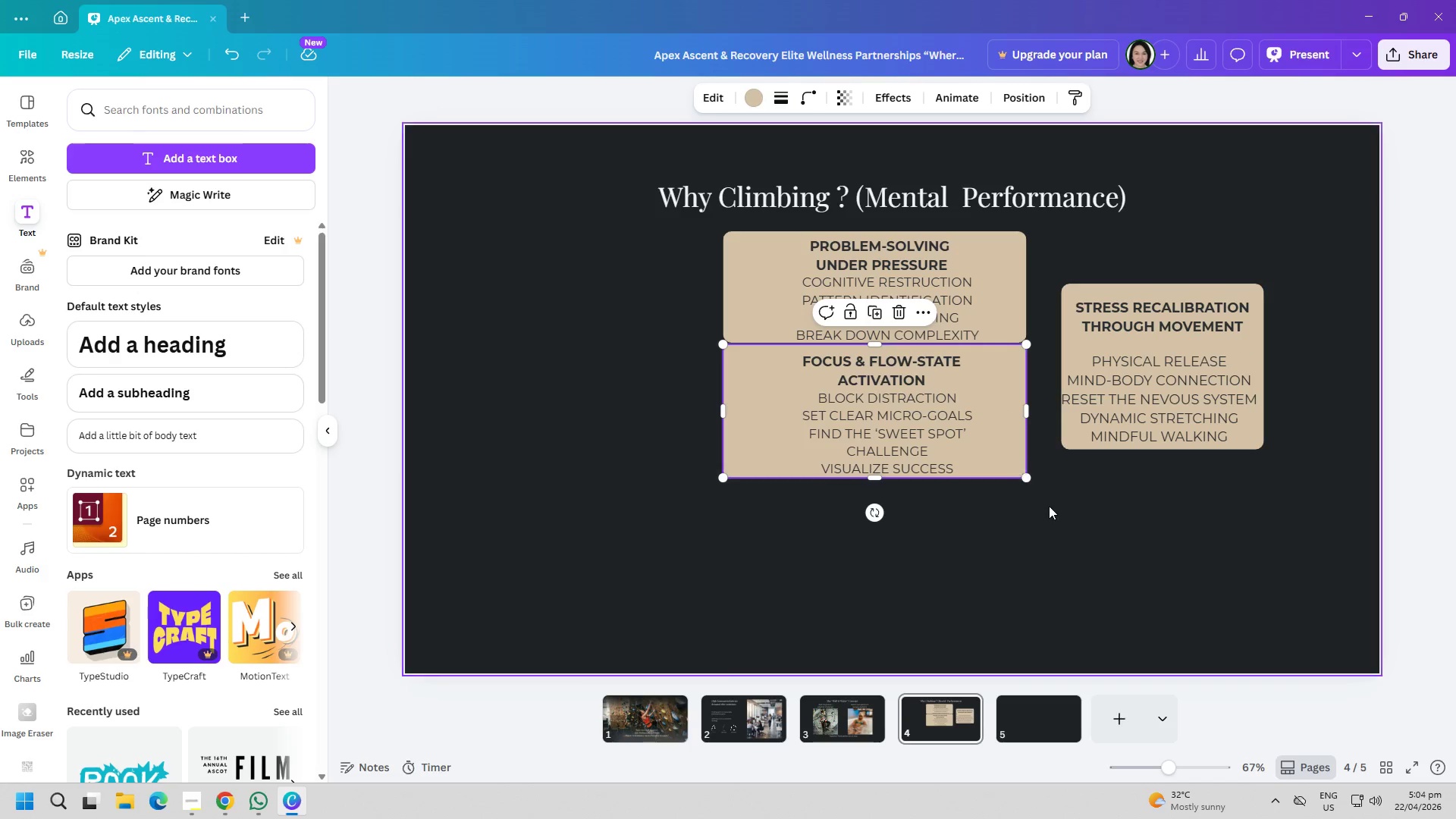 
left_click([1049, 506])
 